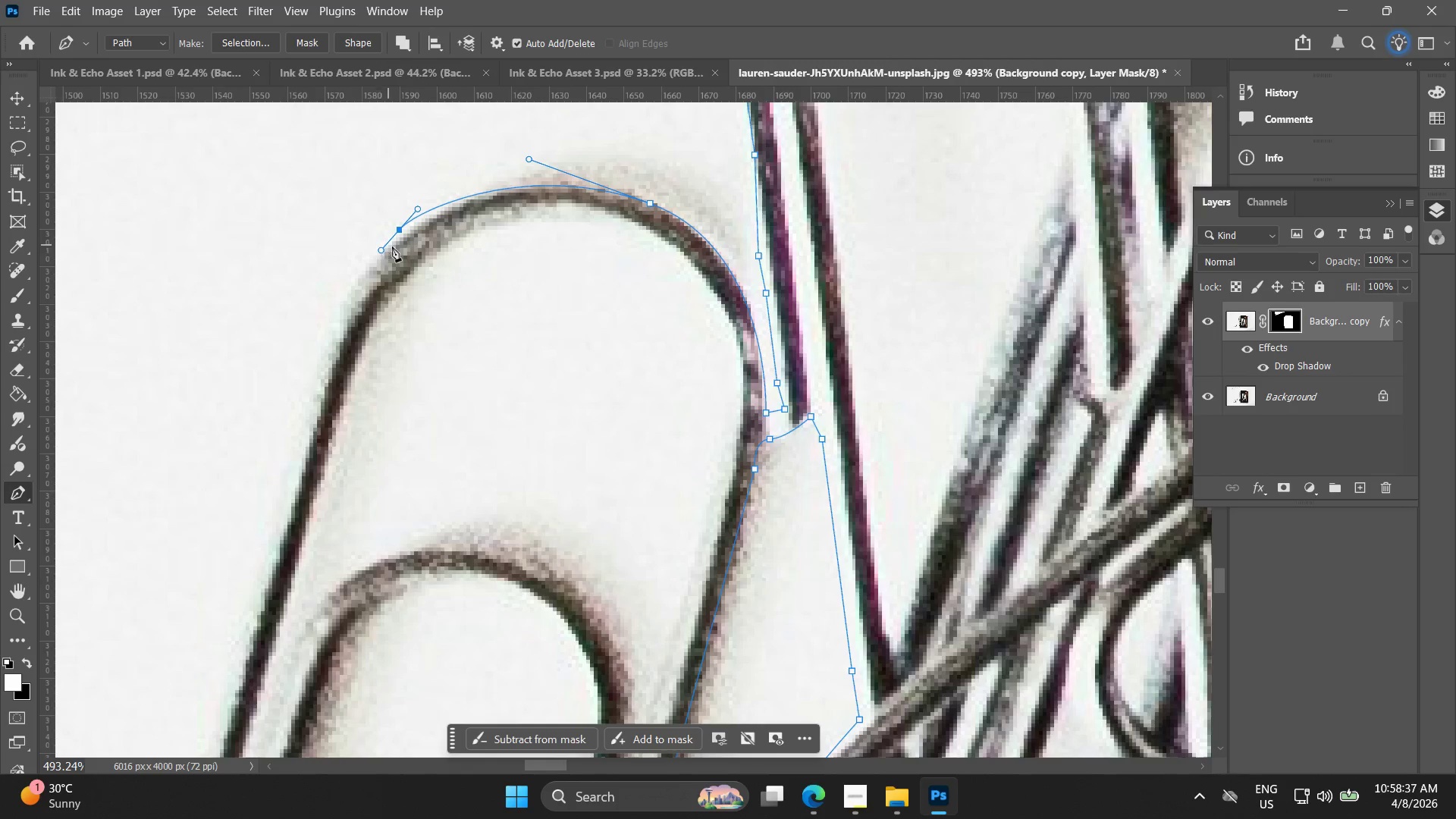 
key(Control+ControlLeft)
 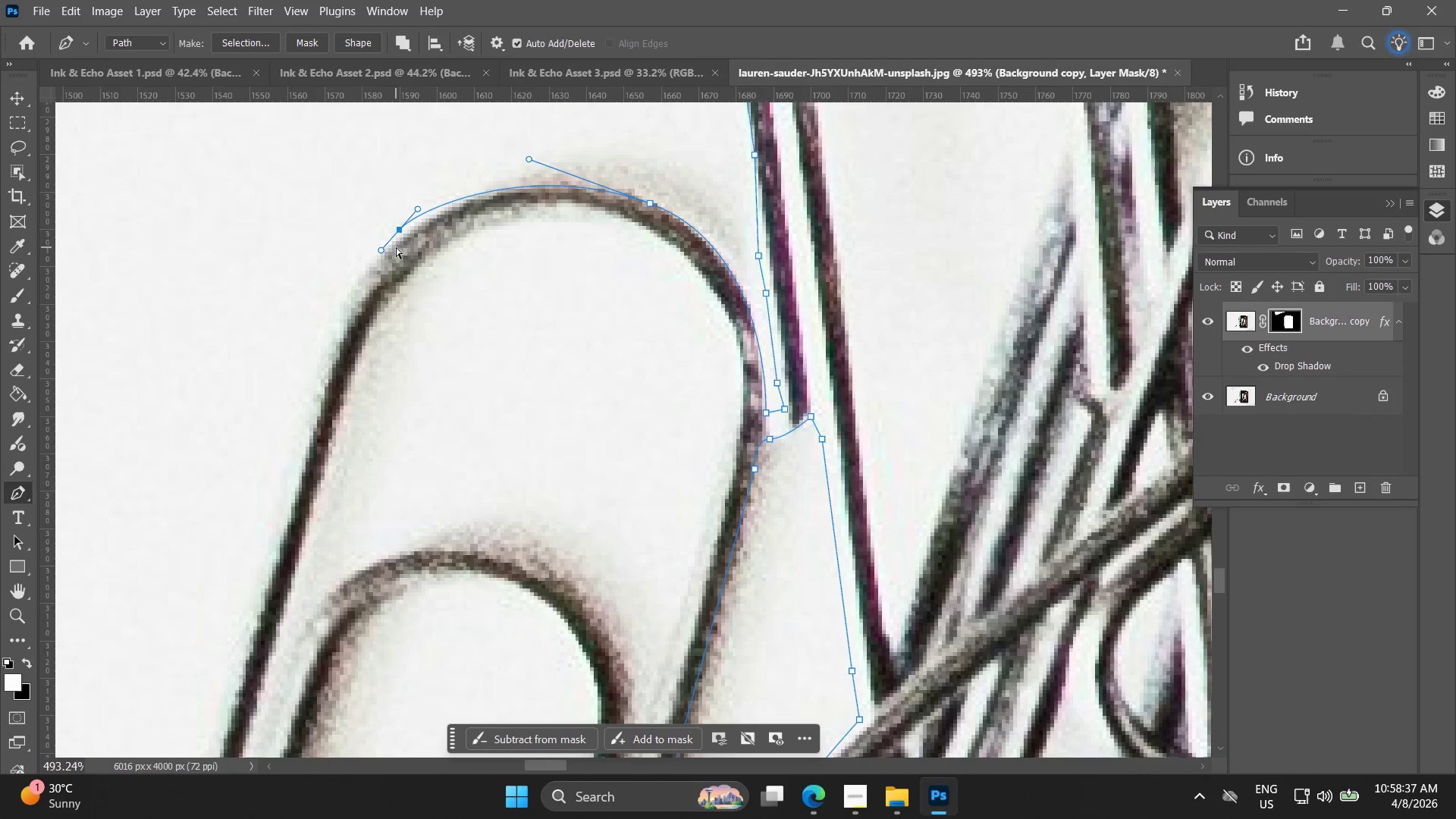 
key(Control+Z)
 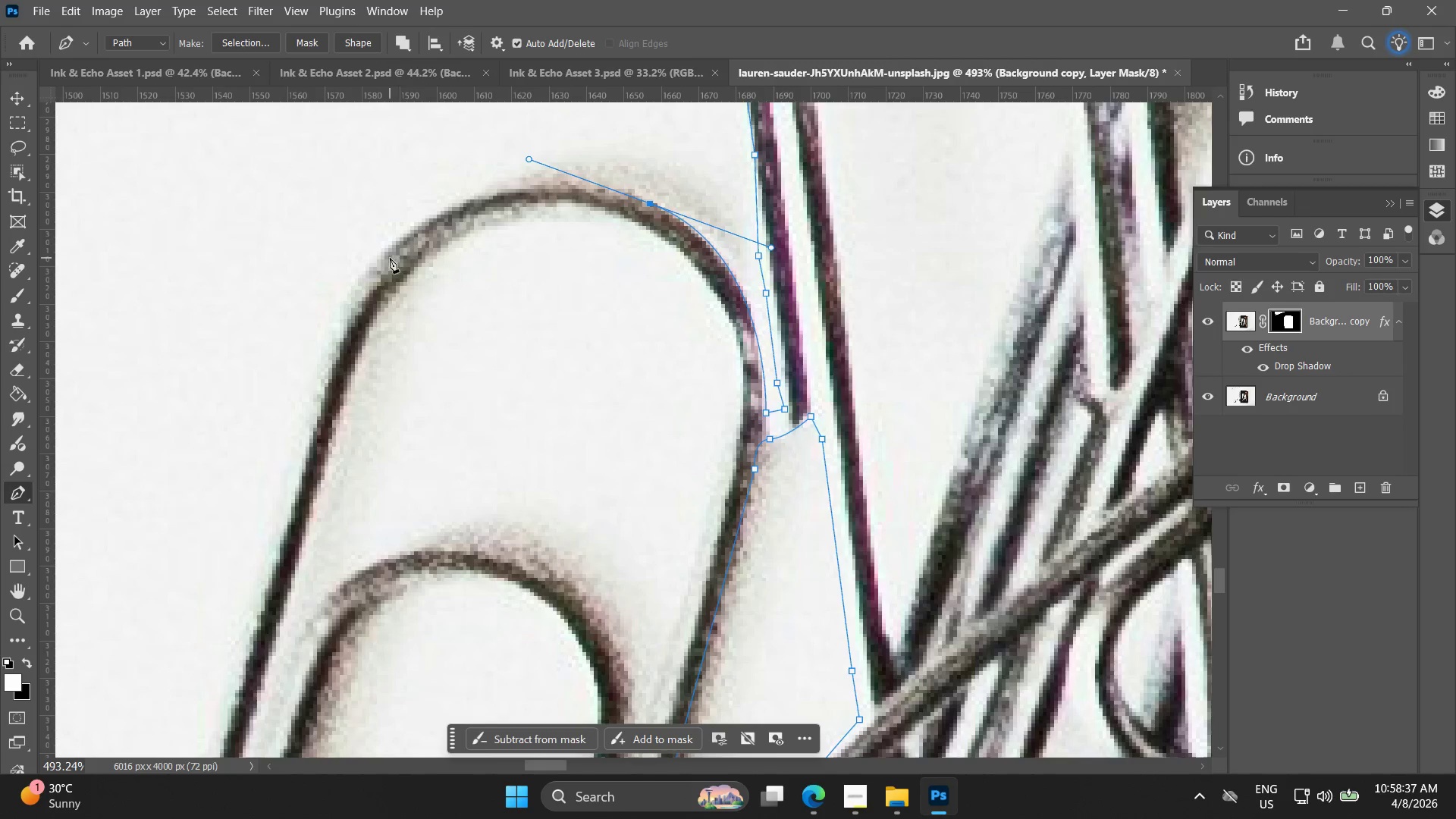 
left_click_drag(start_coordinate=[383, 258], to_coordinate=[365, 275])
 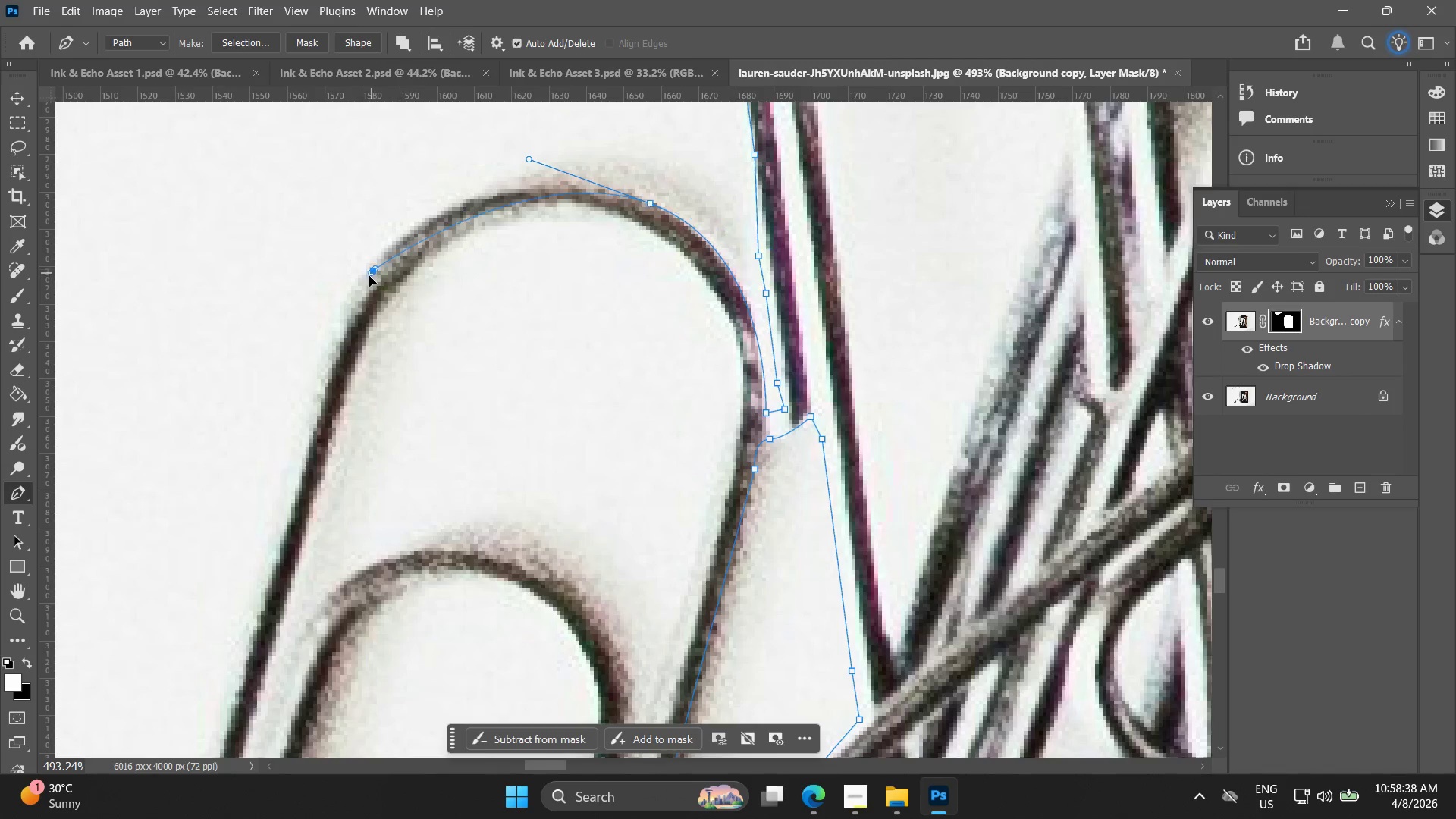 
key(Control+ControlLeft)
 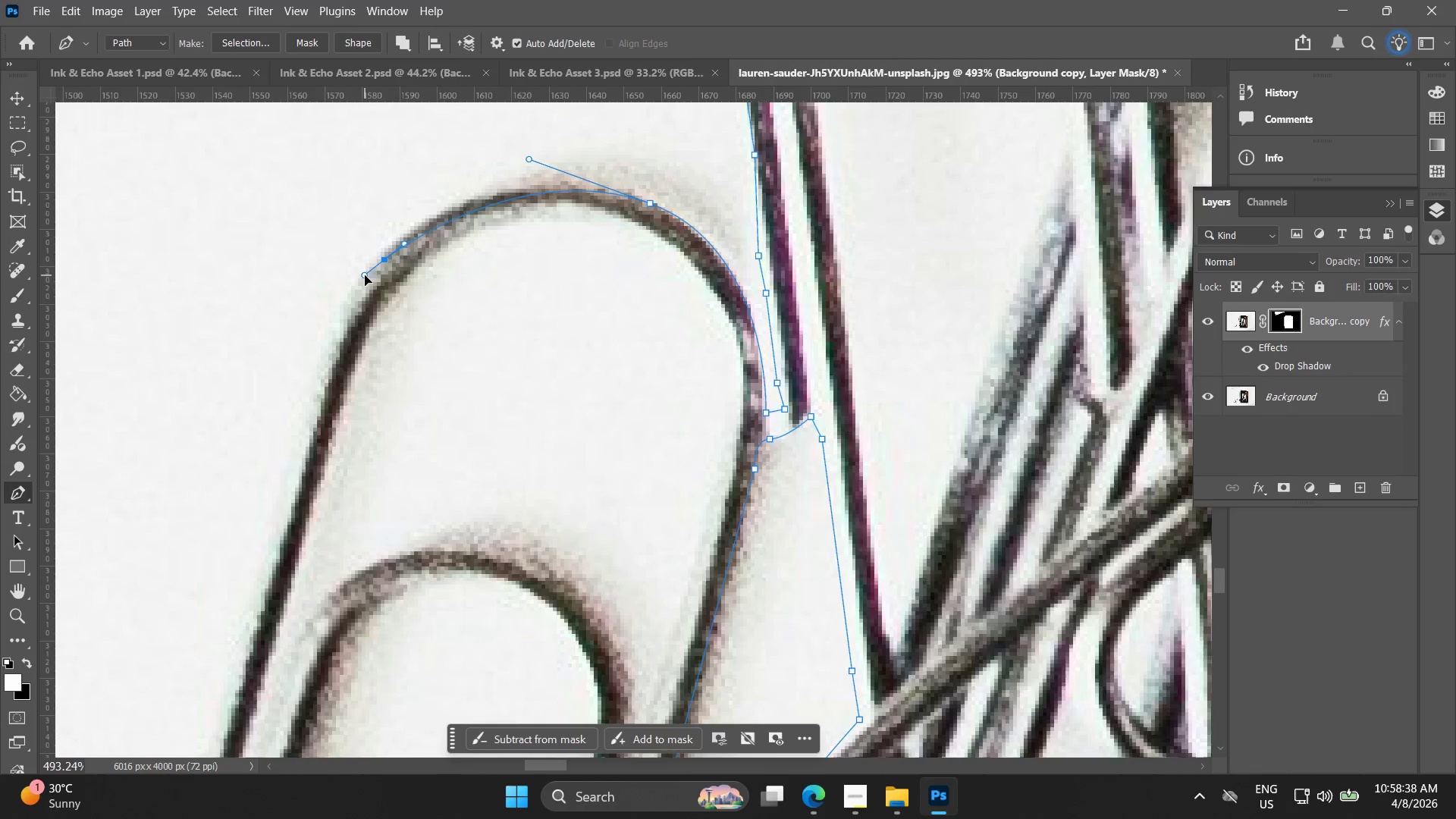 
key(Control+Z)
 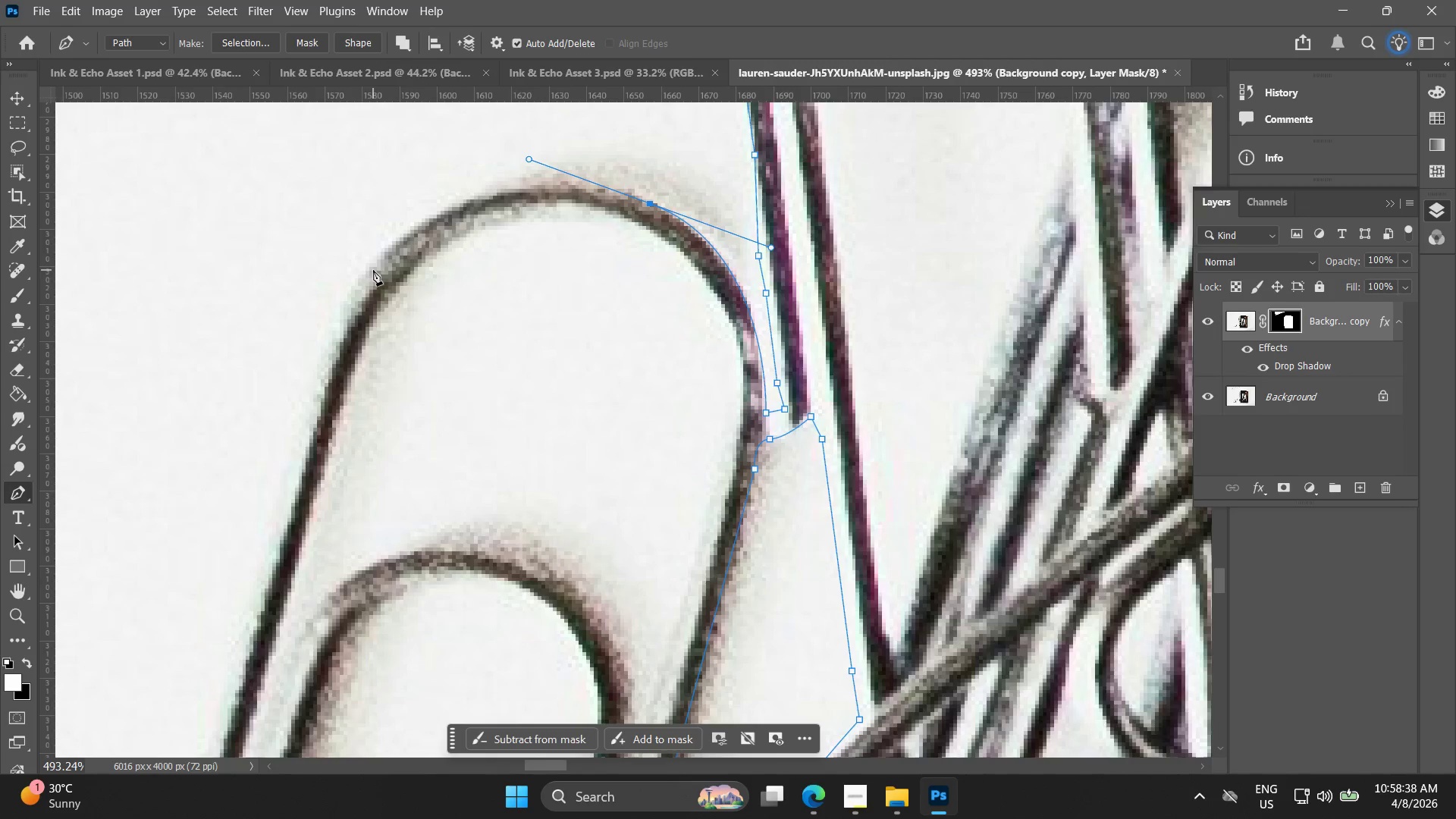 
left_click_drag(start_coordinate=[373, 270], to_coordinate=[356, 290])
 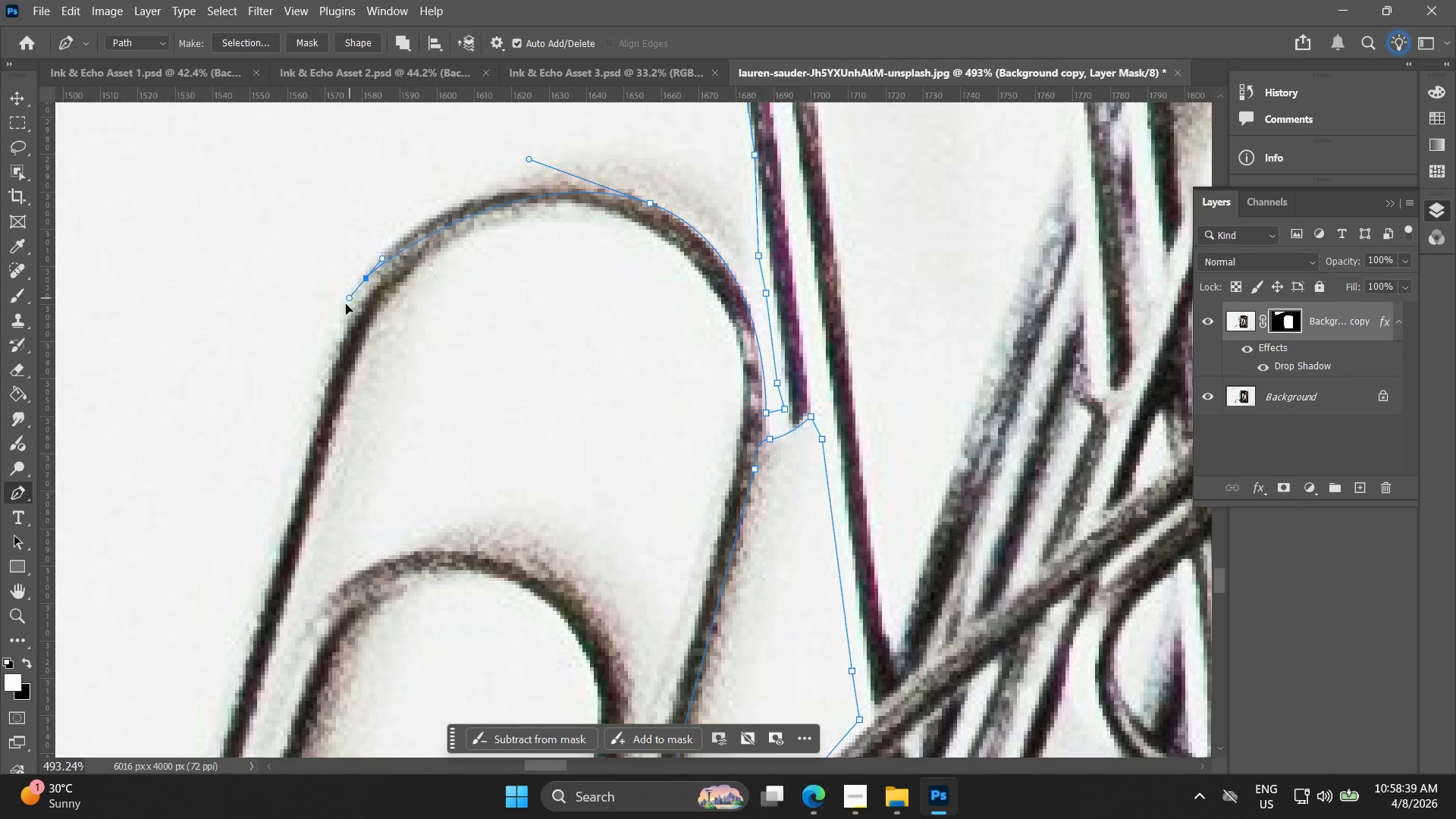 
key(Control+ControlLeft)
 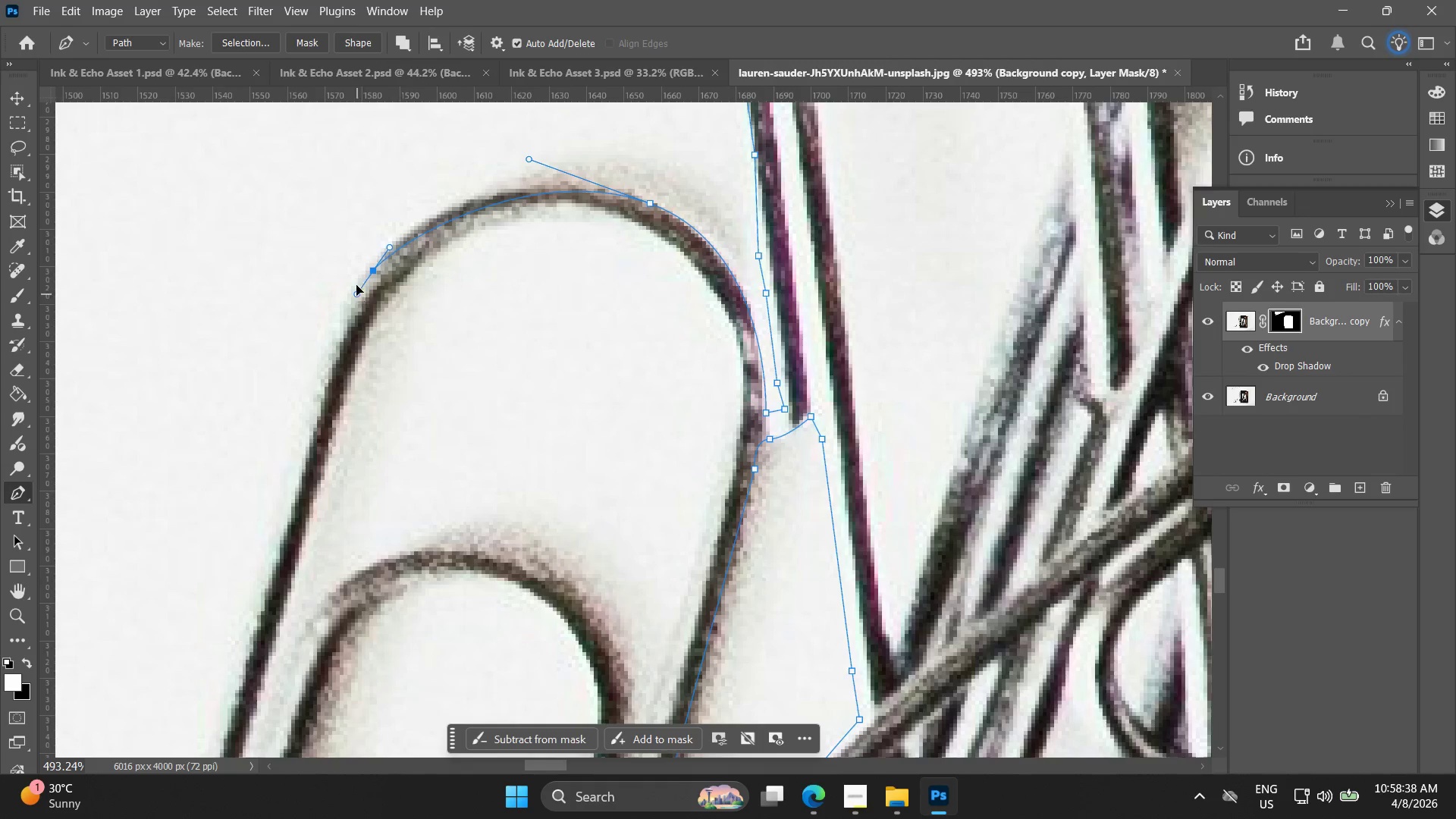 
key(Control+Z)
 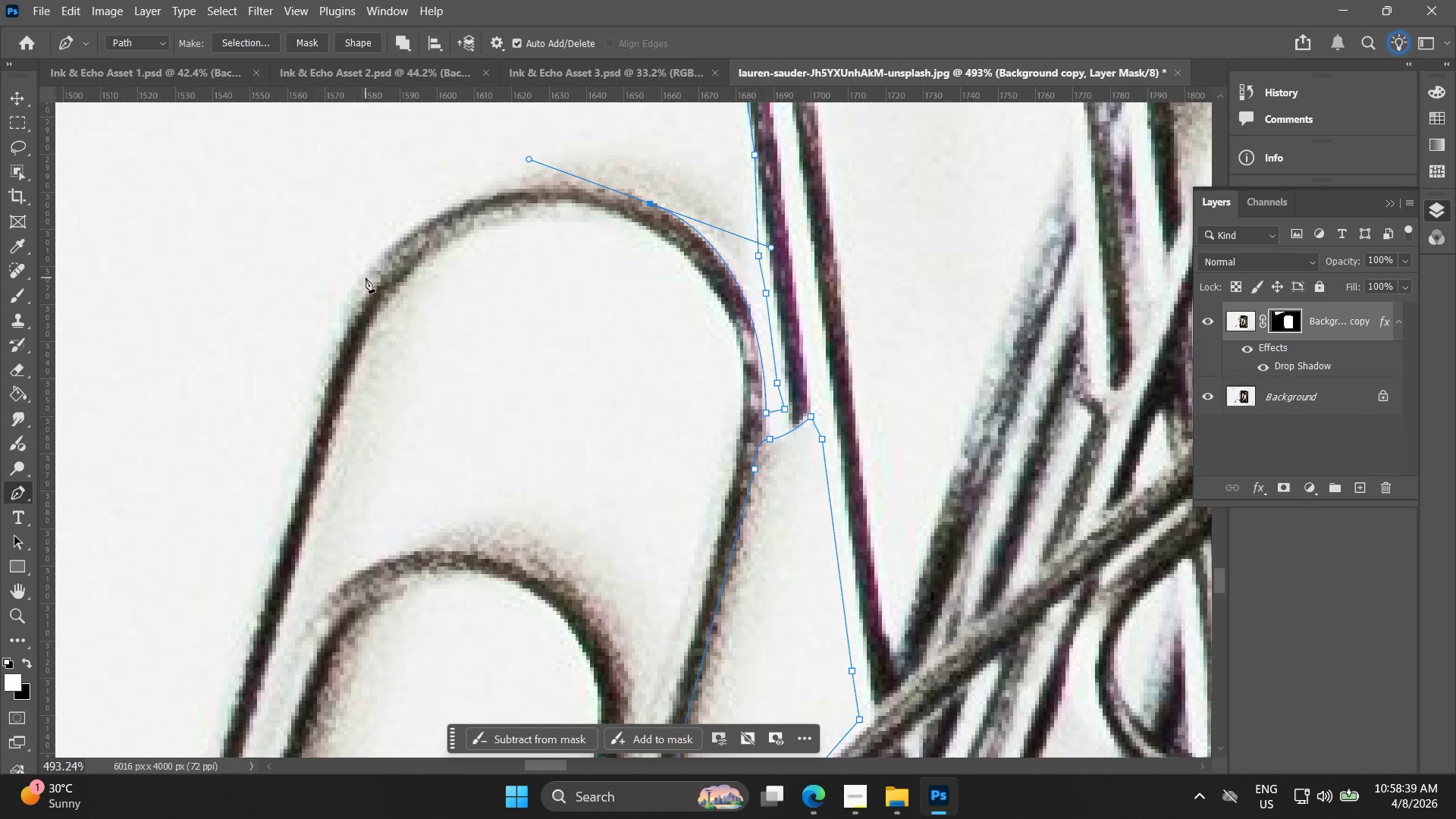 
left_click_drag(start_coordinate=[366, 278], to_coordinate=[306, 355])
 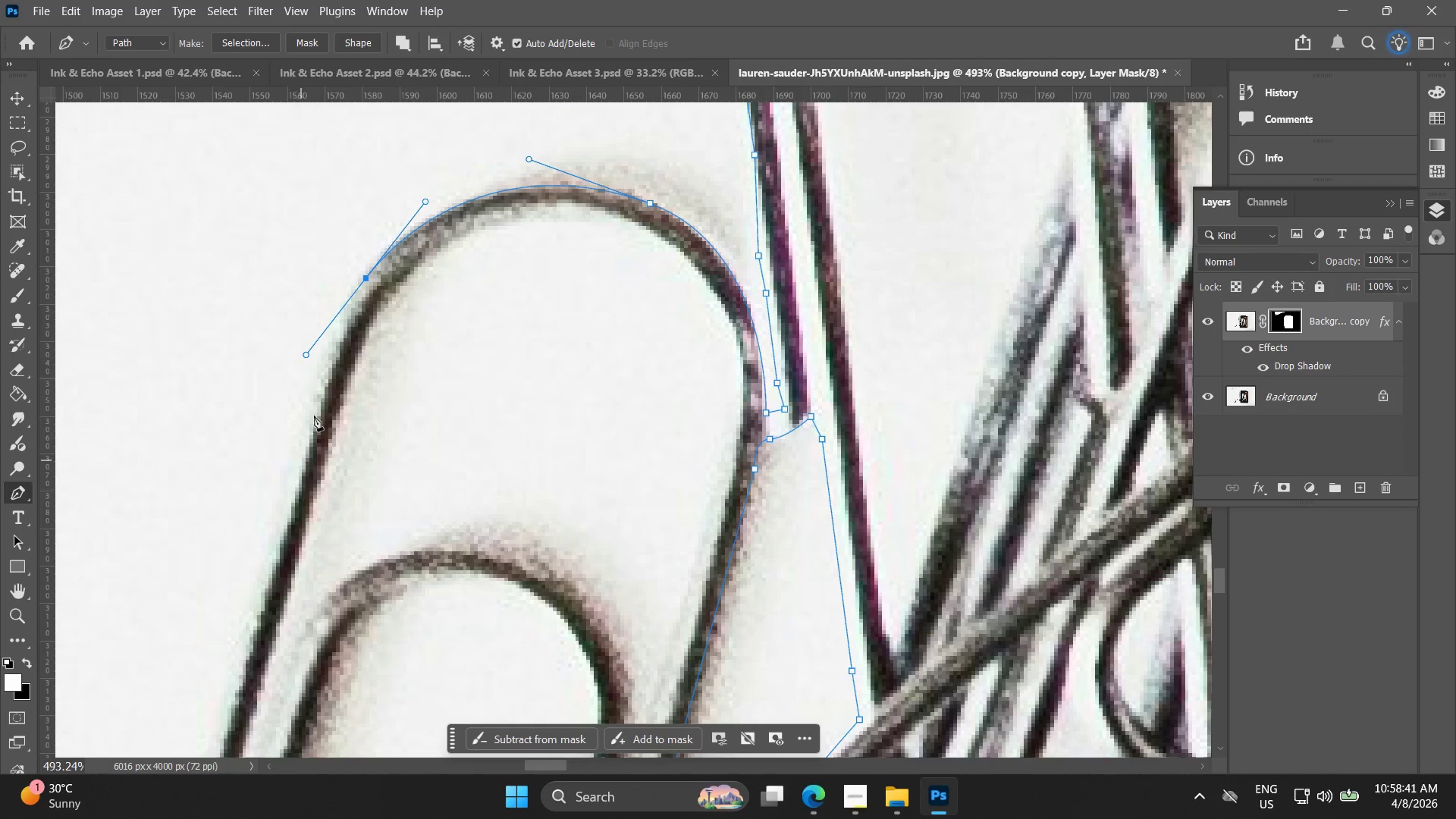 
hold_key(key=AltLeft, duration=1.05)
left_click([366, 277])
 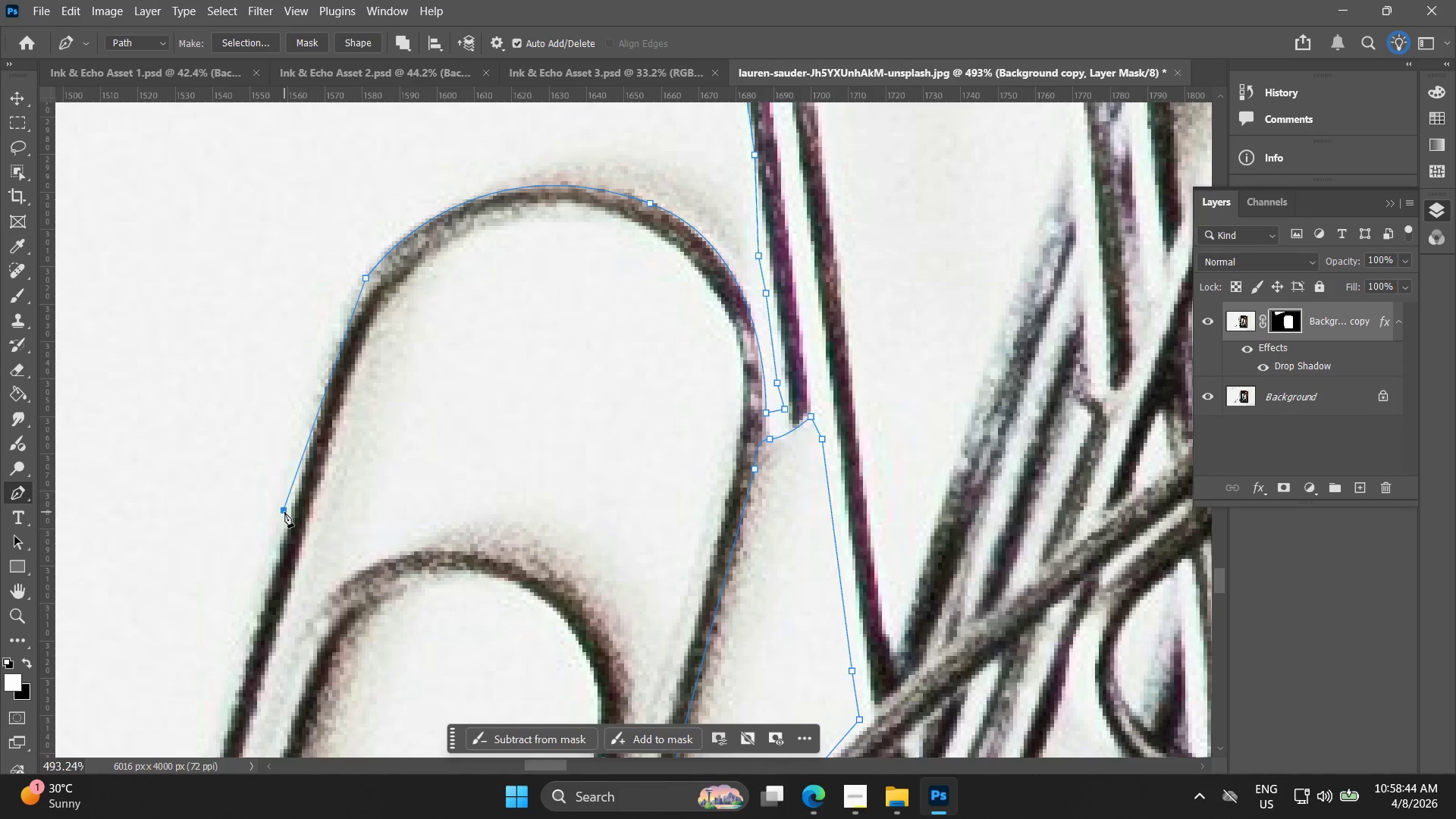 
key(Control+ControlLeft)
 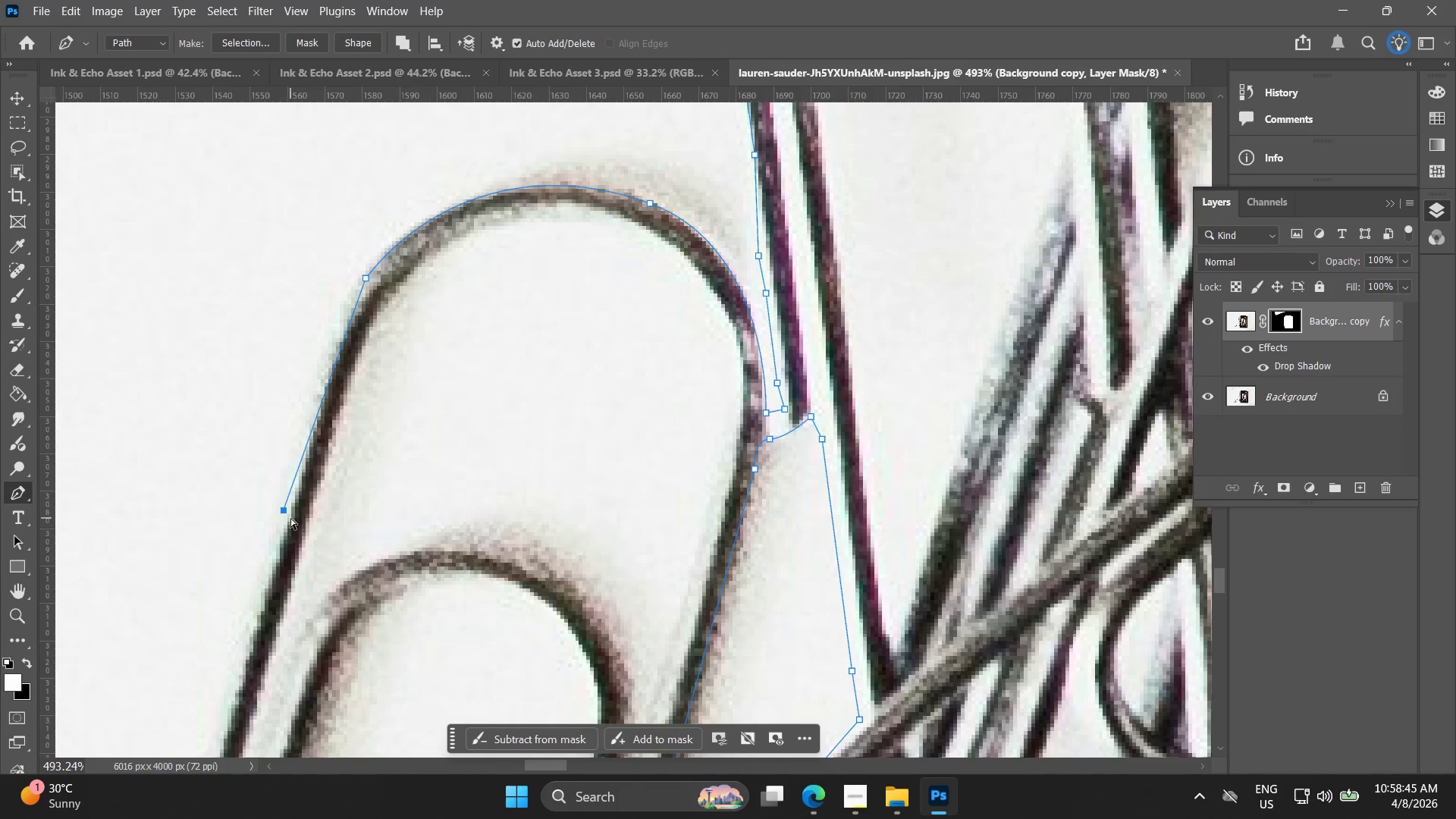 
key(Control+Z)
 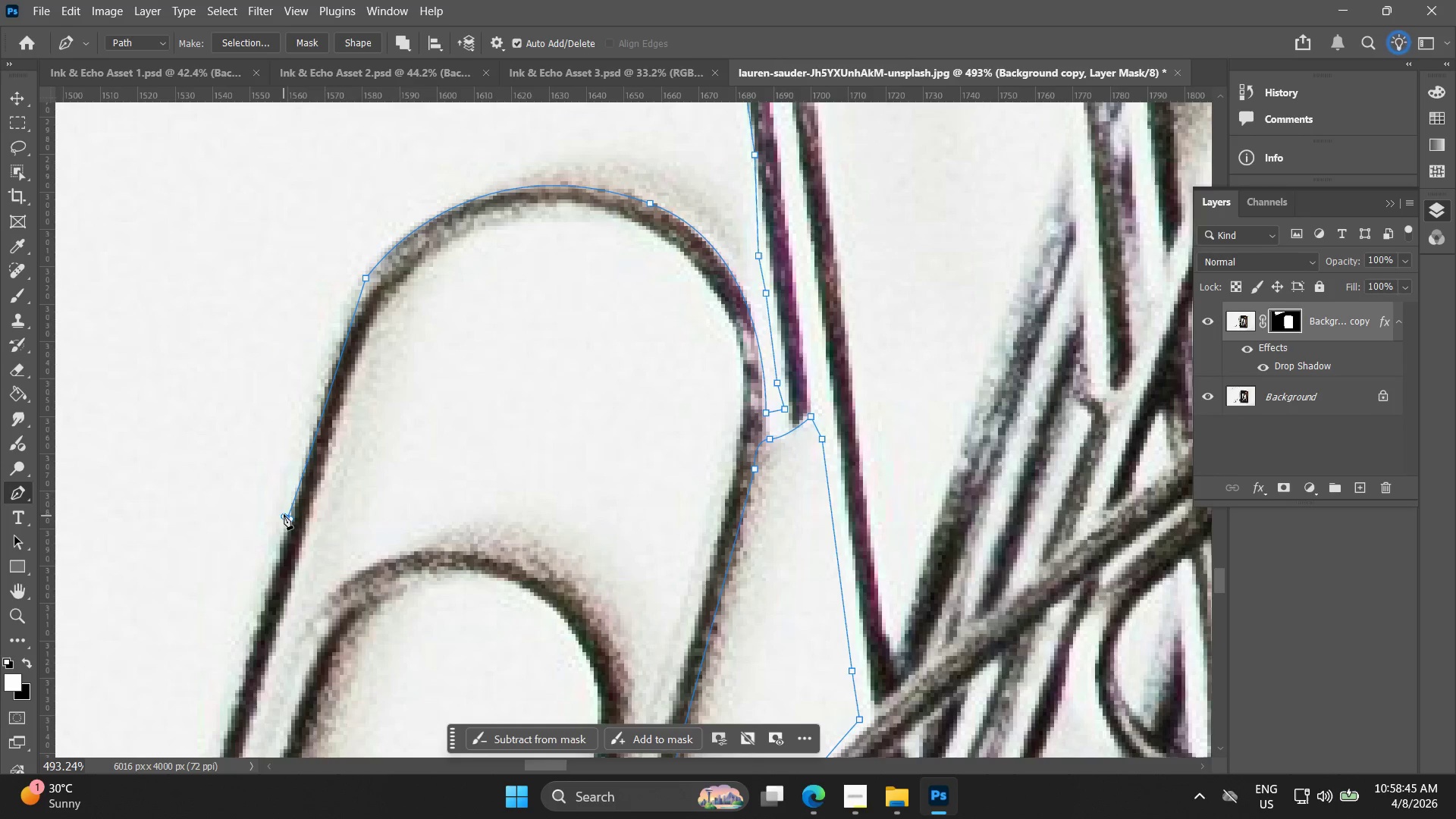 
key(Control+ControlLeft)
 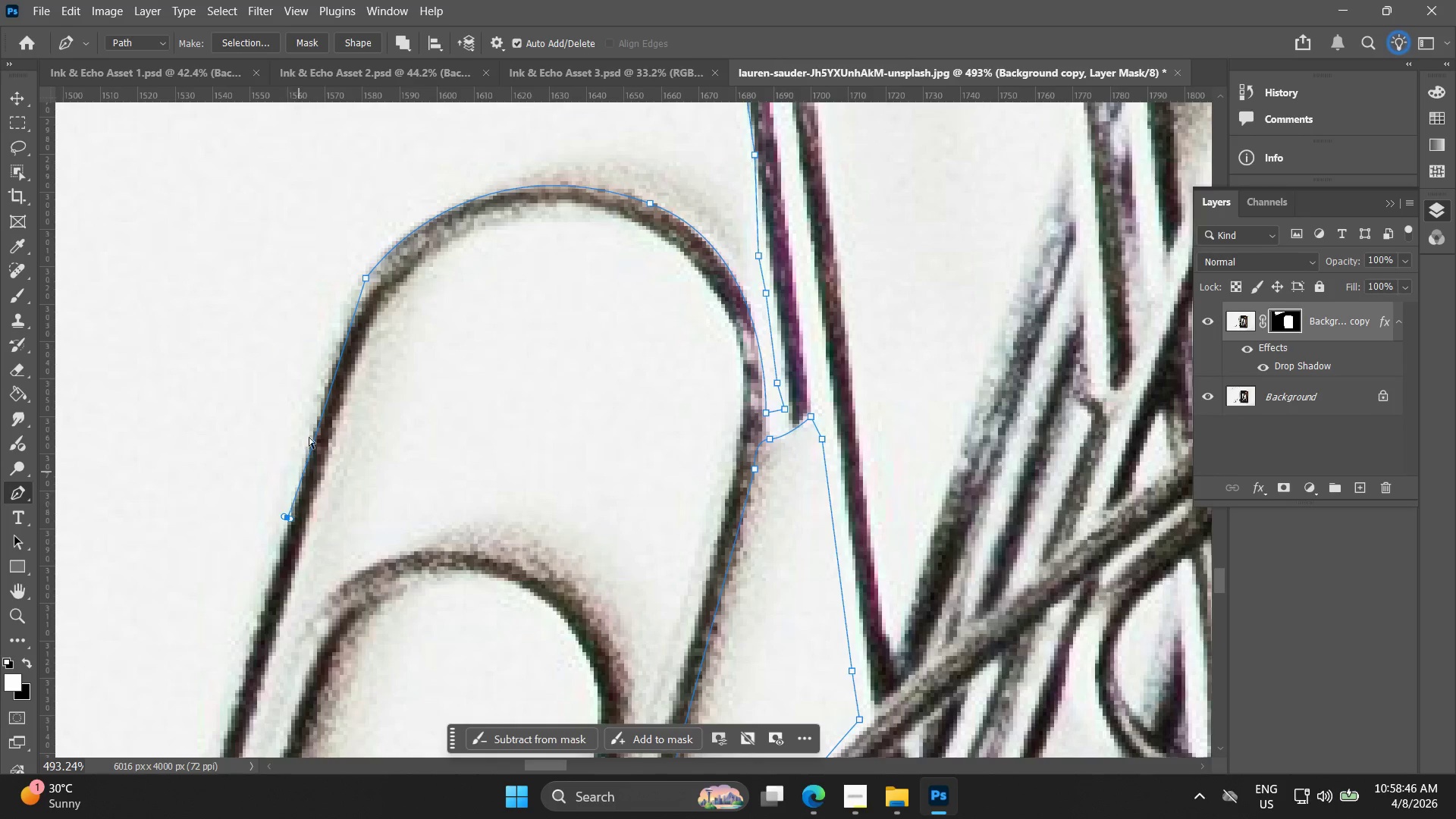 
key(Control+Z)
 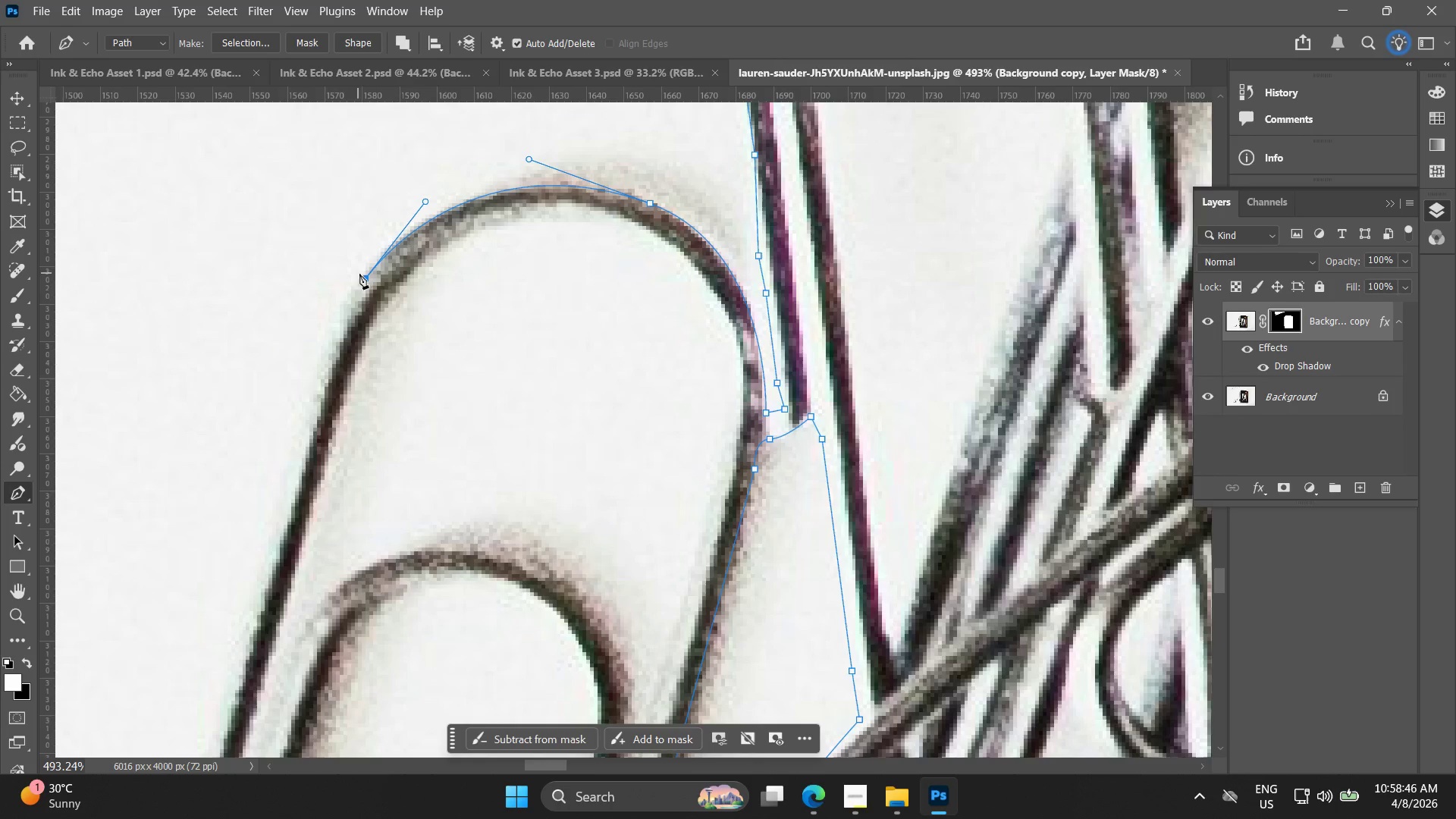 
hold_key(key=AltLeft, duration=0.81)
left_click([365, 275])
 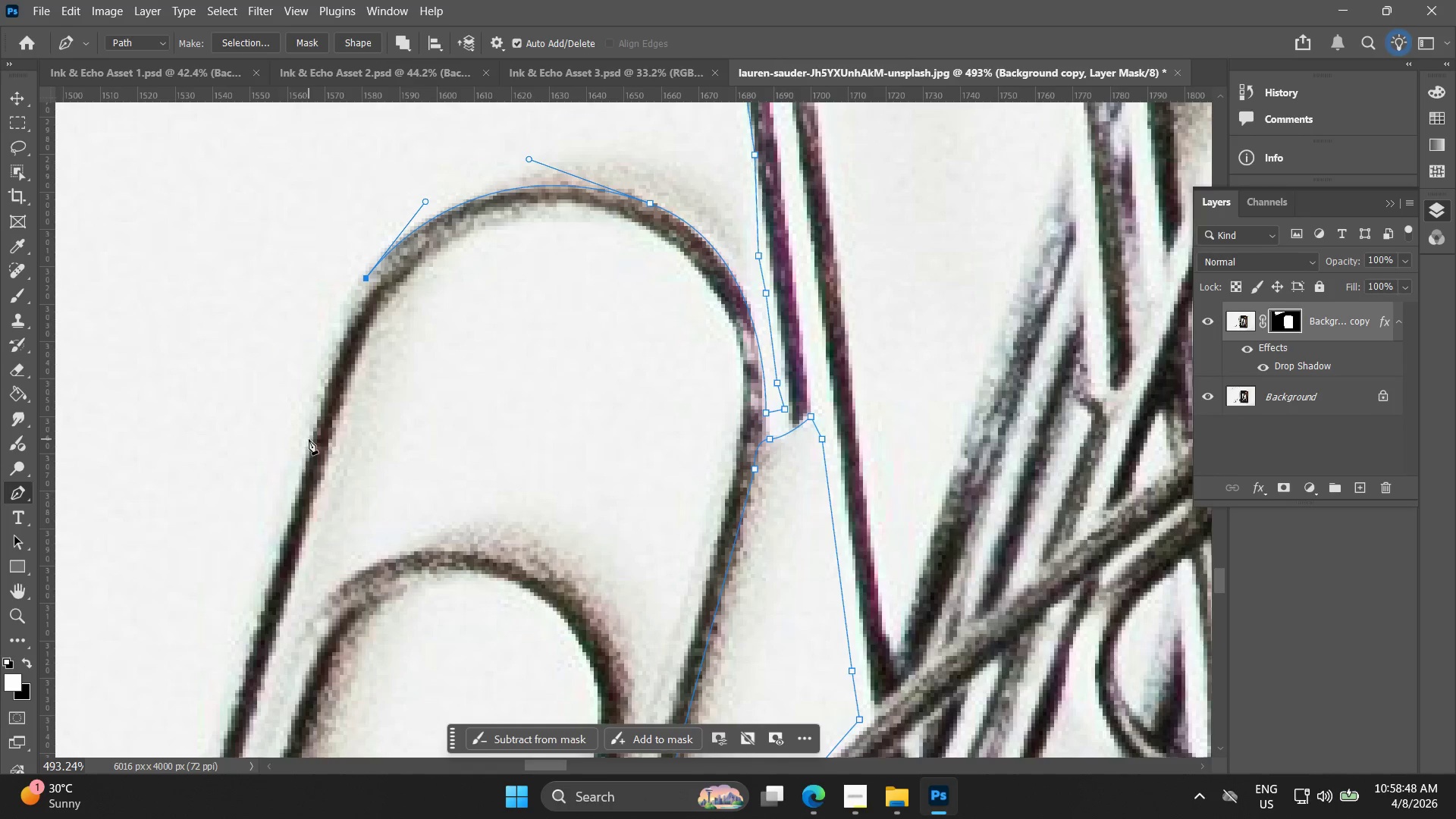 
left_click_drag(start_coordinate=[305, 438], to_coordinate=[268, 573])
 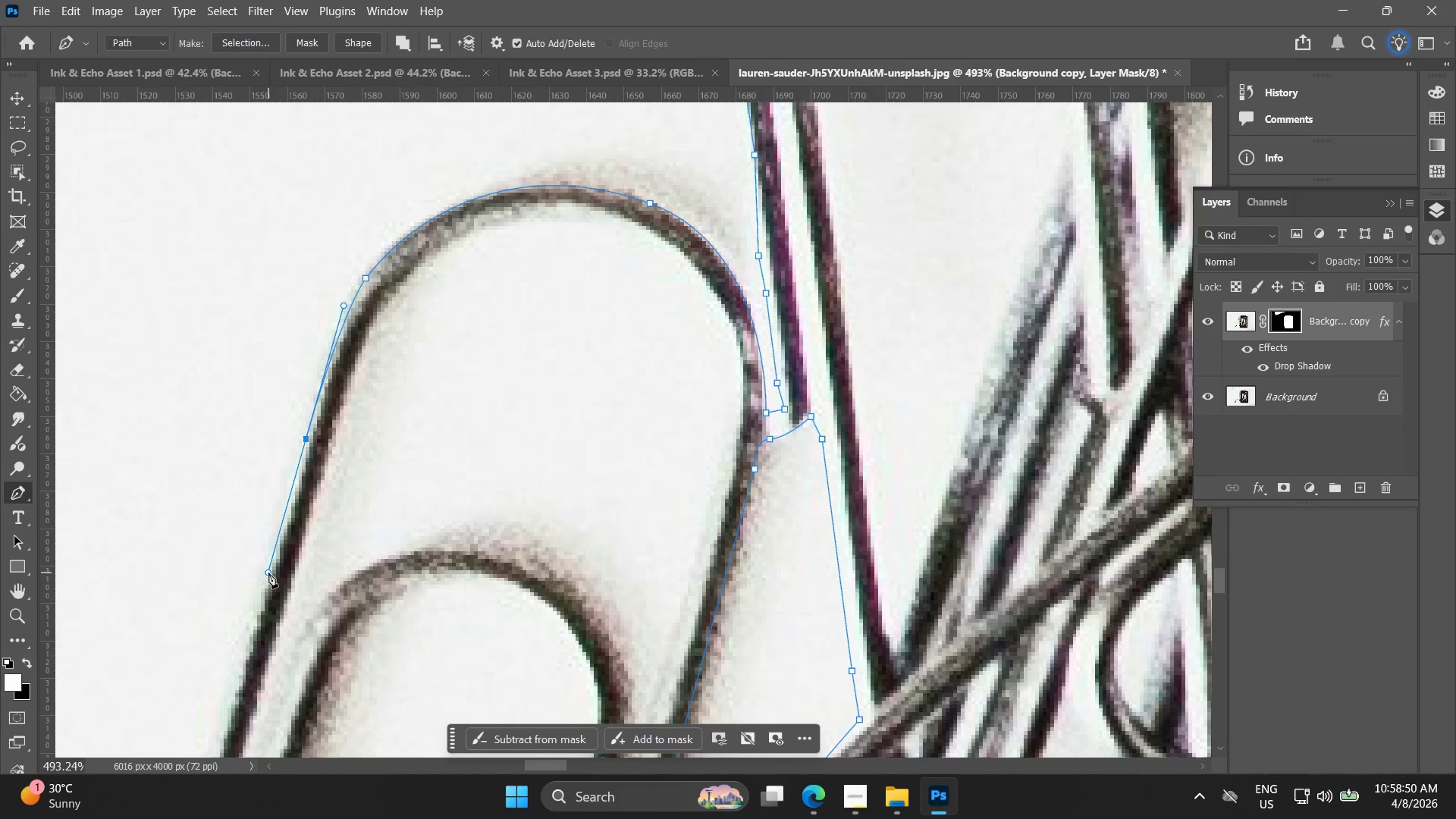 
hold_key(key=Space, duration=0.56)
 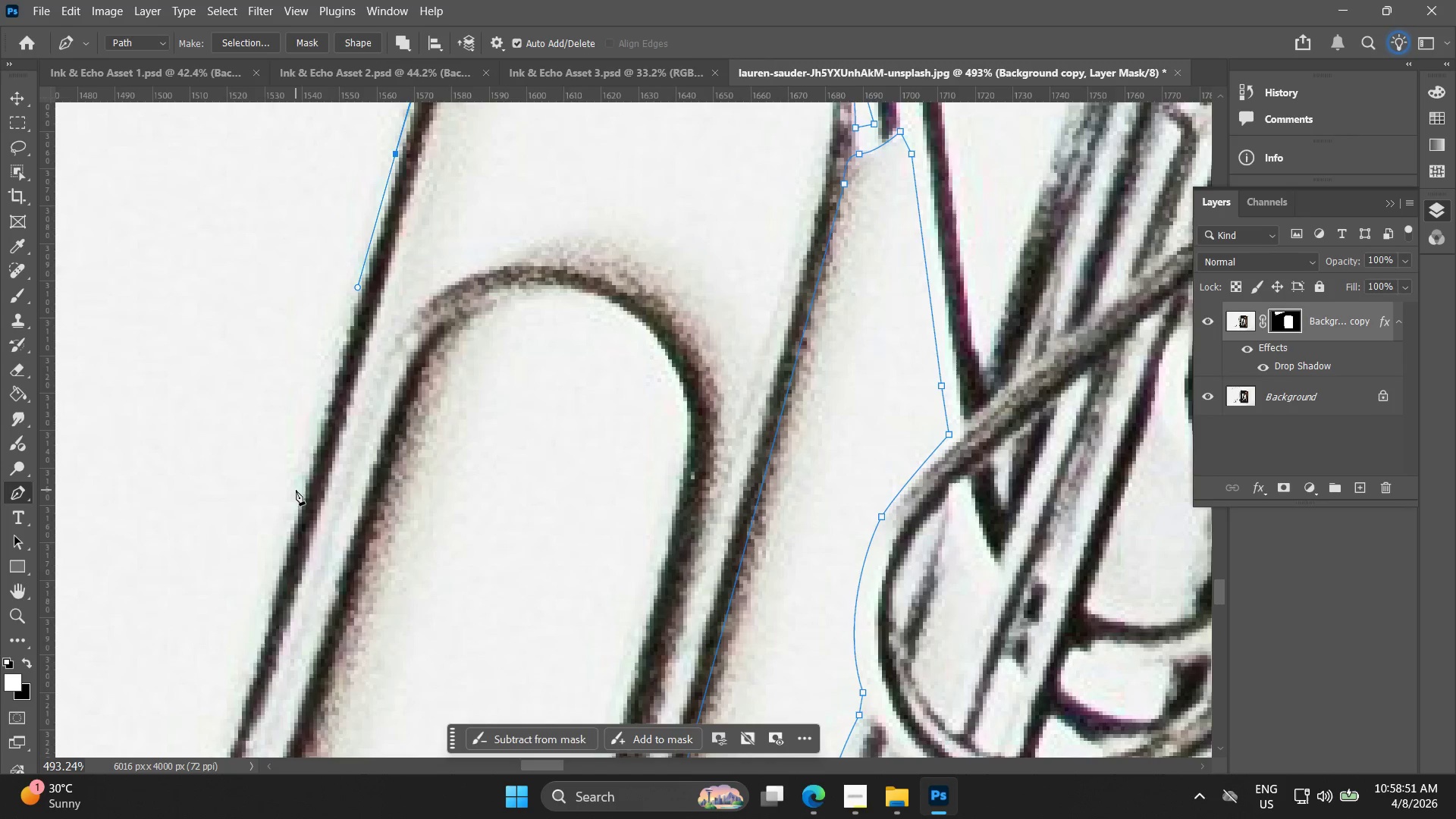 
left_click_drag(start_coordinate=[276, 537], to_coordinate=[366, 252])
 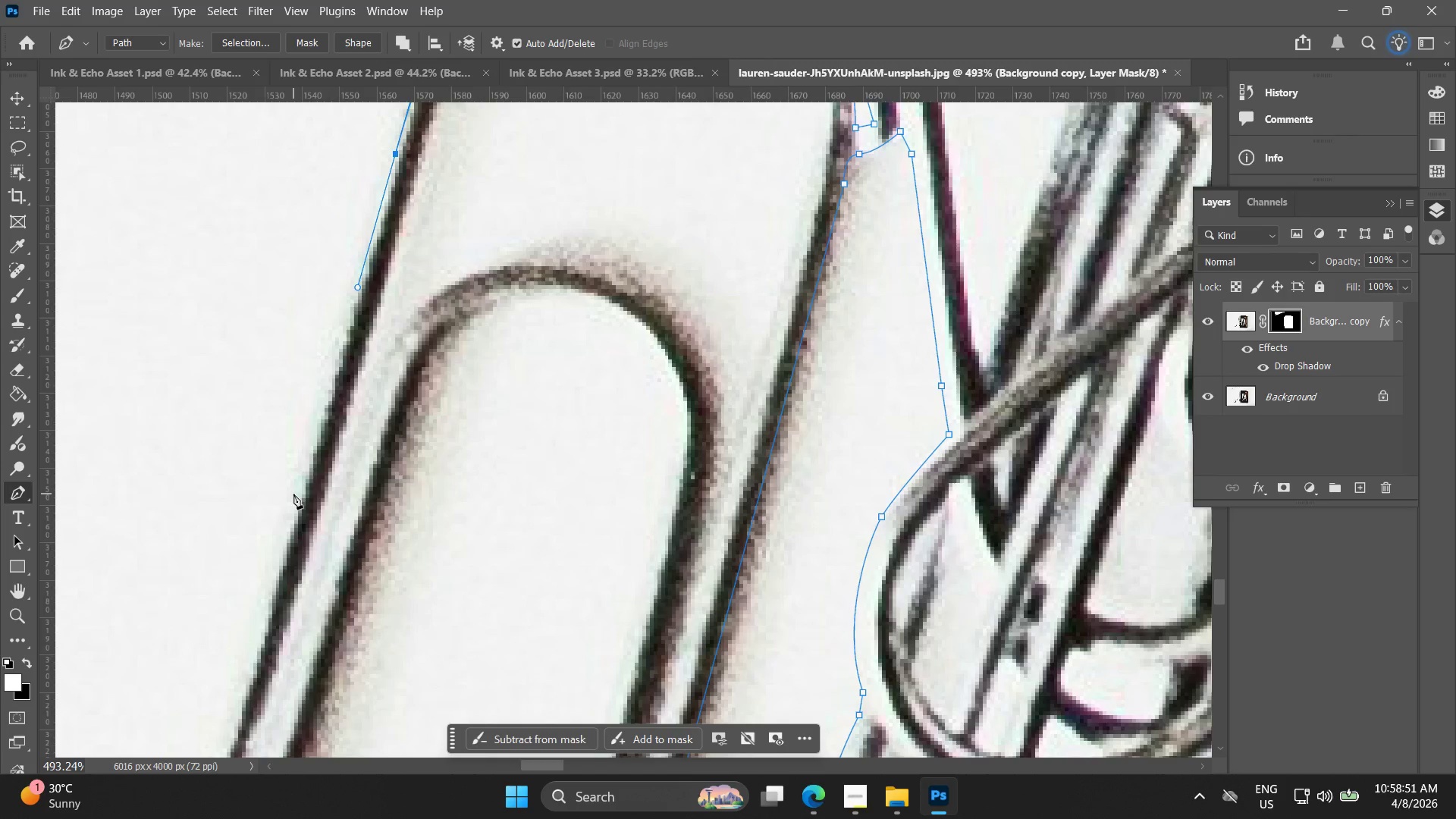 
left_click([293, 497])
 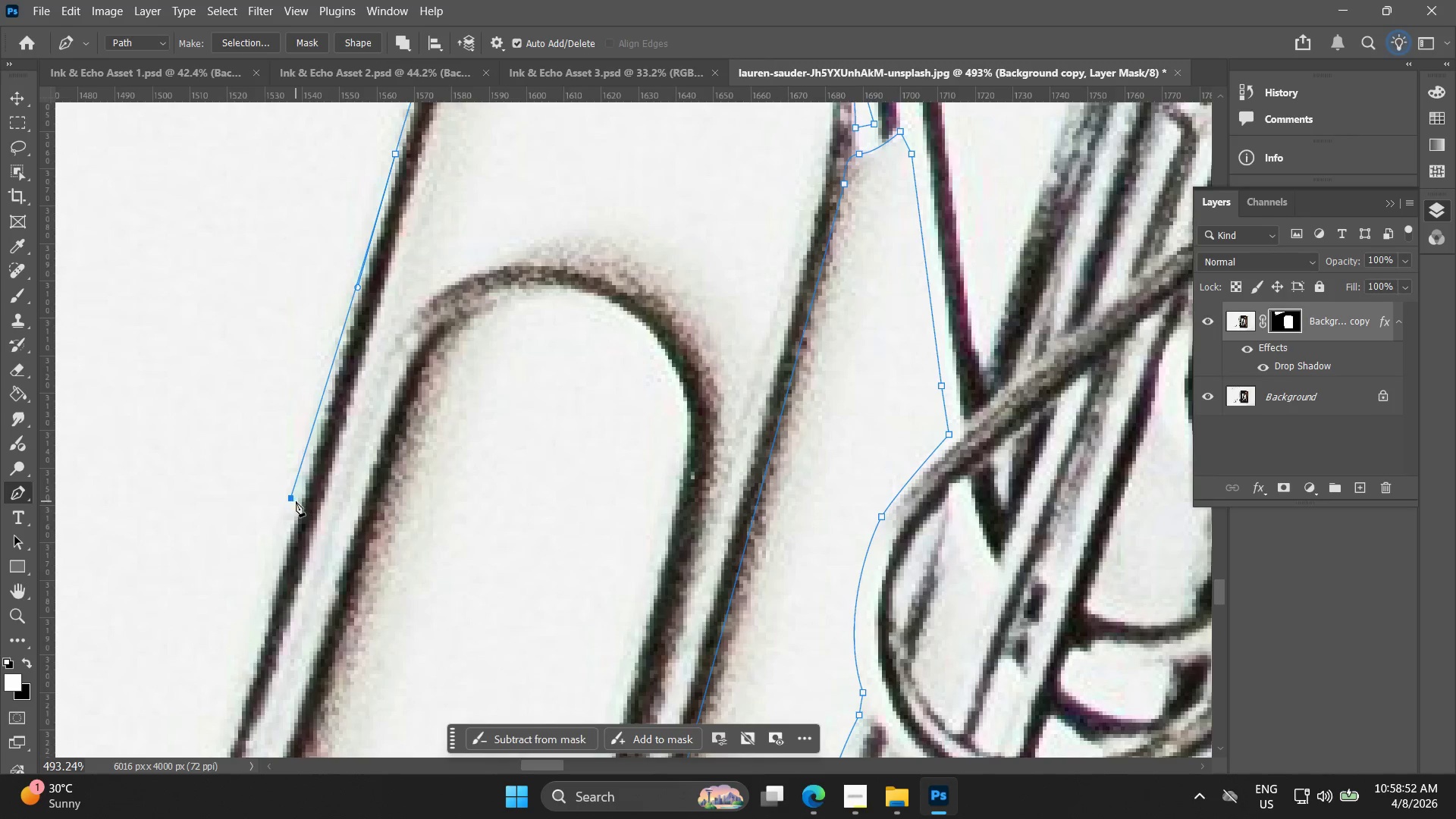 
hold_key(key=Space, duration=0.62)
 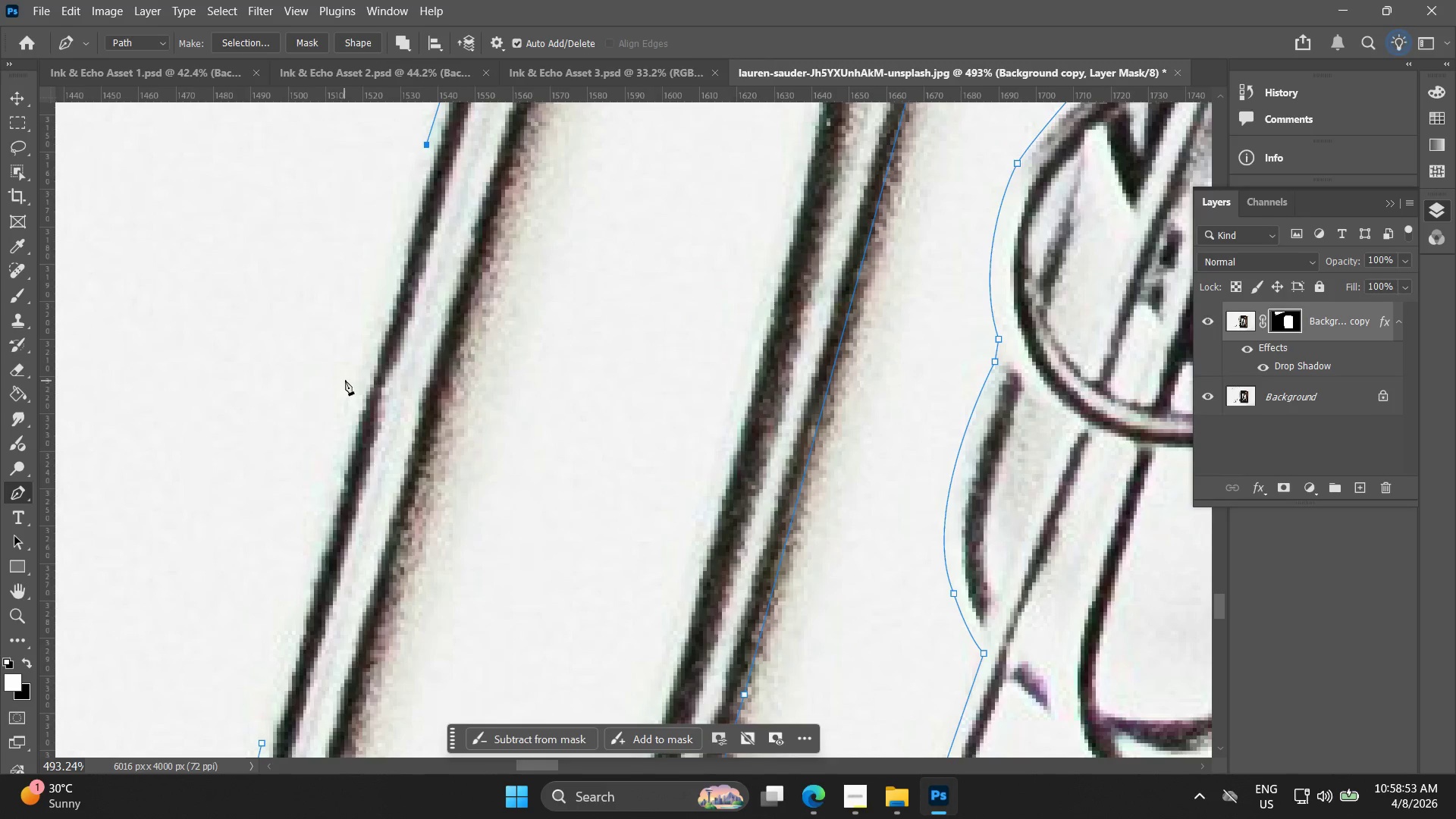 
left_click_drag(start_coordinate=[261, 505], to_coordinate=[397, 152])
 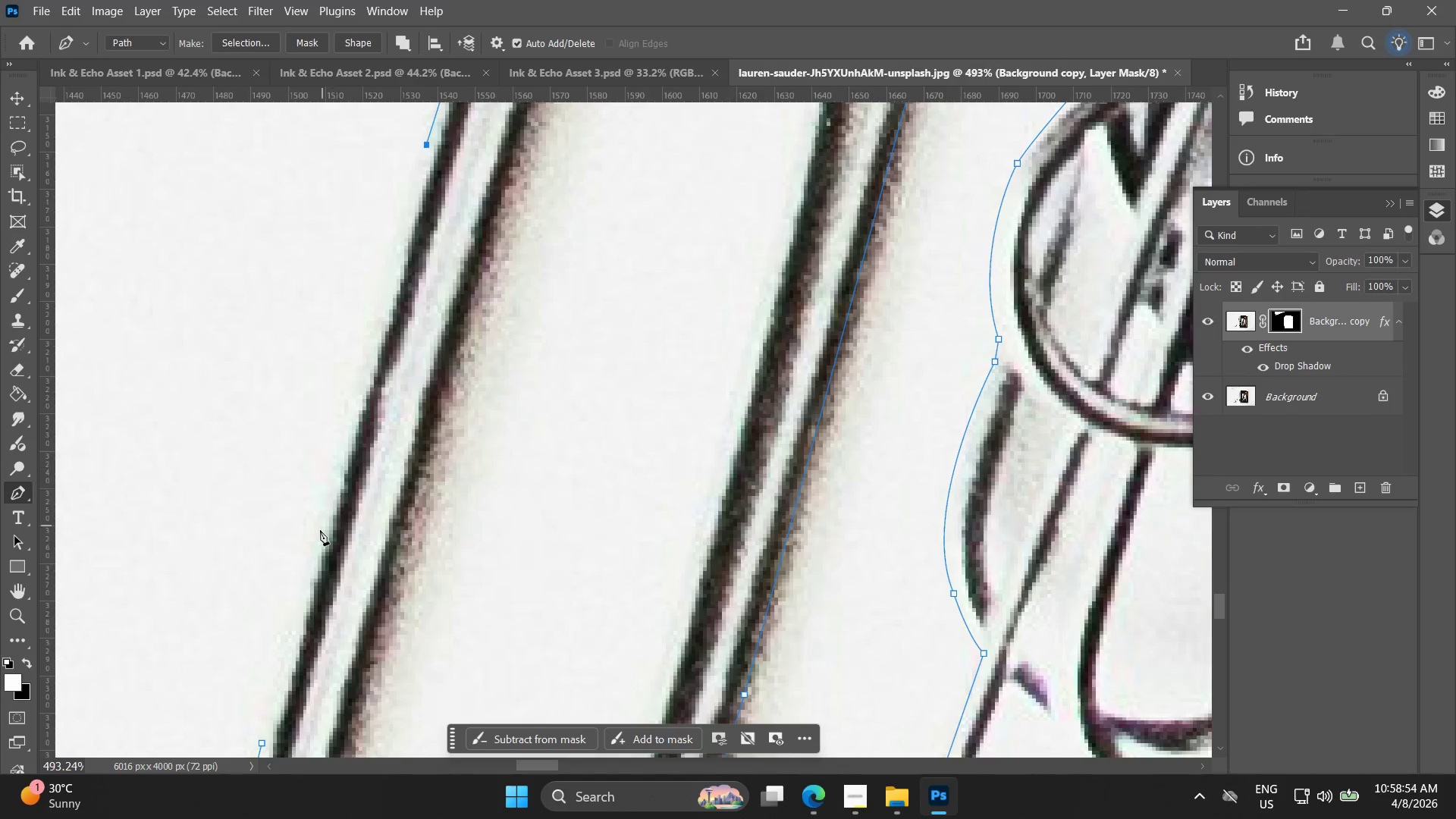 
left_click([318, 535])
 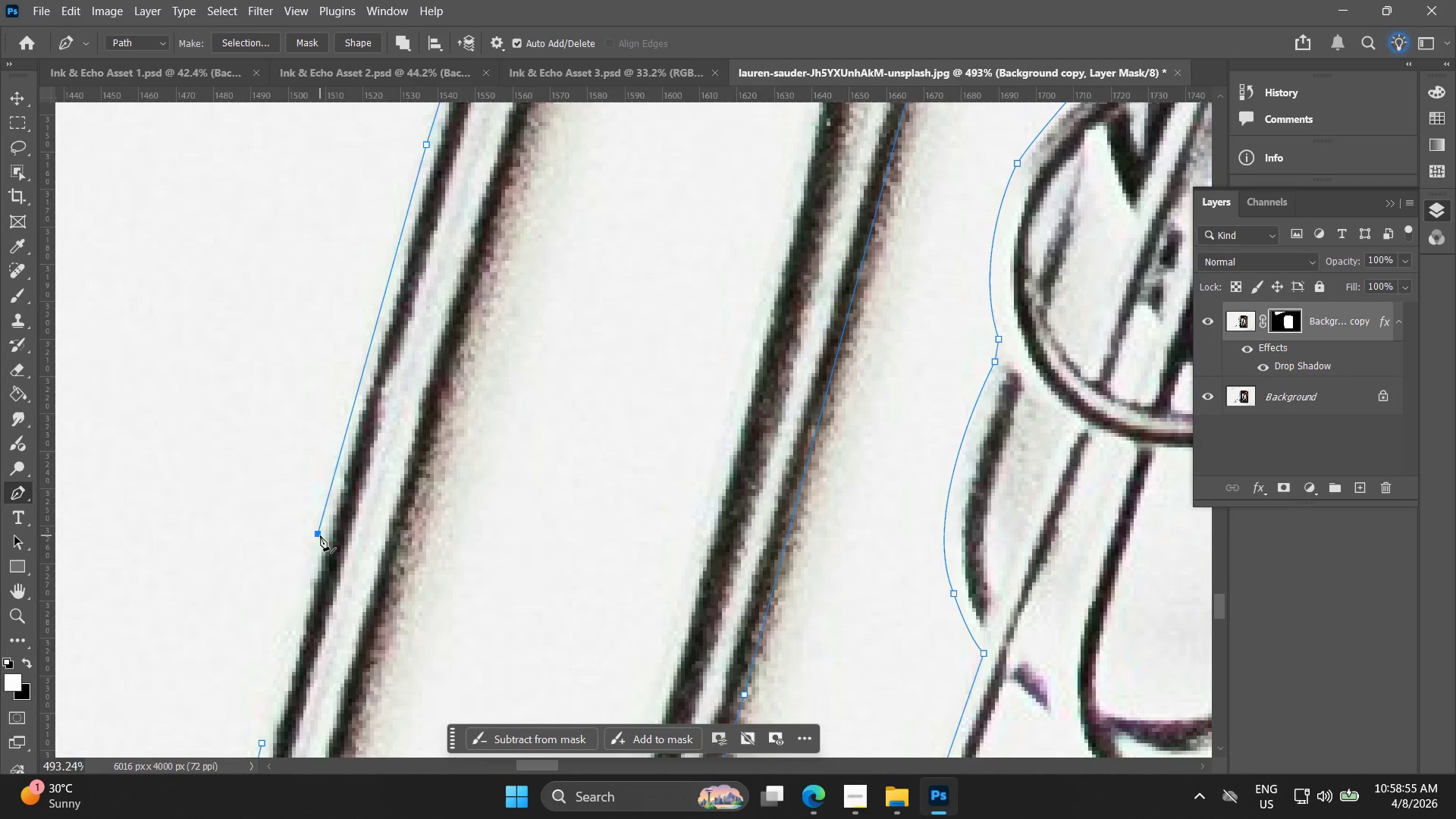 
hold_key(key=Space, duration=0.52)
 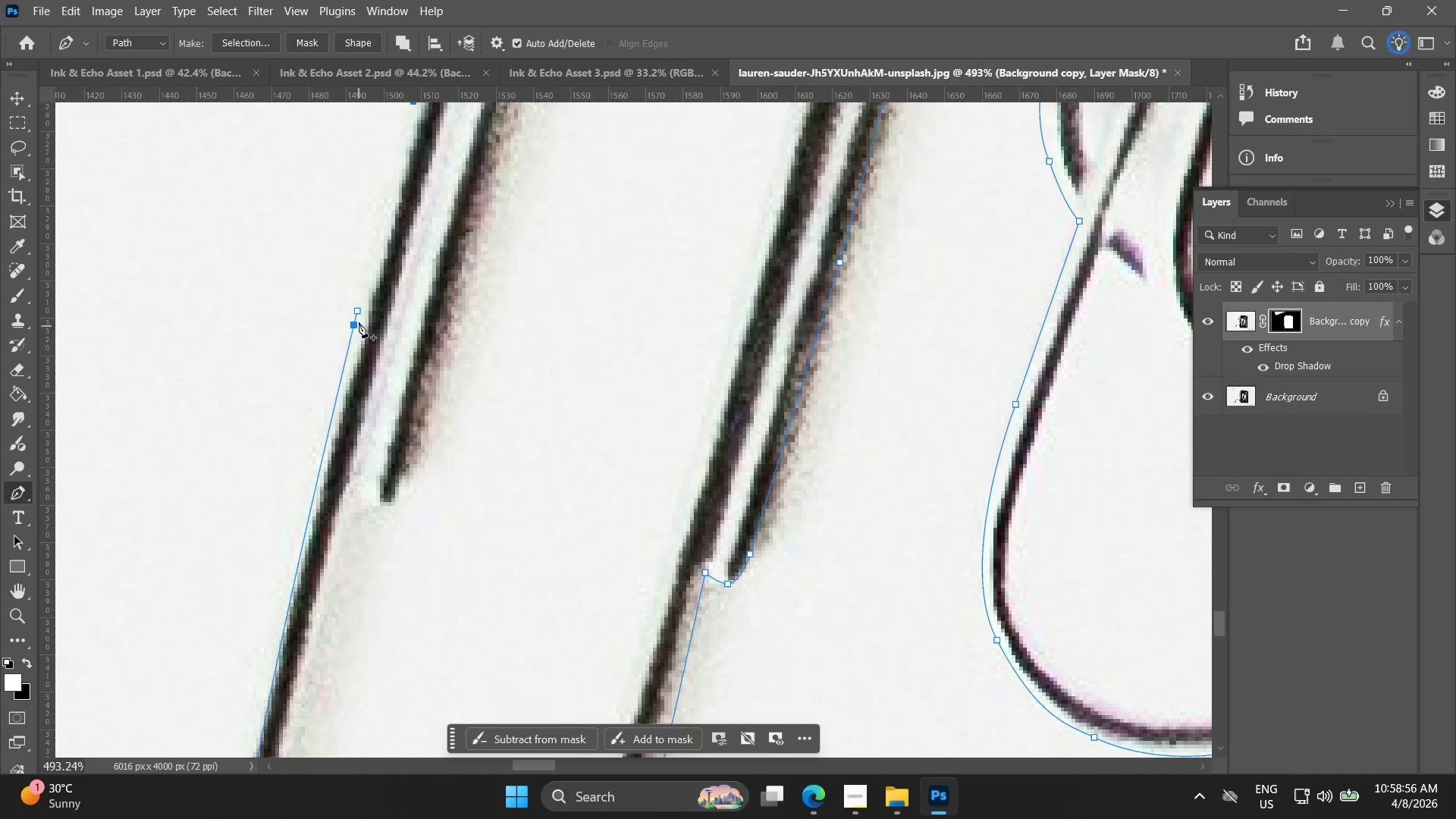 
left_click_drag(start_coordinate=[321, 552], to_coordinate=[416, 120])
 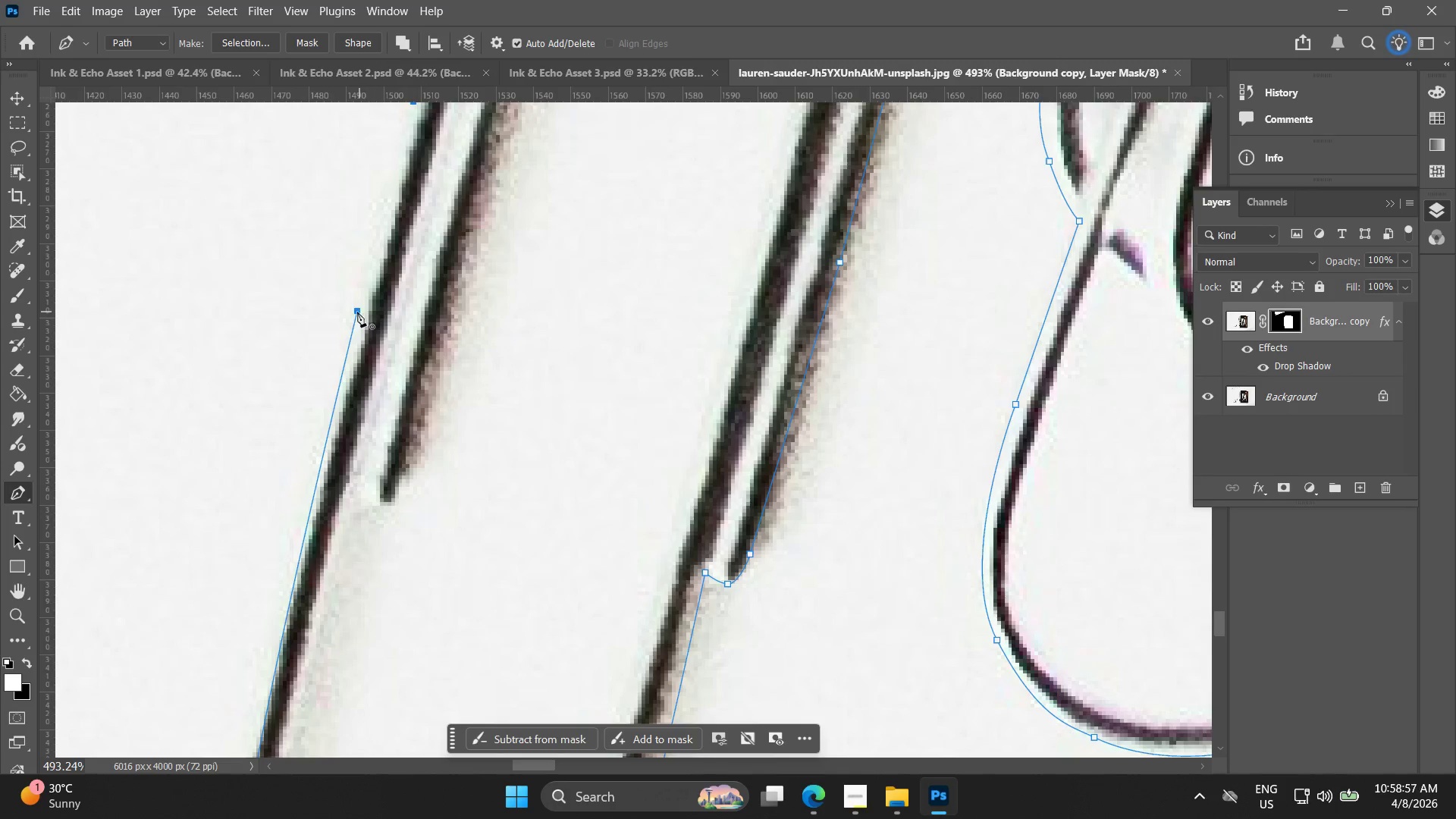 
left_click([356, 312])
 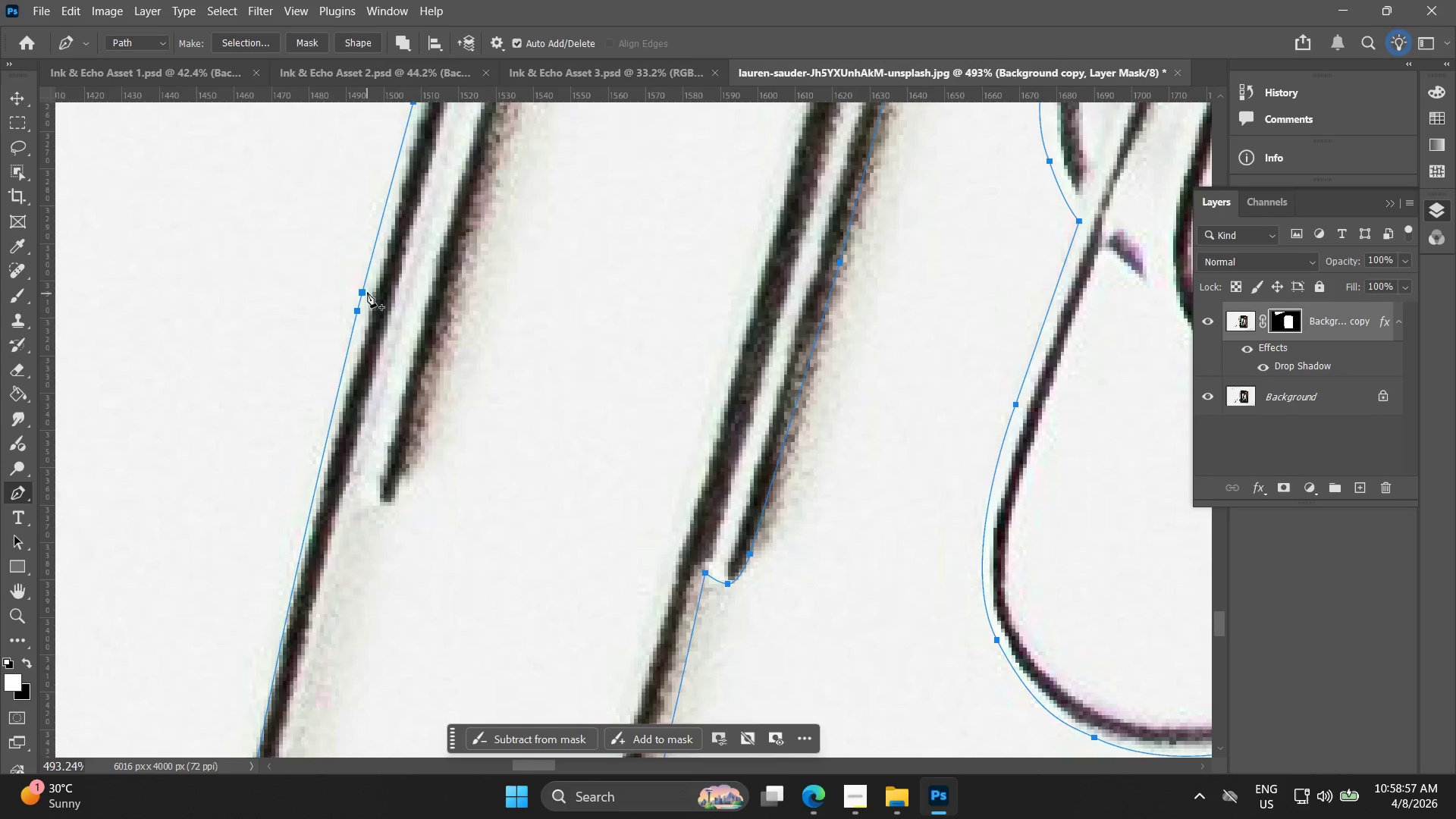 
hold_key(key=AltLeft, duration=0.88)
 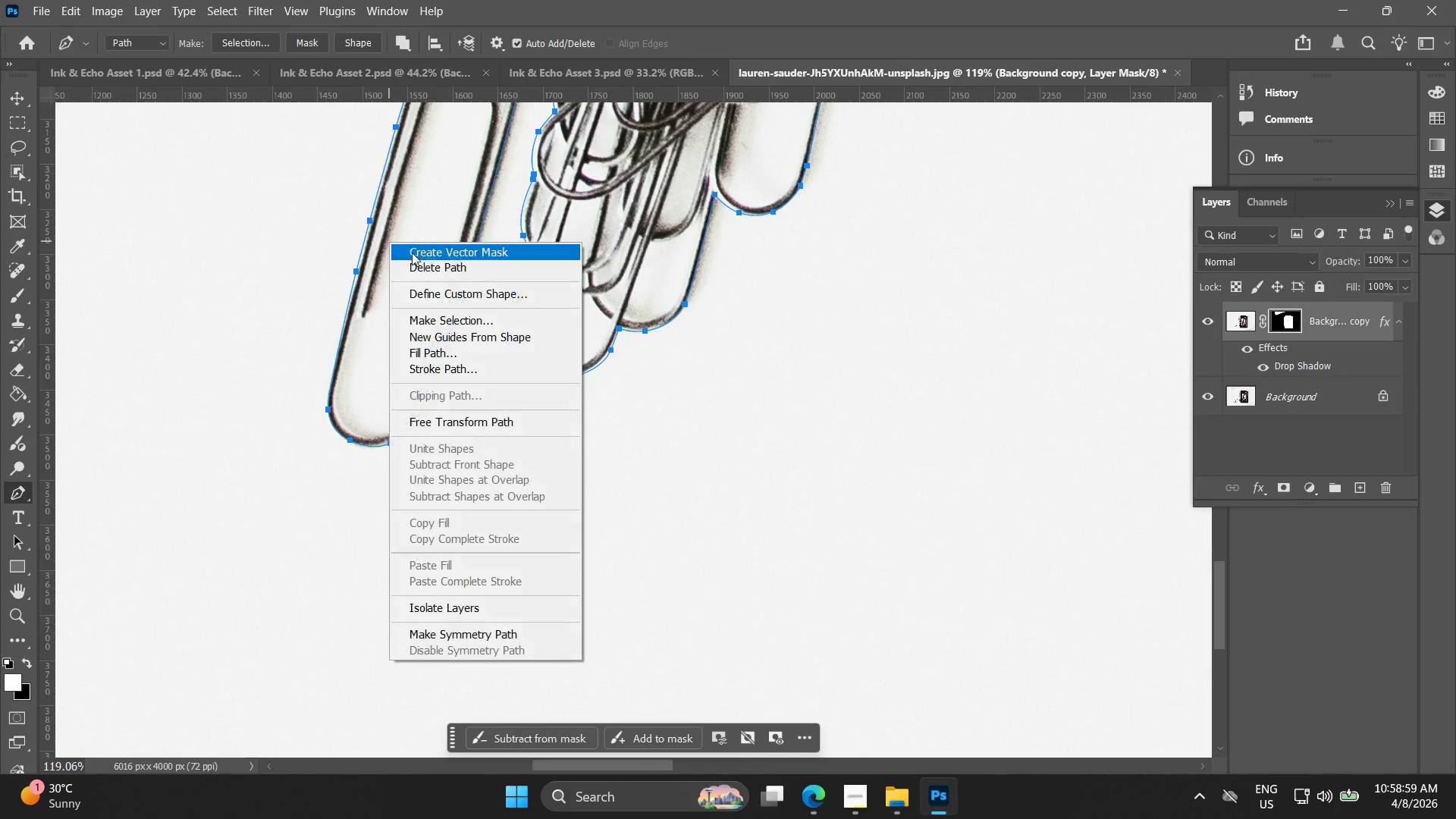 
right_click([389, 241])
 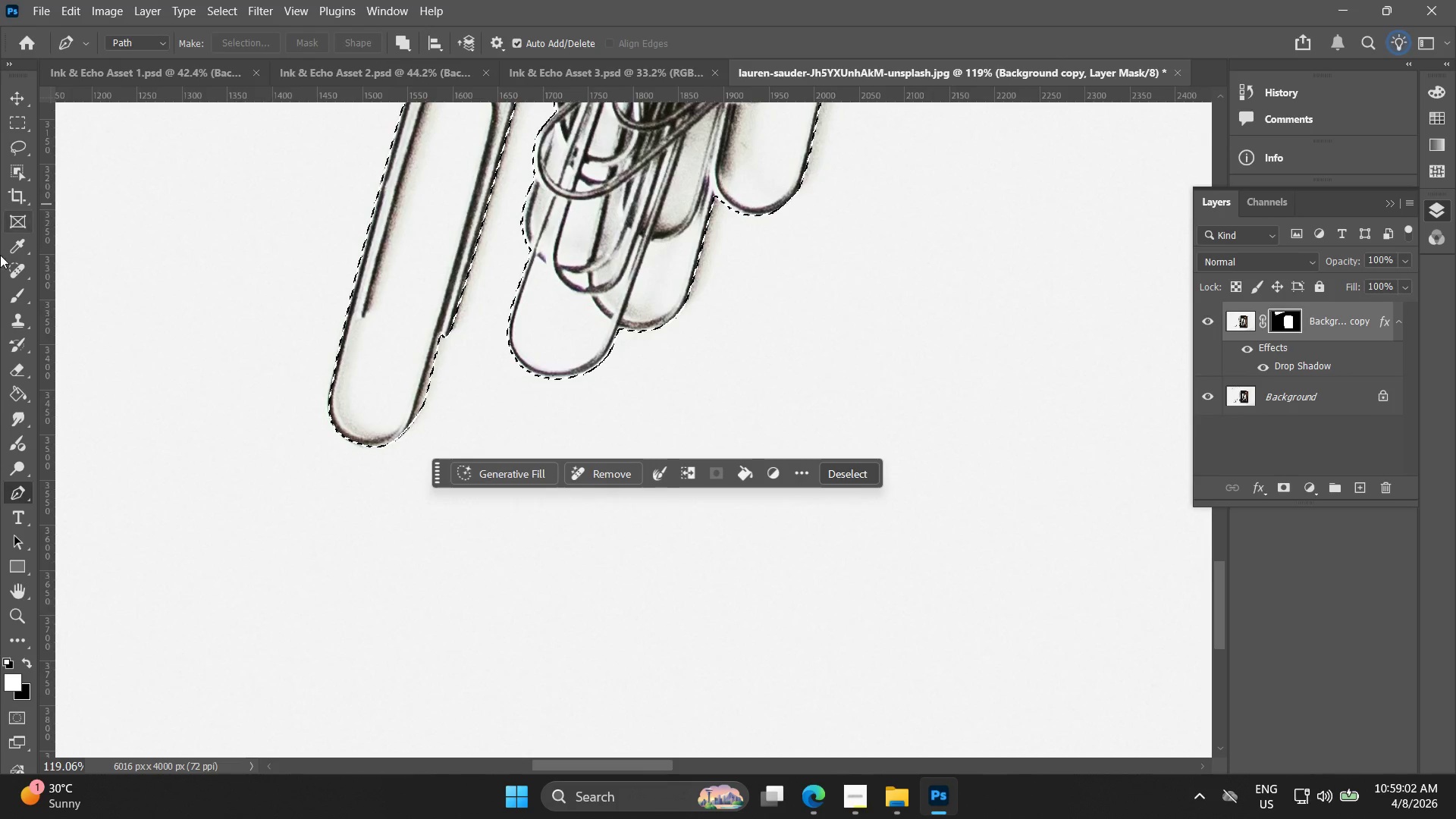 
scroll: coordinate [353, 265], scroll_direction: down, amount: 15.0
 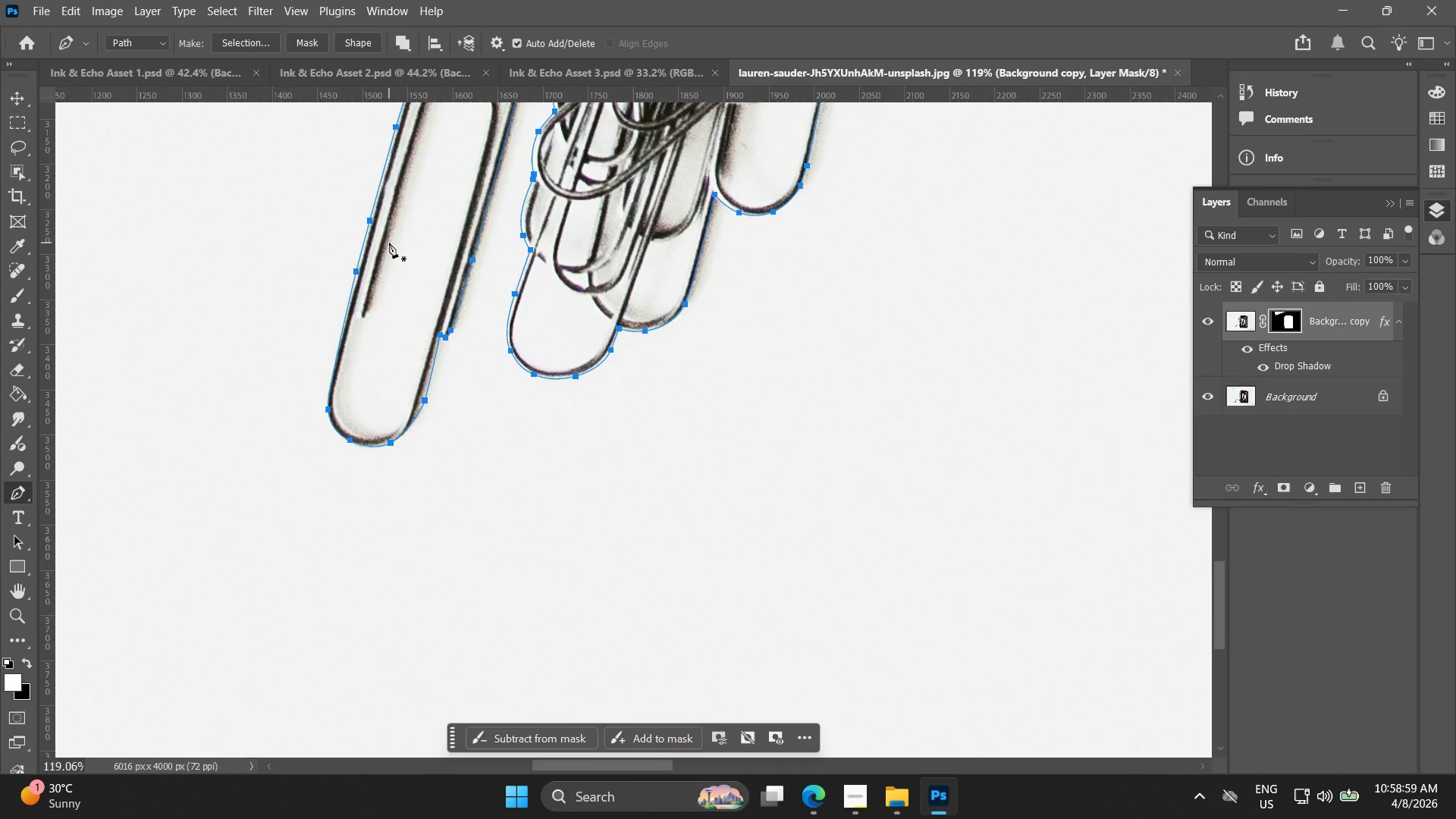 
left_click_drag(start_coordinate=[12, 387], to_coordinate=[15, 381])
 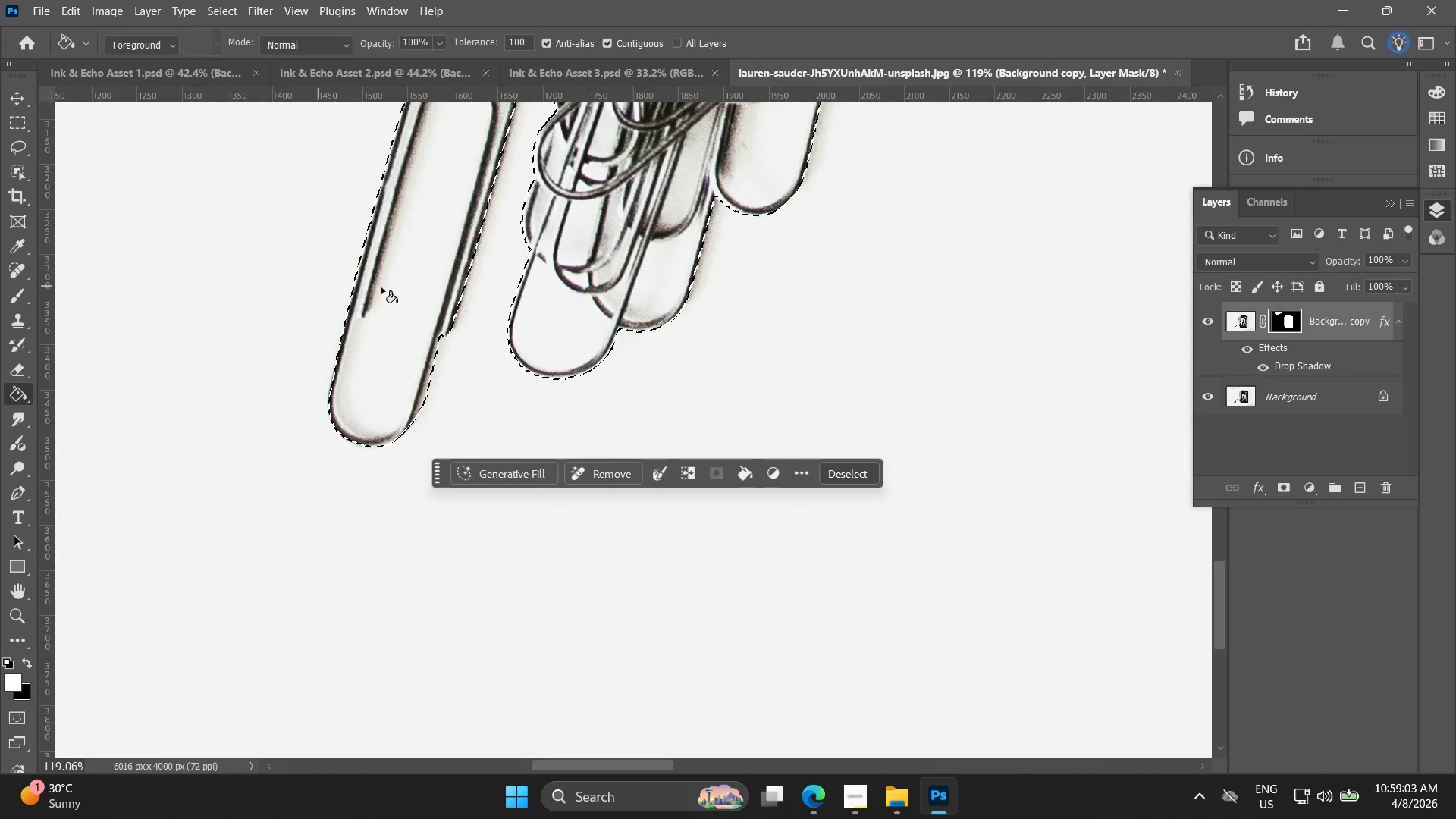 
left_click([400, 286])
 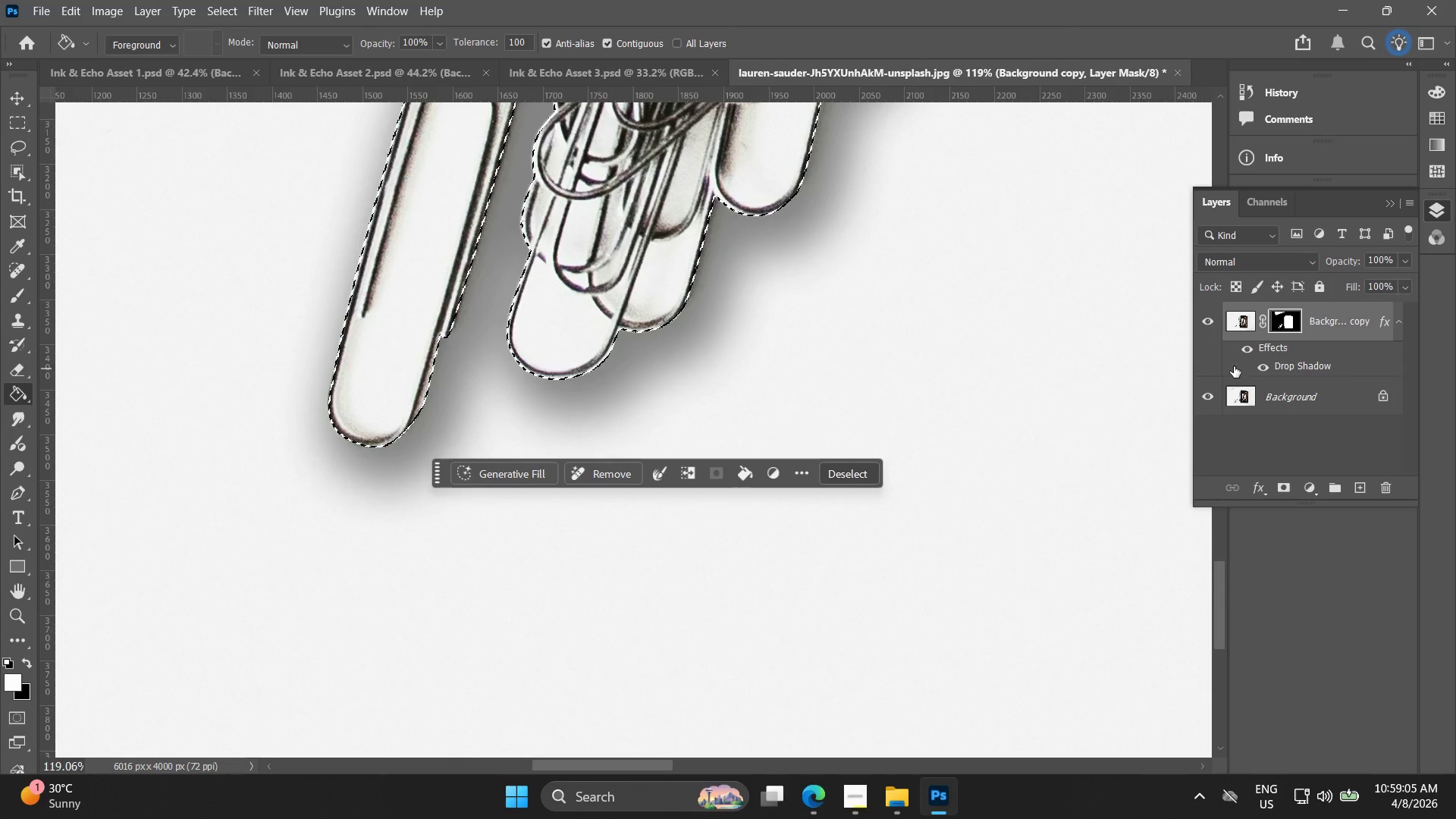 
key(Alt+AltLeft)
 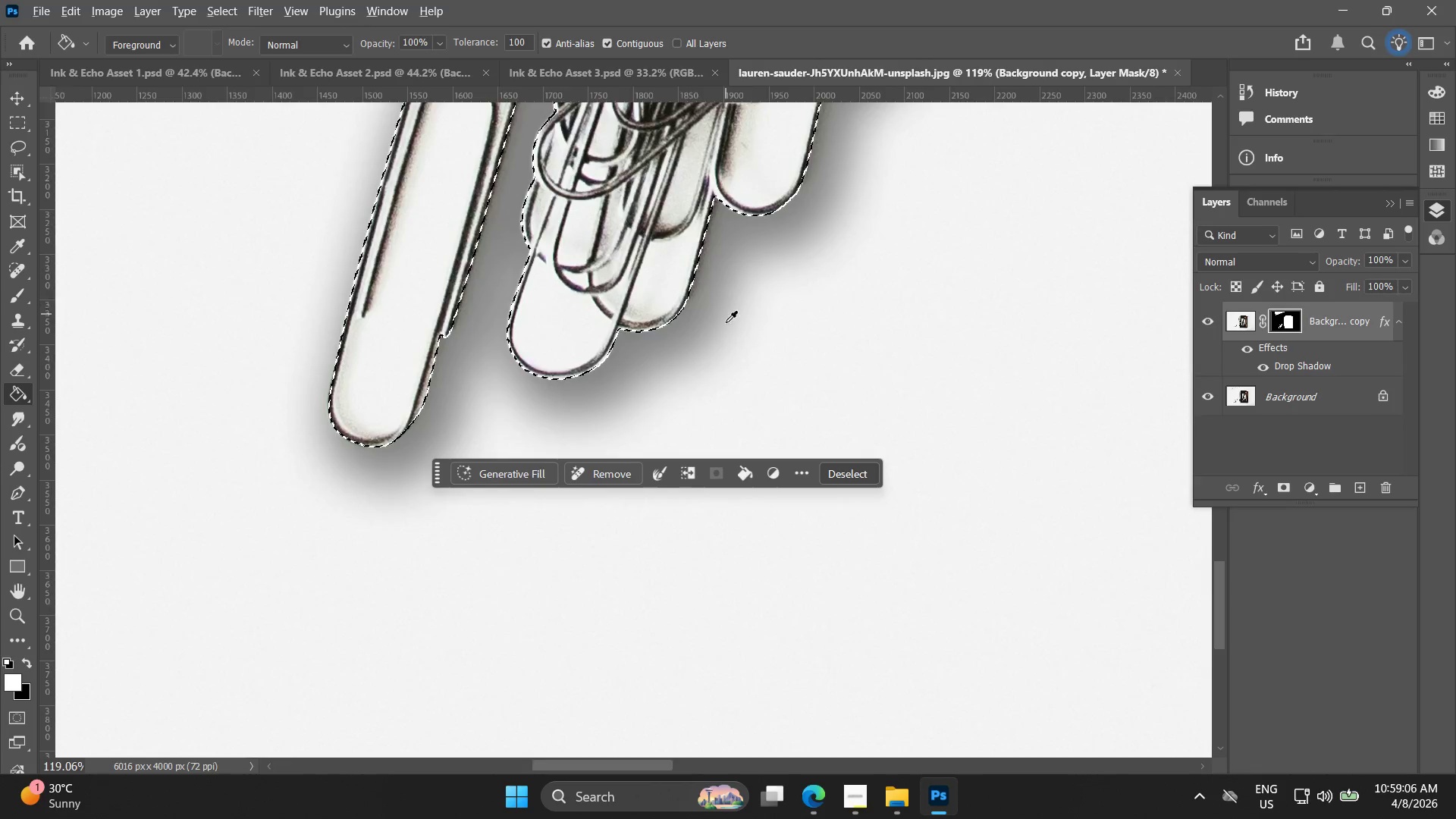 
hold_key(key=Space, duration=0.8)
 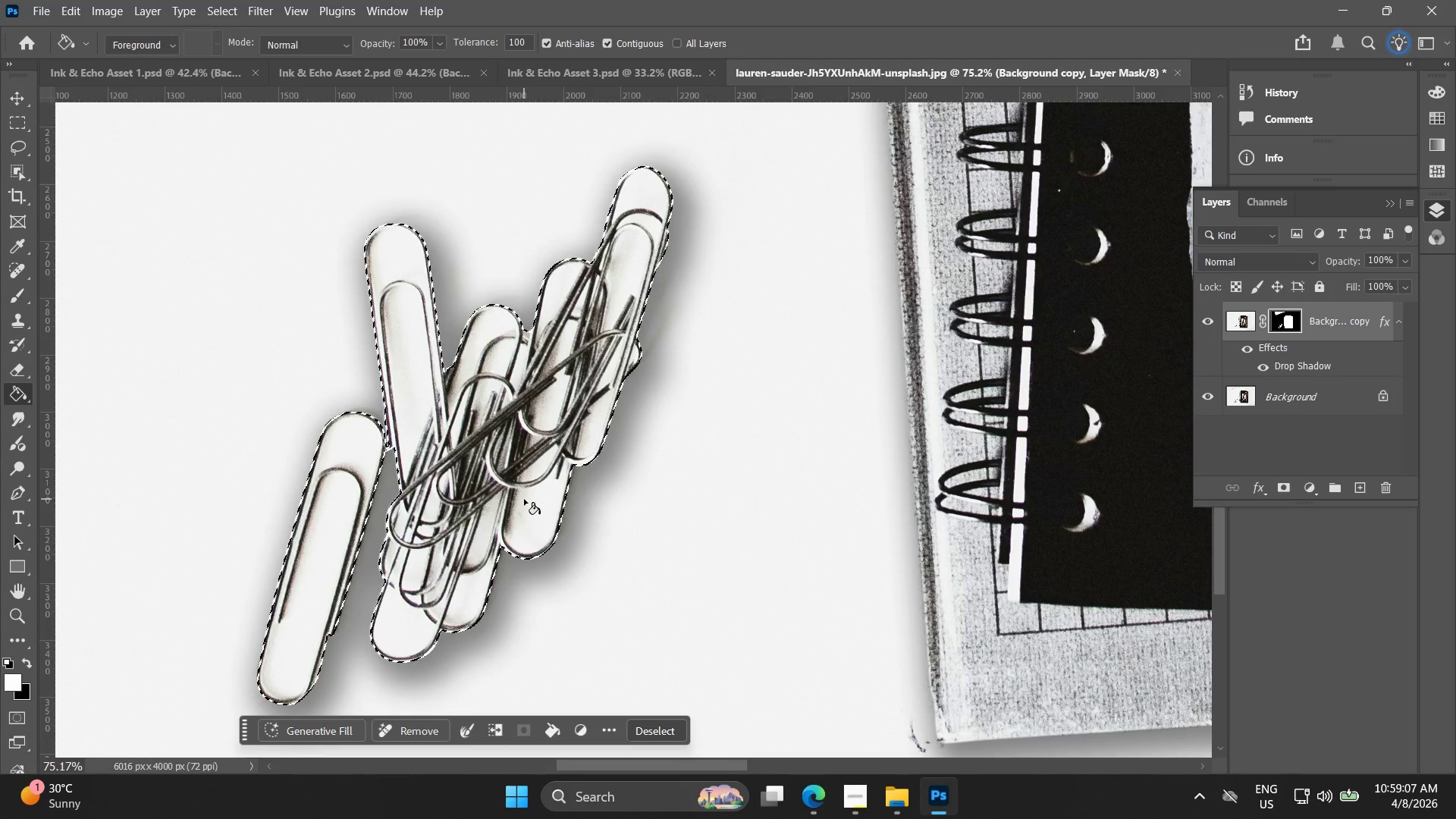 
left_click_drag(start_coordinate=[731, 278], to_coordinate=[513, 580])
 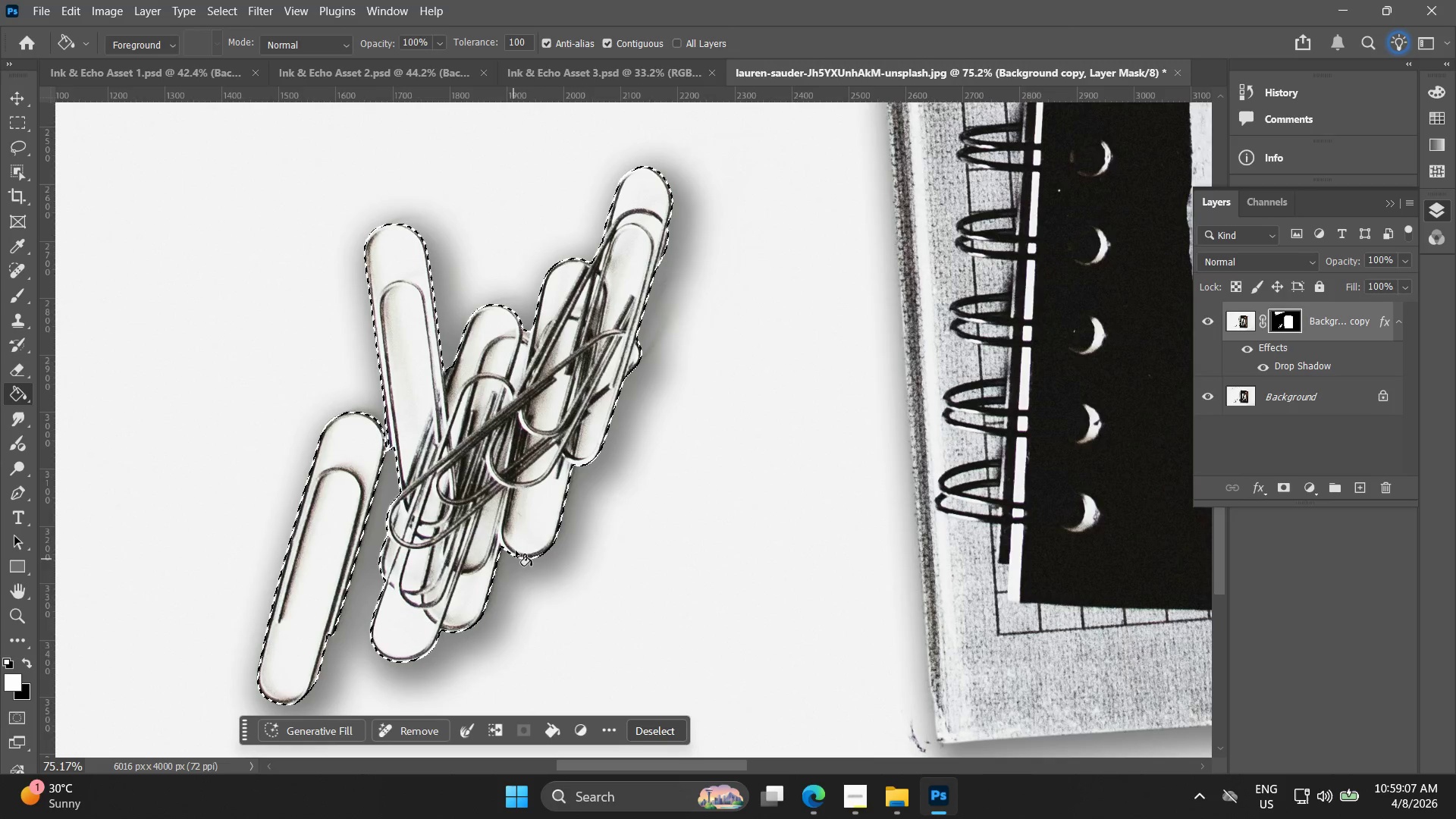 
scroll: coordinate [726, 327], scroll_direction: down, amount: 5.0
 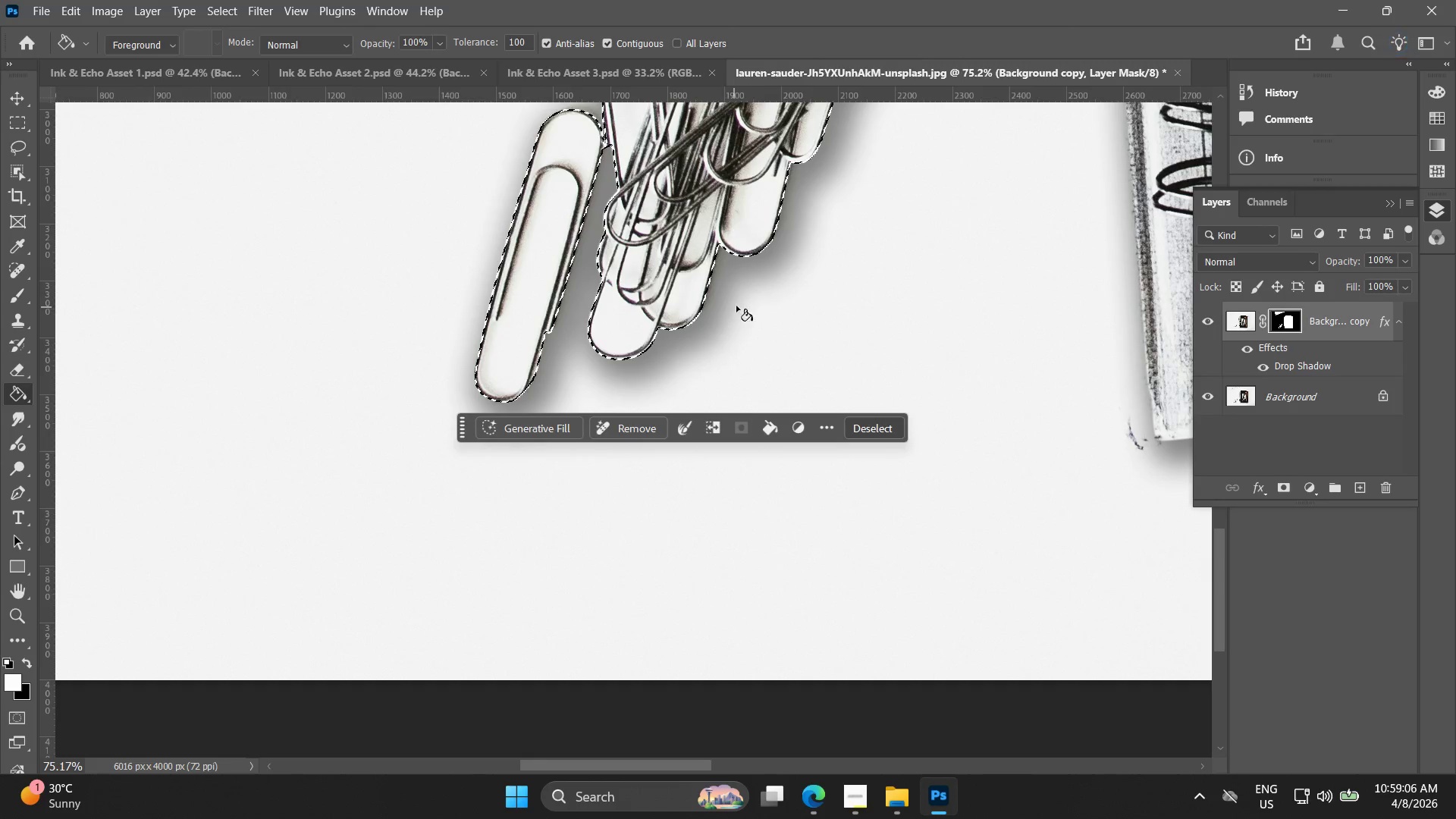 
hold_key(key=Space, duration=28.75)
 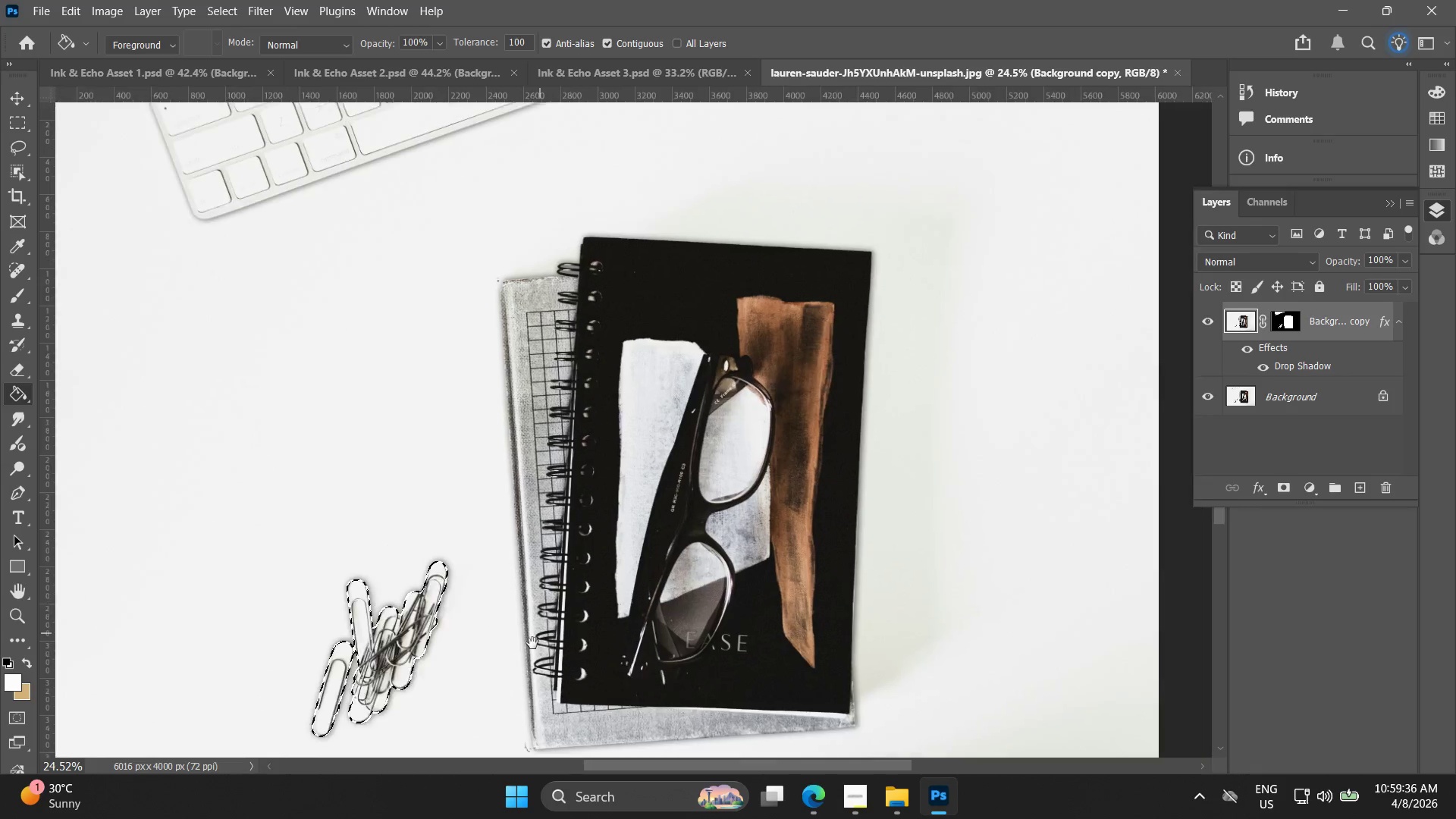 
double_click([1342, 370])
 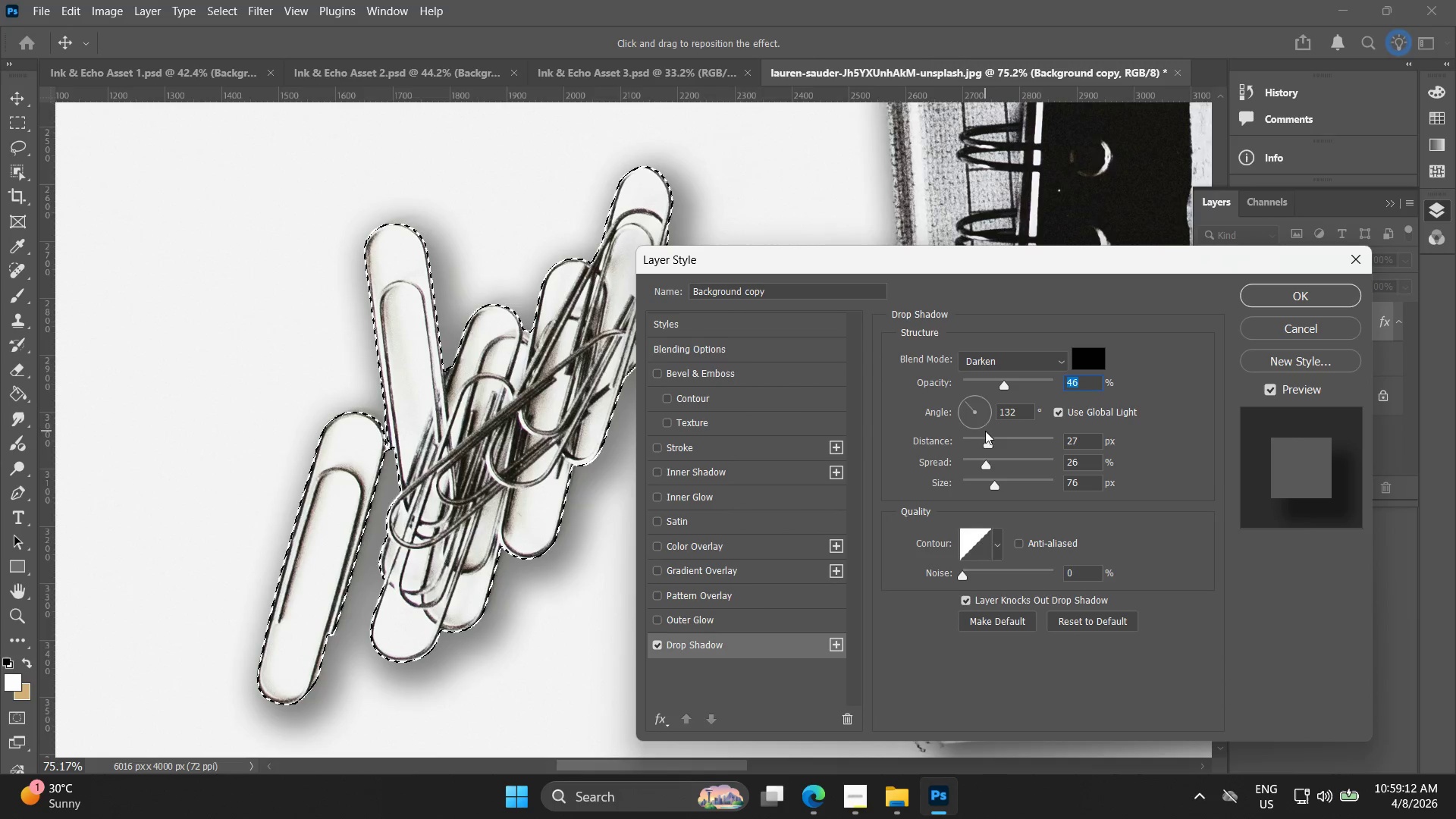 
left_click_drag(start_coordinate=[984, 437], to_coordinate=[969, 439])
 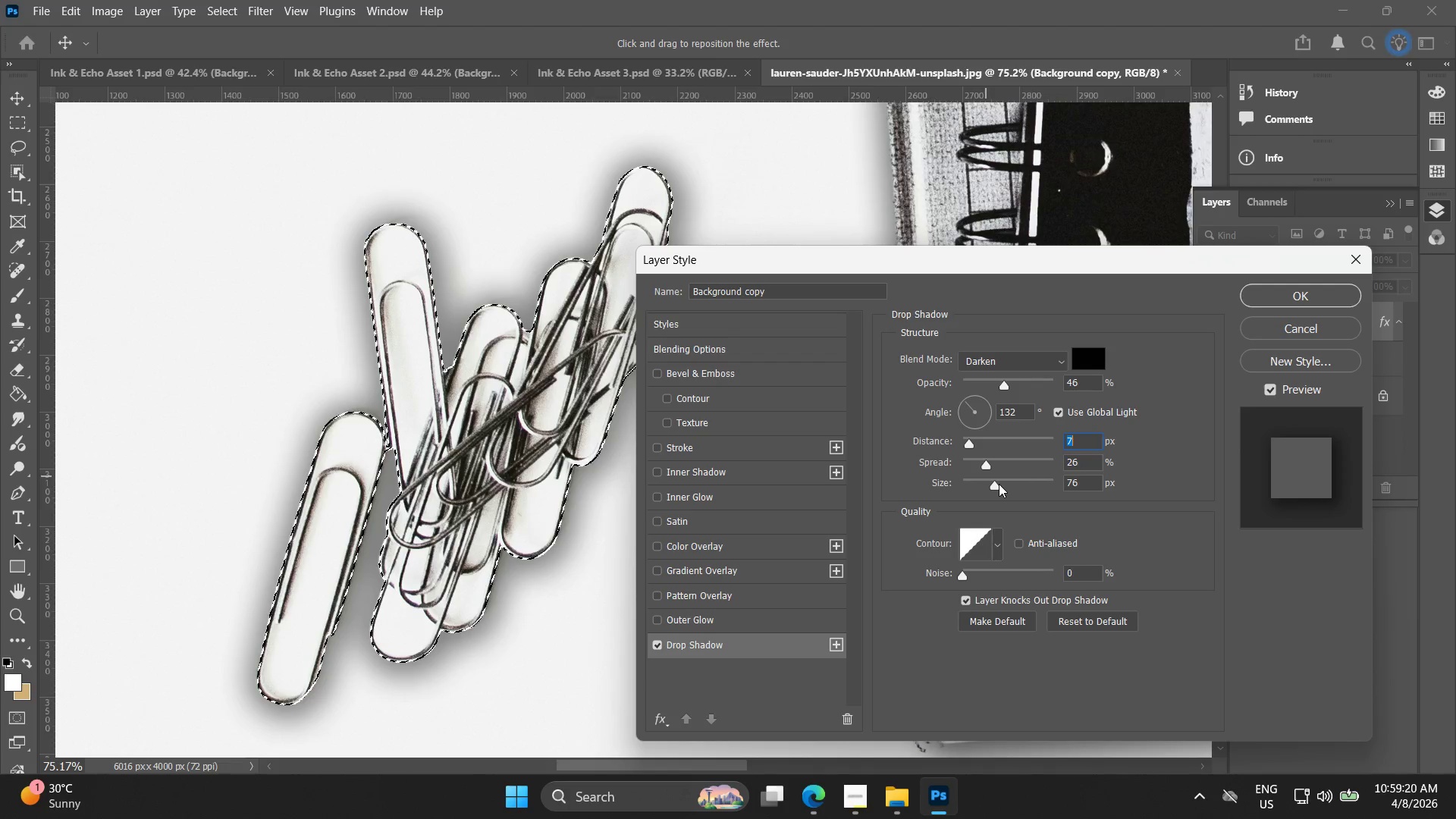 
left_click_drag(start_coordinate=[999, 484], to_coordinate=[982, 486])
 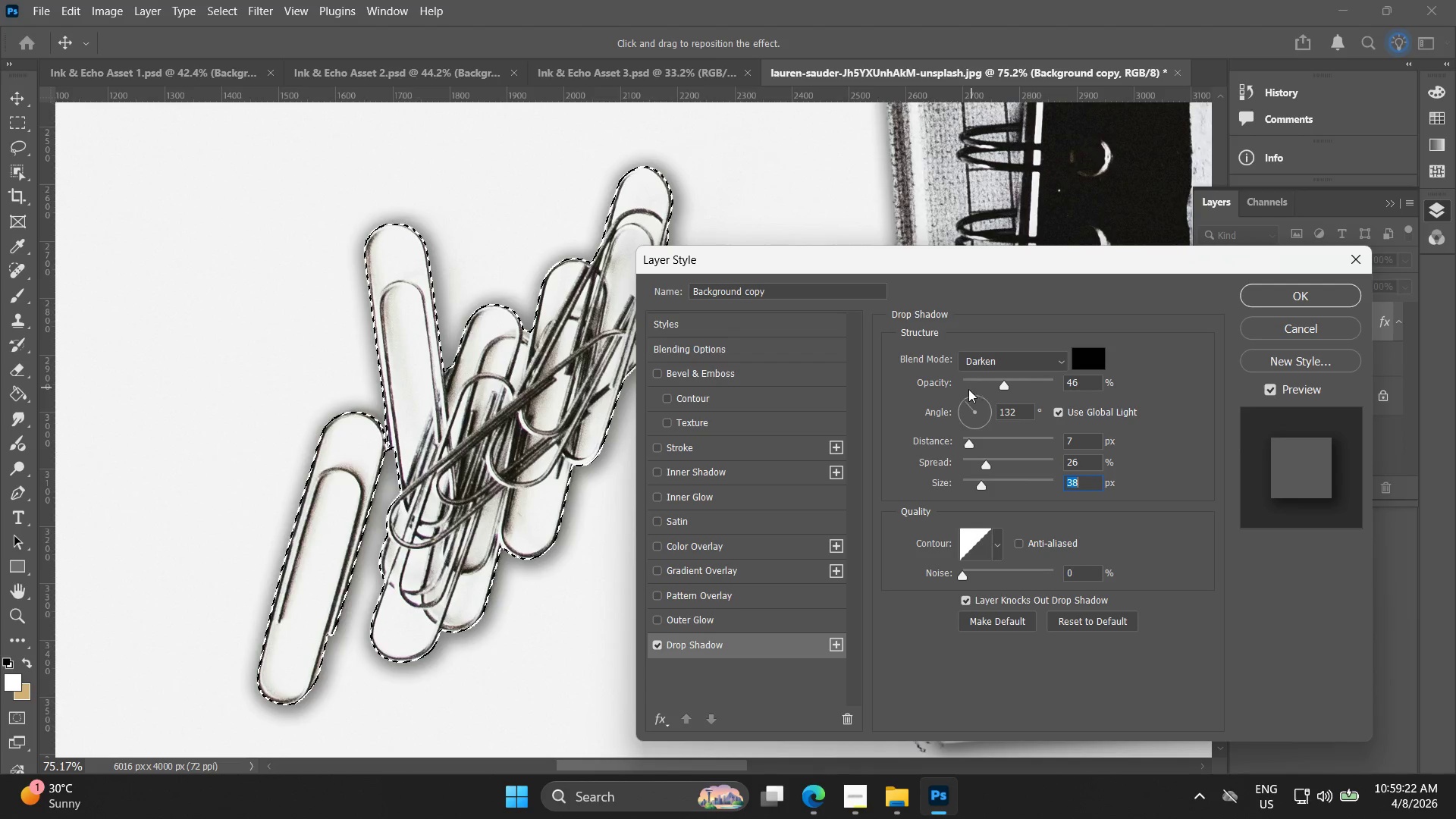 
left_click_drag(start_coordinate=[965, 406], to_coordinate=[962, 410])
 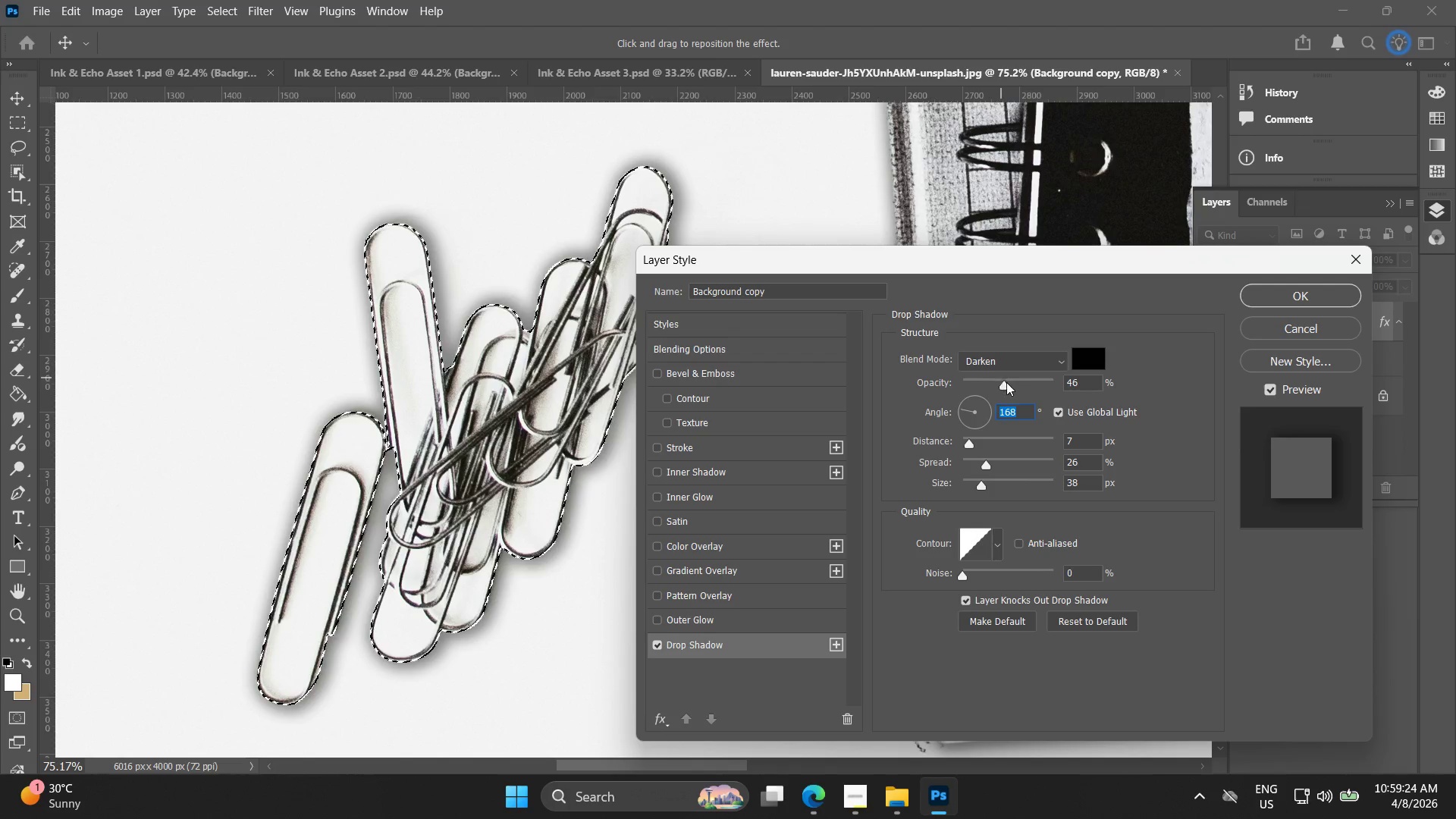 
left_click_drag(start_coordinate=[1007, 383], to_coordinate=[1009, 390])
 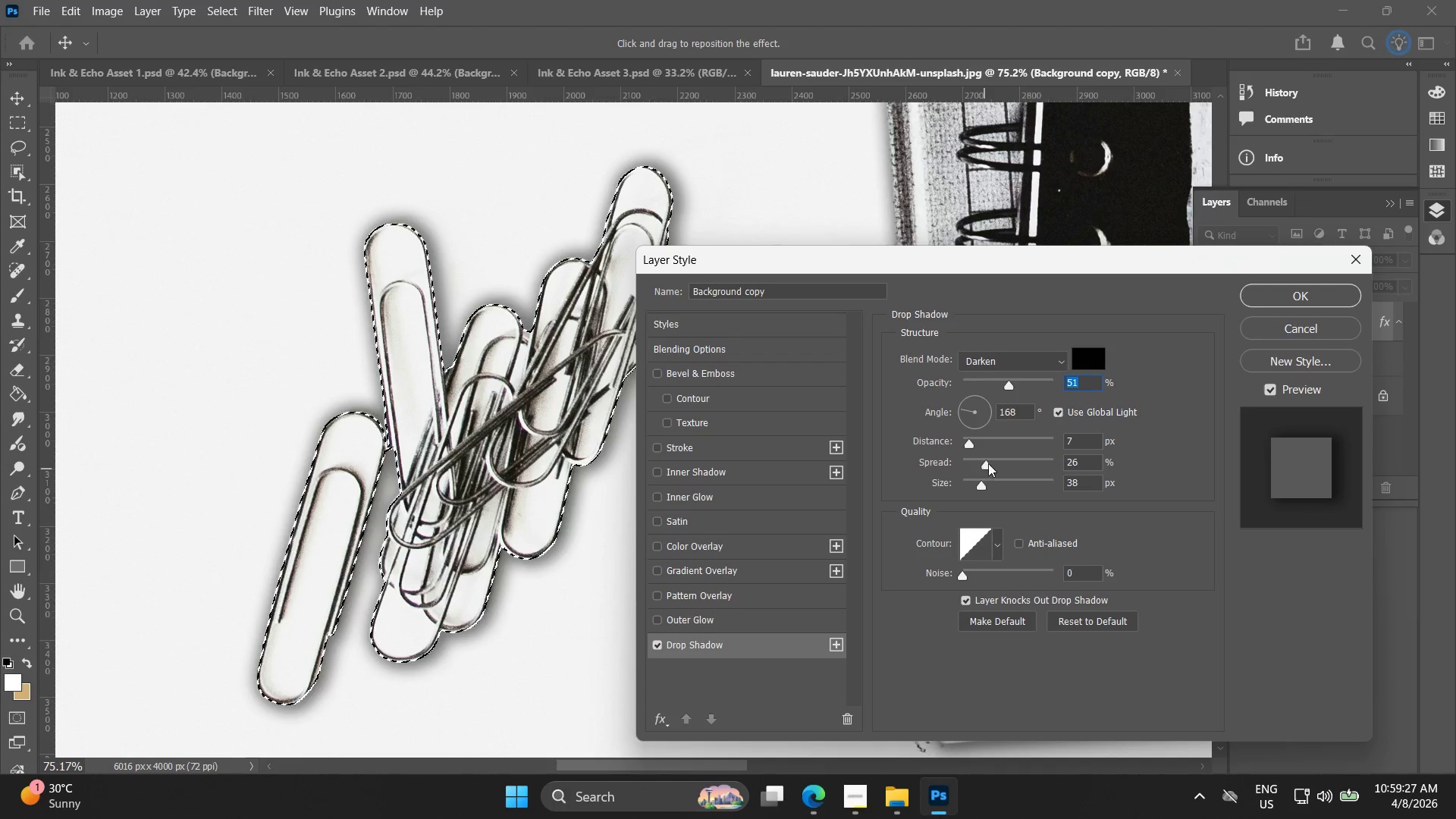 
left_click_drag(start_coordinate=[990, 463], to_coordinate=[969, 467])
 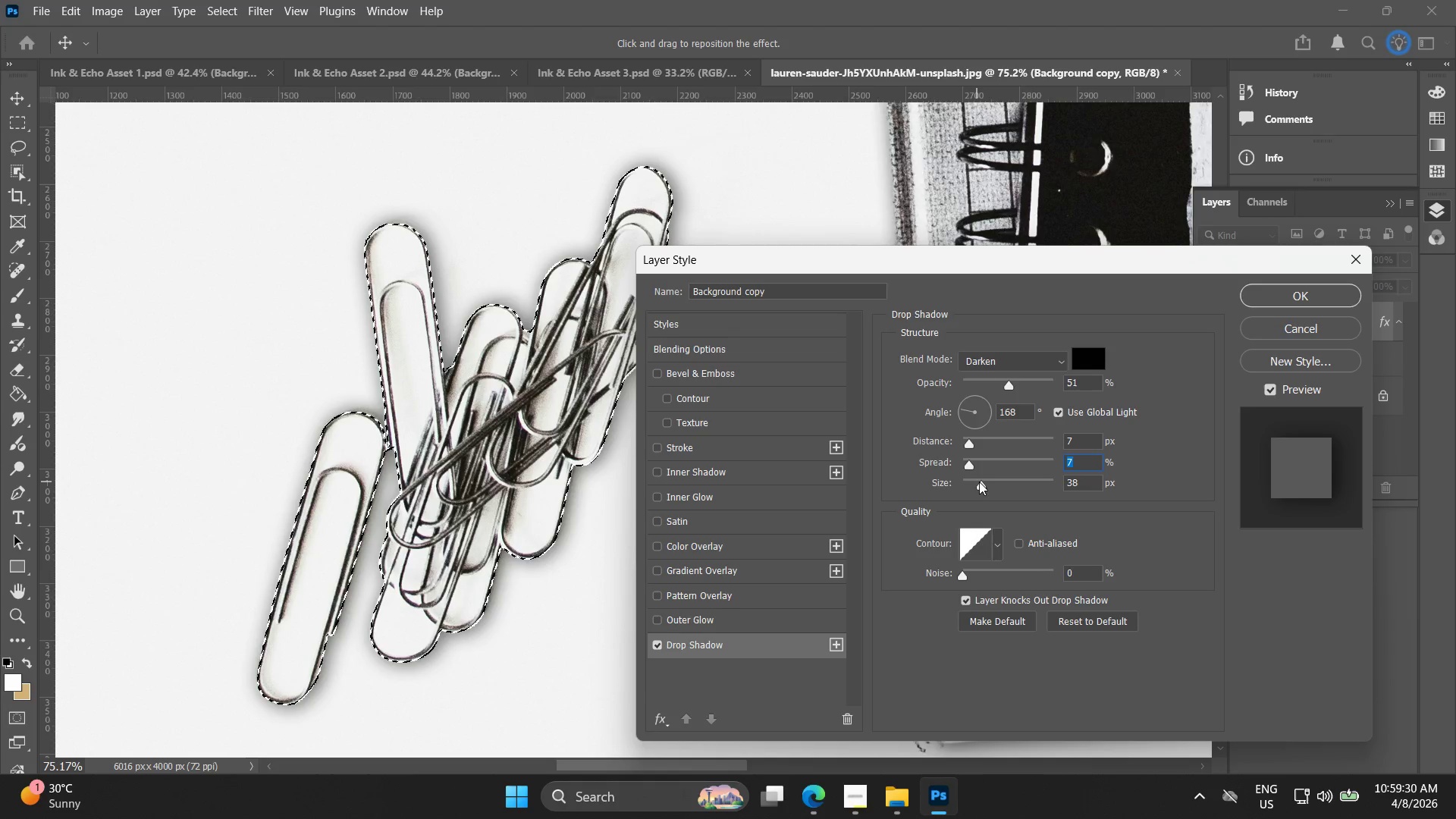 
left_click_drag(start_coordinate=[981, 482], to_coordinate=[982, 486])
 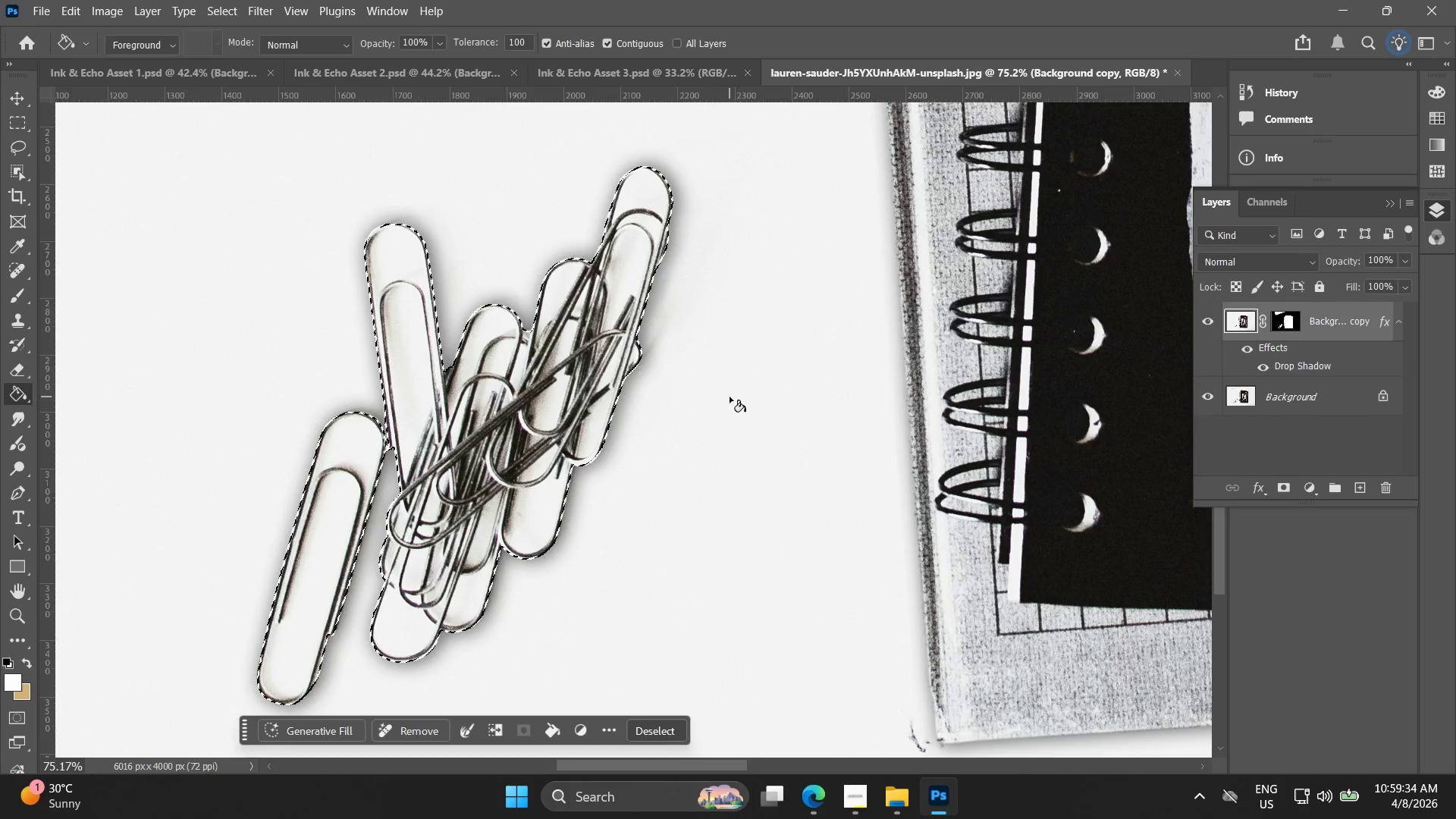 
hold_key(key=AltLeft, duration=0.66)
 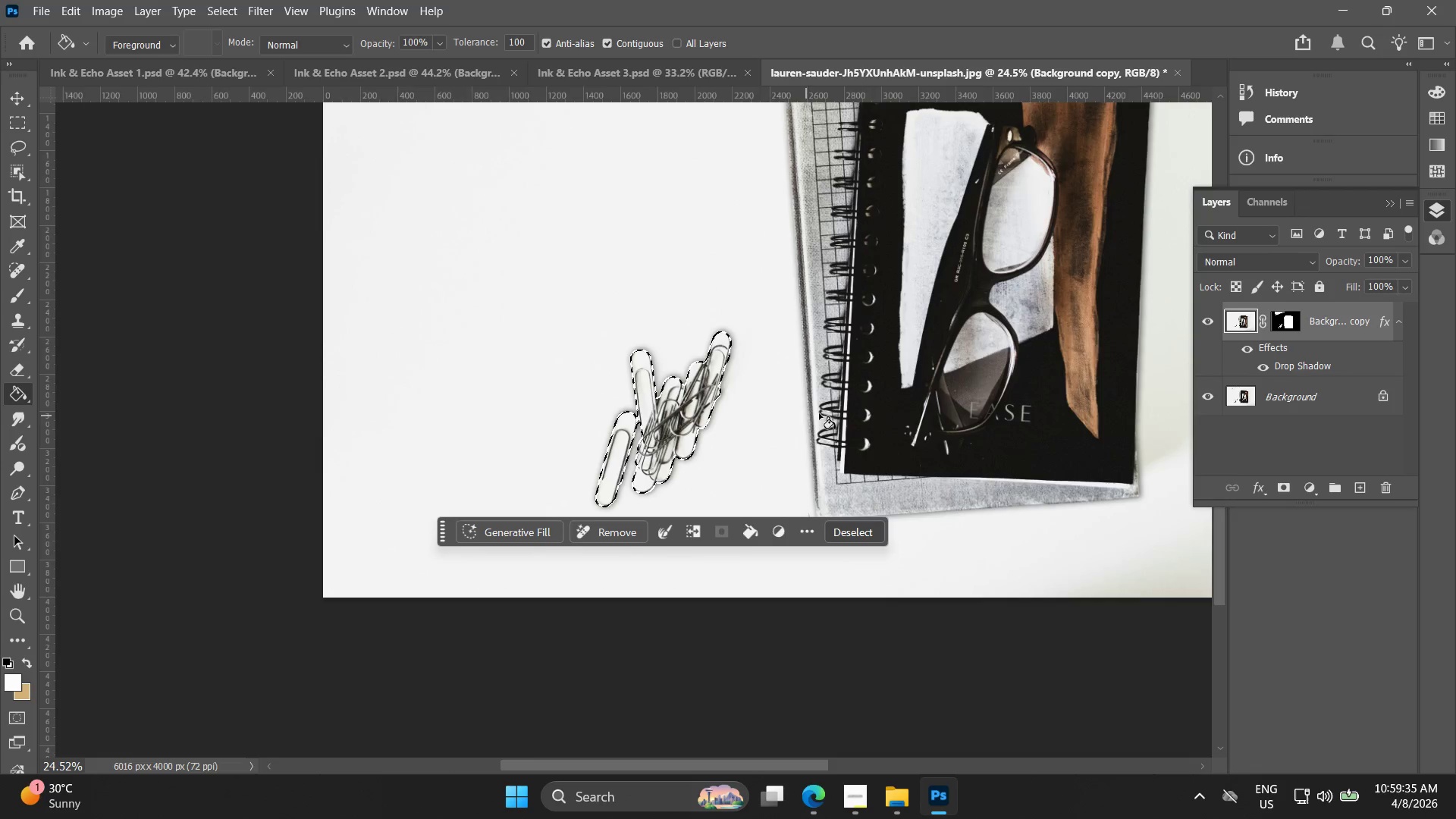 
key(Alt+AltLeft)
 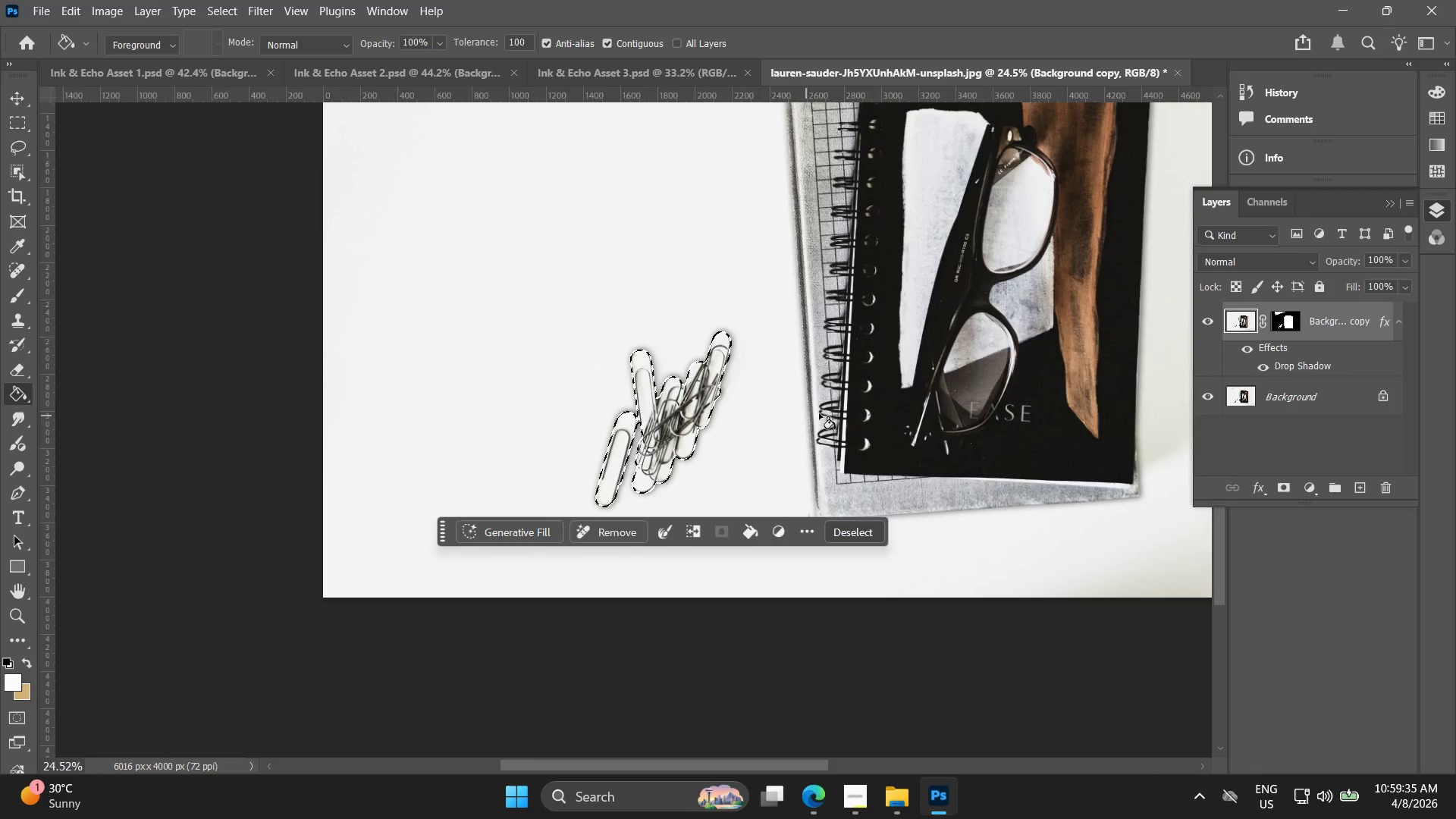 
hold_key(key=Space, duration=0.78)
 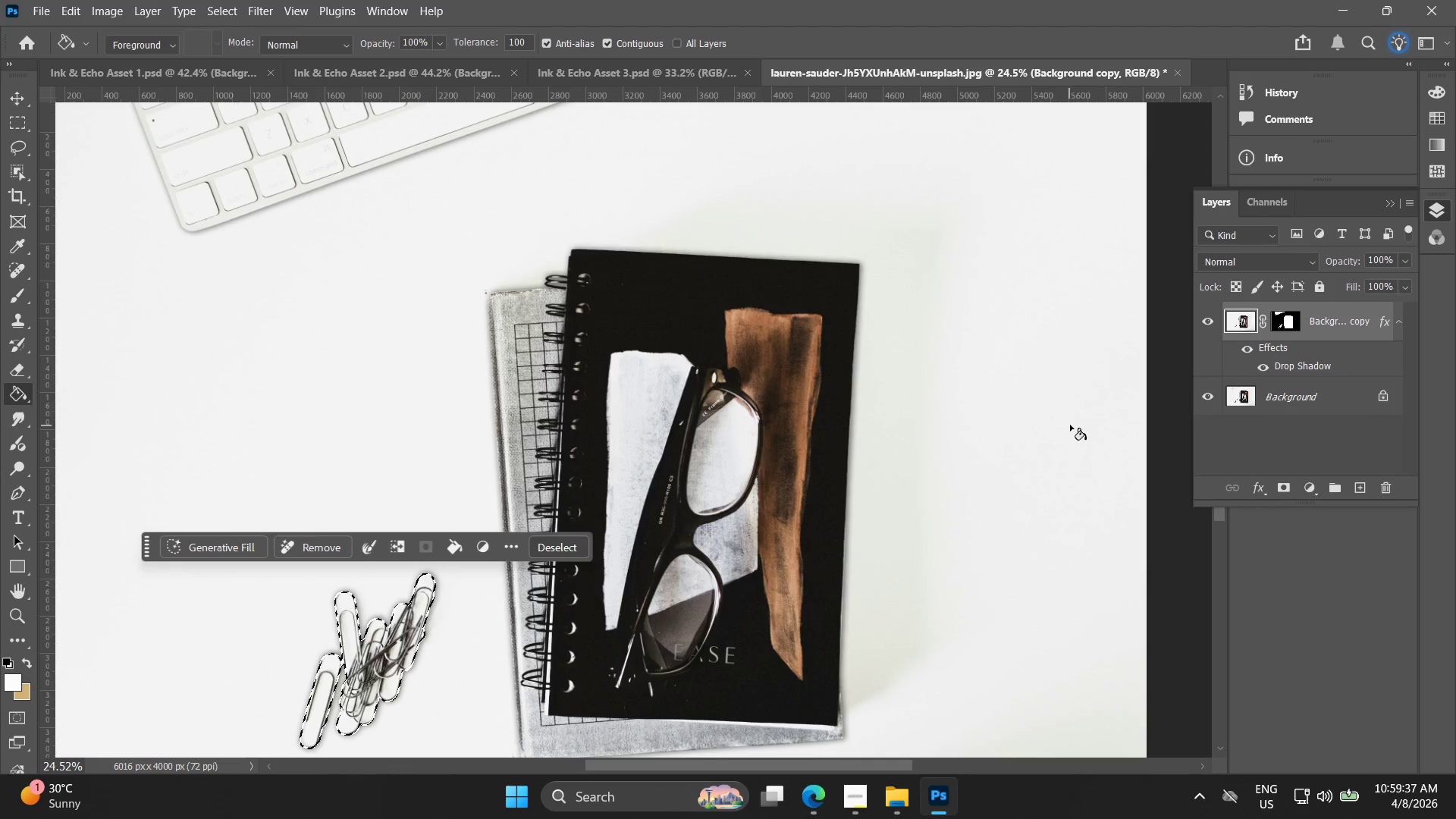 
scroll: coordinate [799, 418], scroll_direction: down, amount: 12.0
 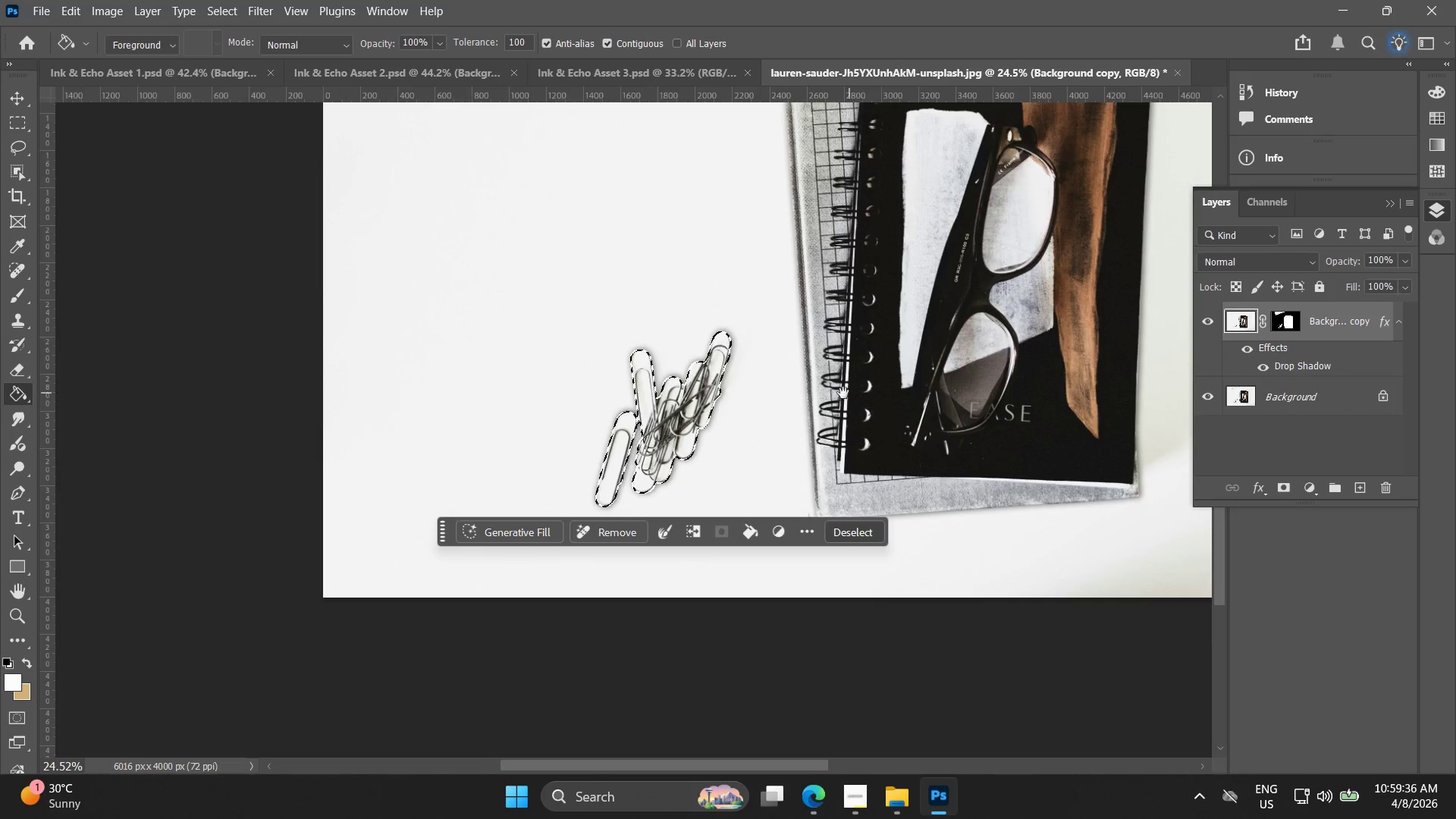 
left_click_drag(start_coordinate=[828, 400], to_coordinate=[532, 642])
 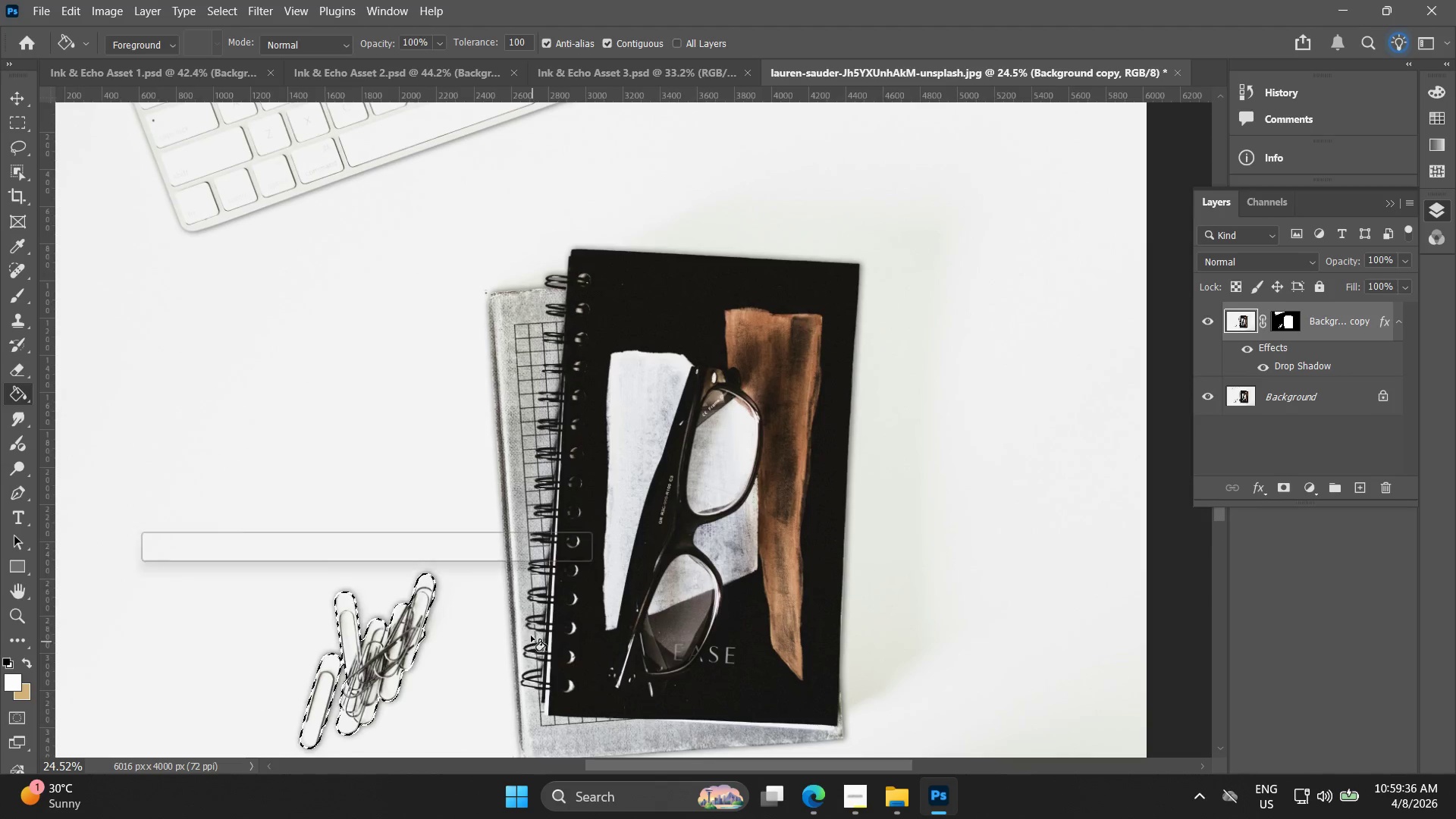 
hold_key(key=Space, duration=18.73)
 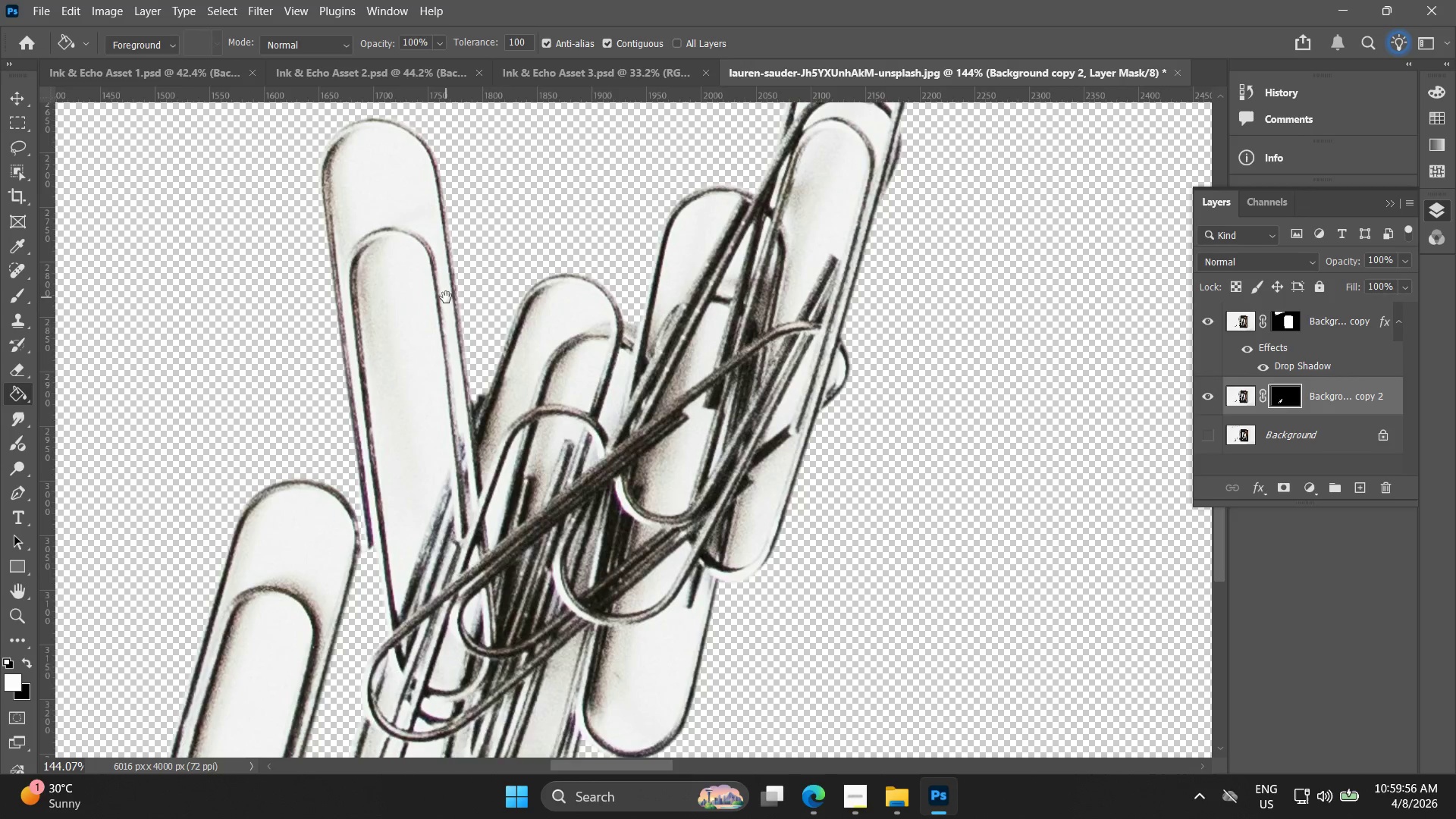 
double_click([1326, 366])
 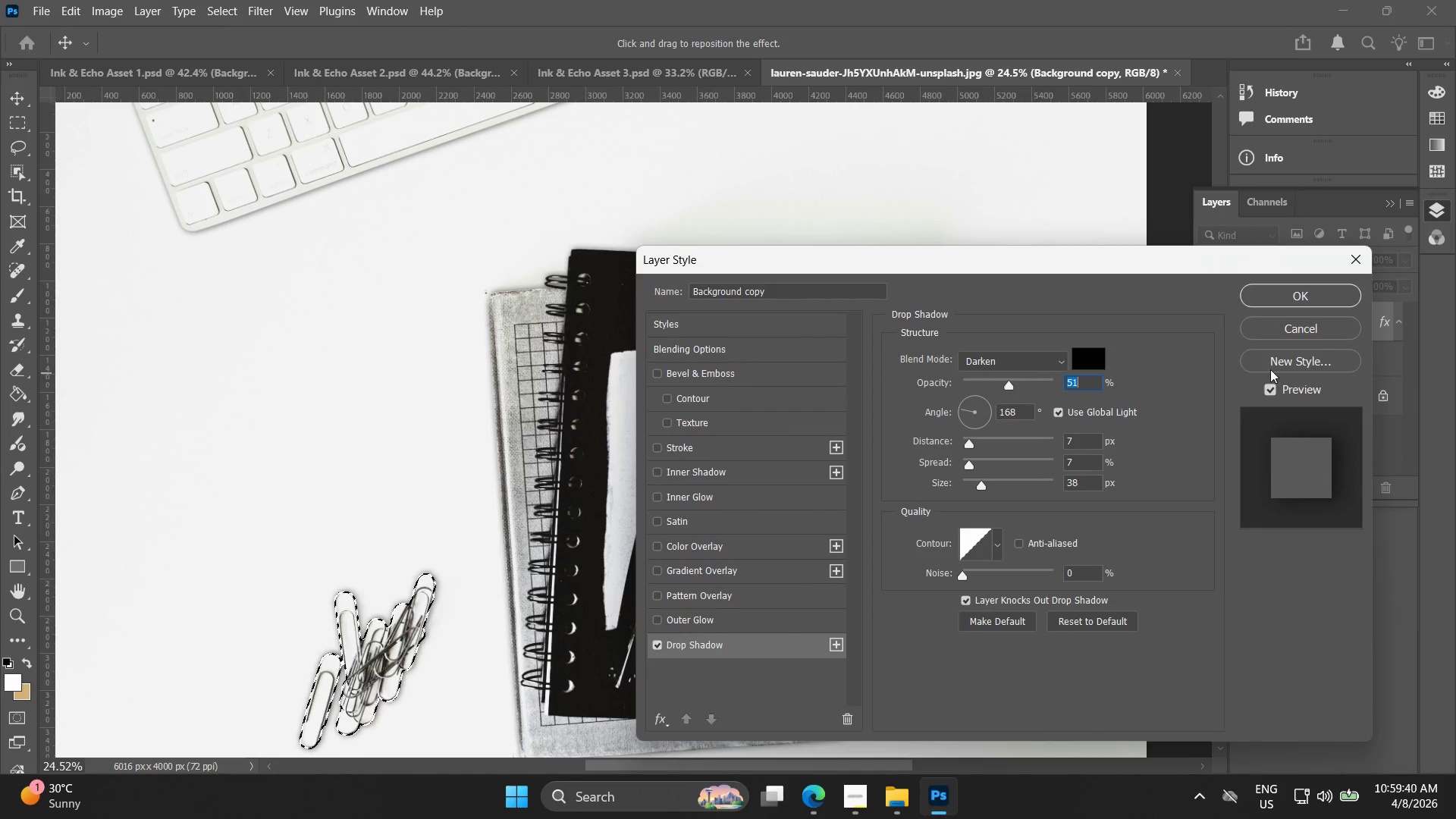 
left_click([1285, 330])
 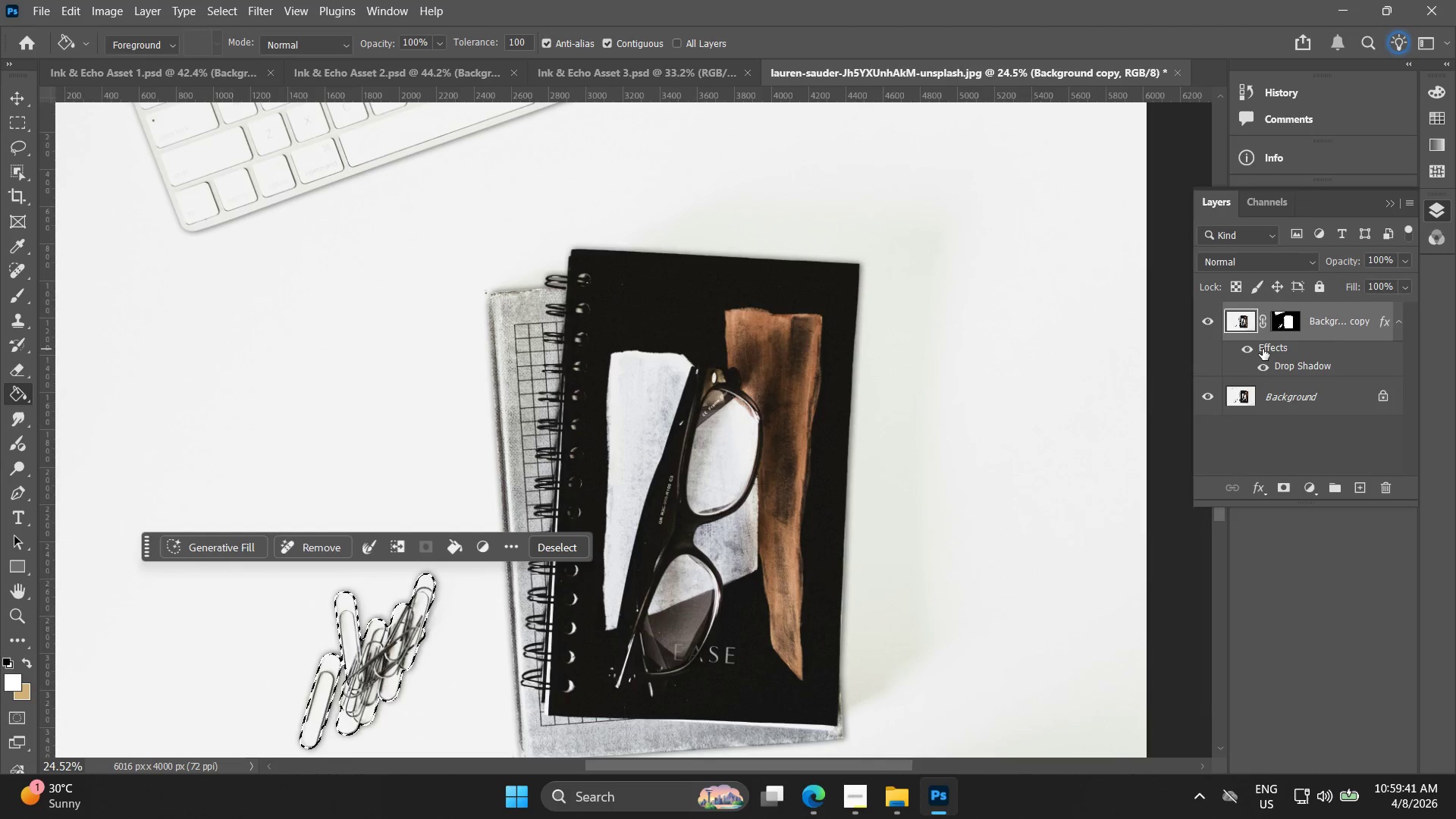 
key(Control+Z)
 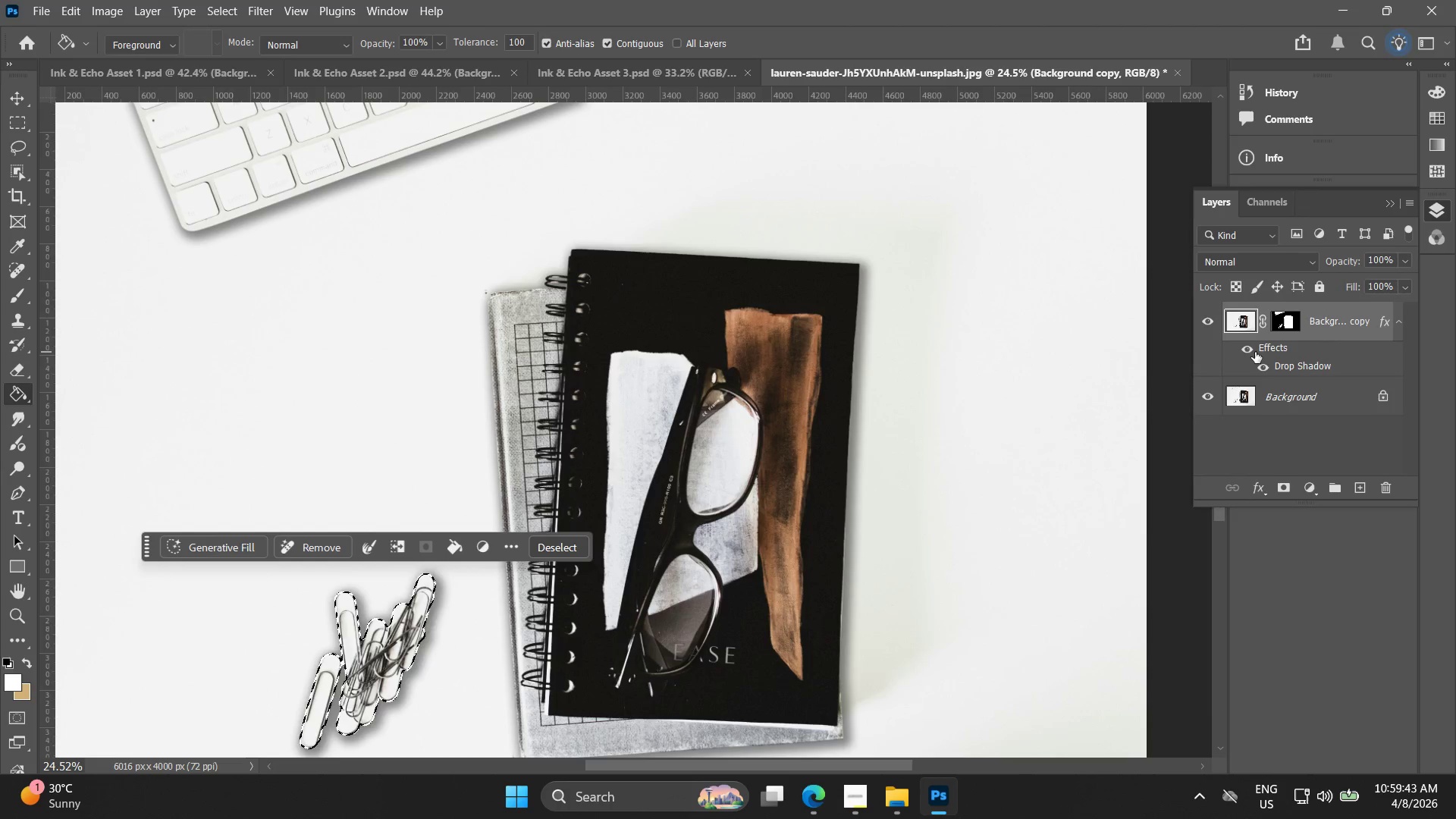 
key(Control+Z)
 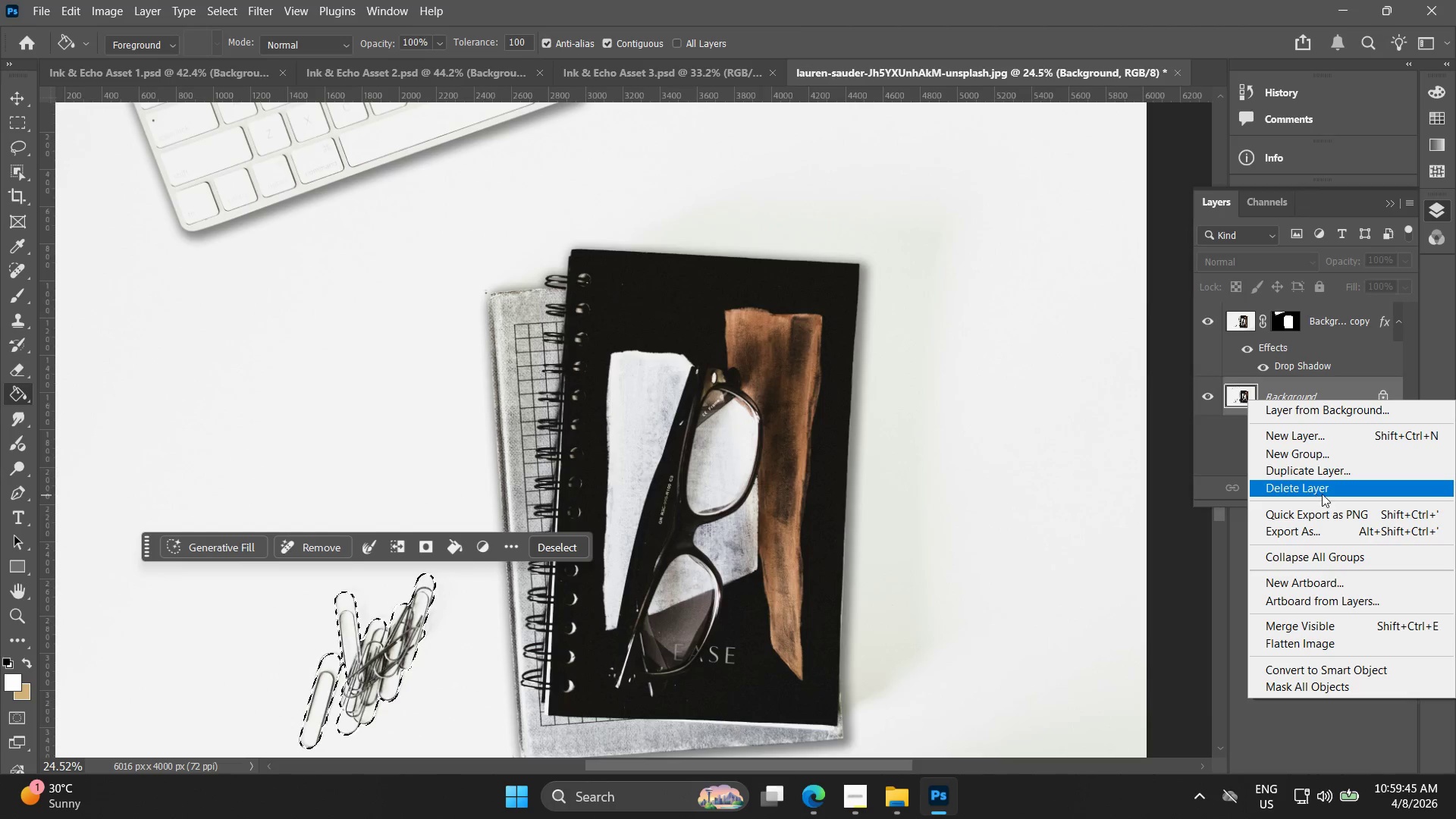 
left_click([1326, 475])
 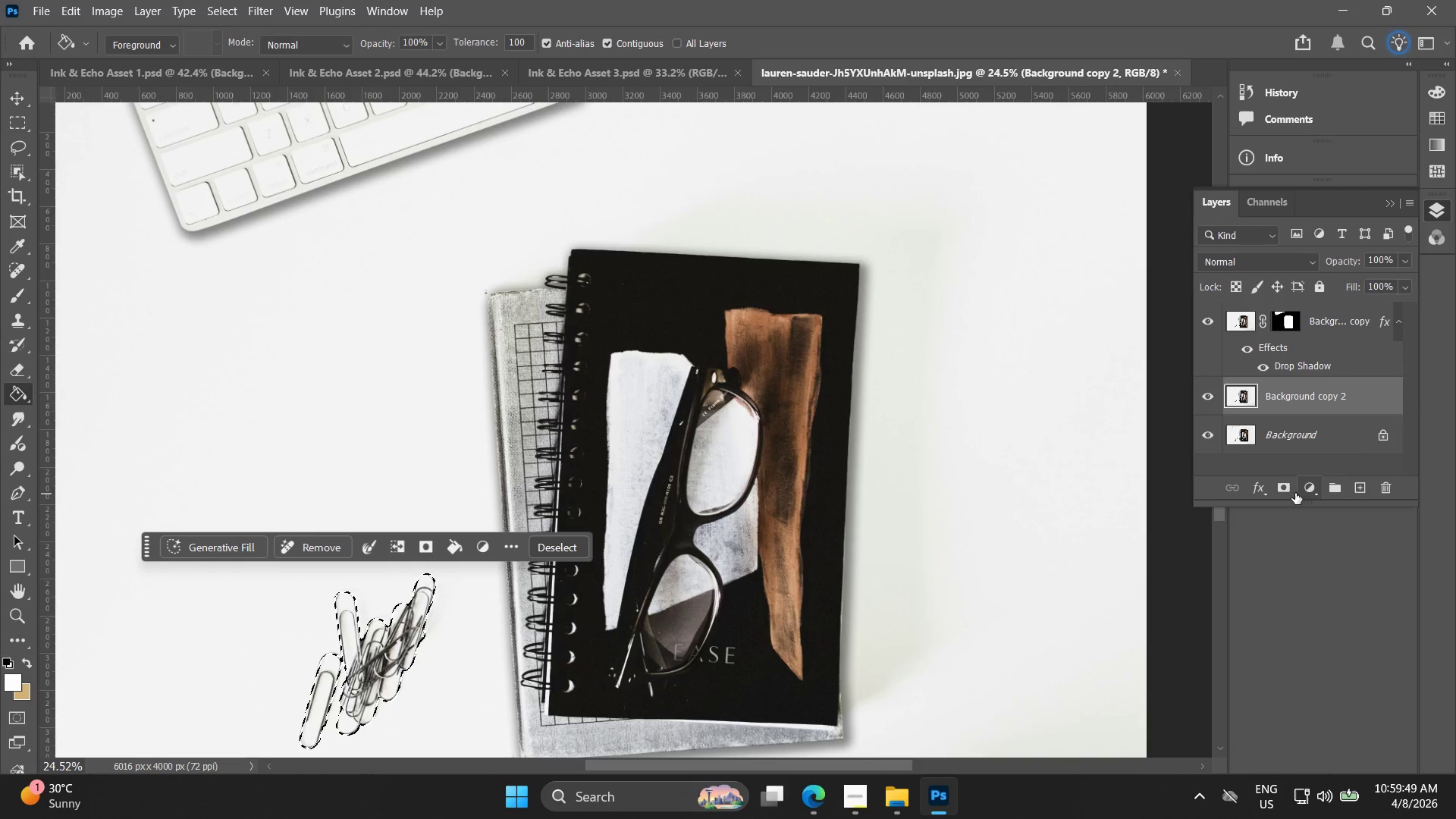 
left_click([1291, 489])
 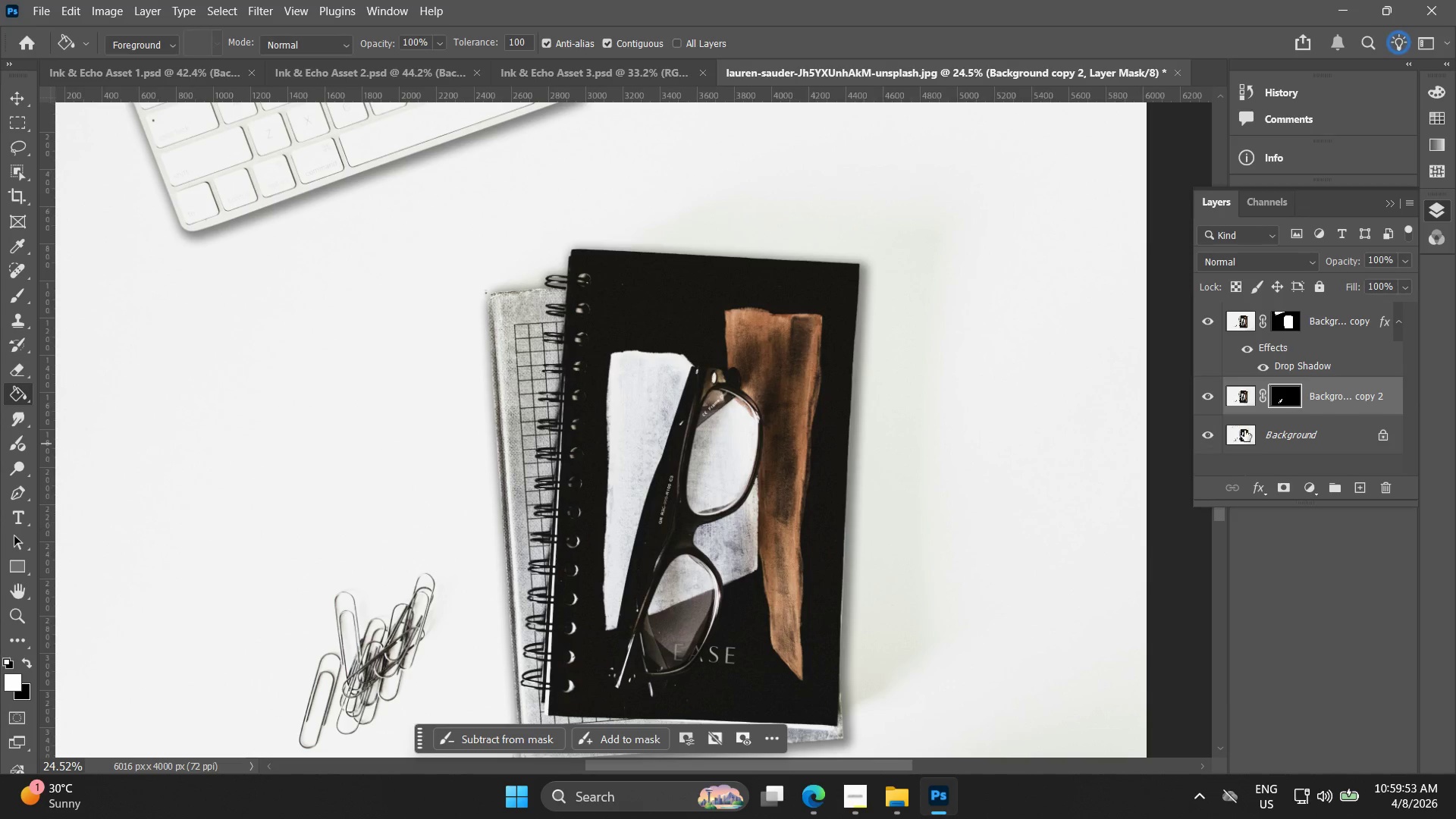 
left_click_drag(start_coordinate=[1208, 437], to_coordinate=[1204, 438])
 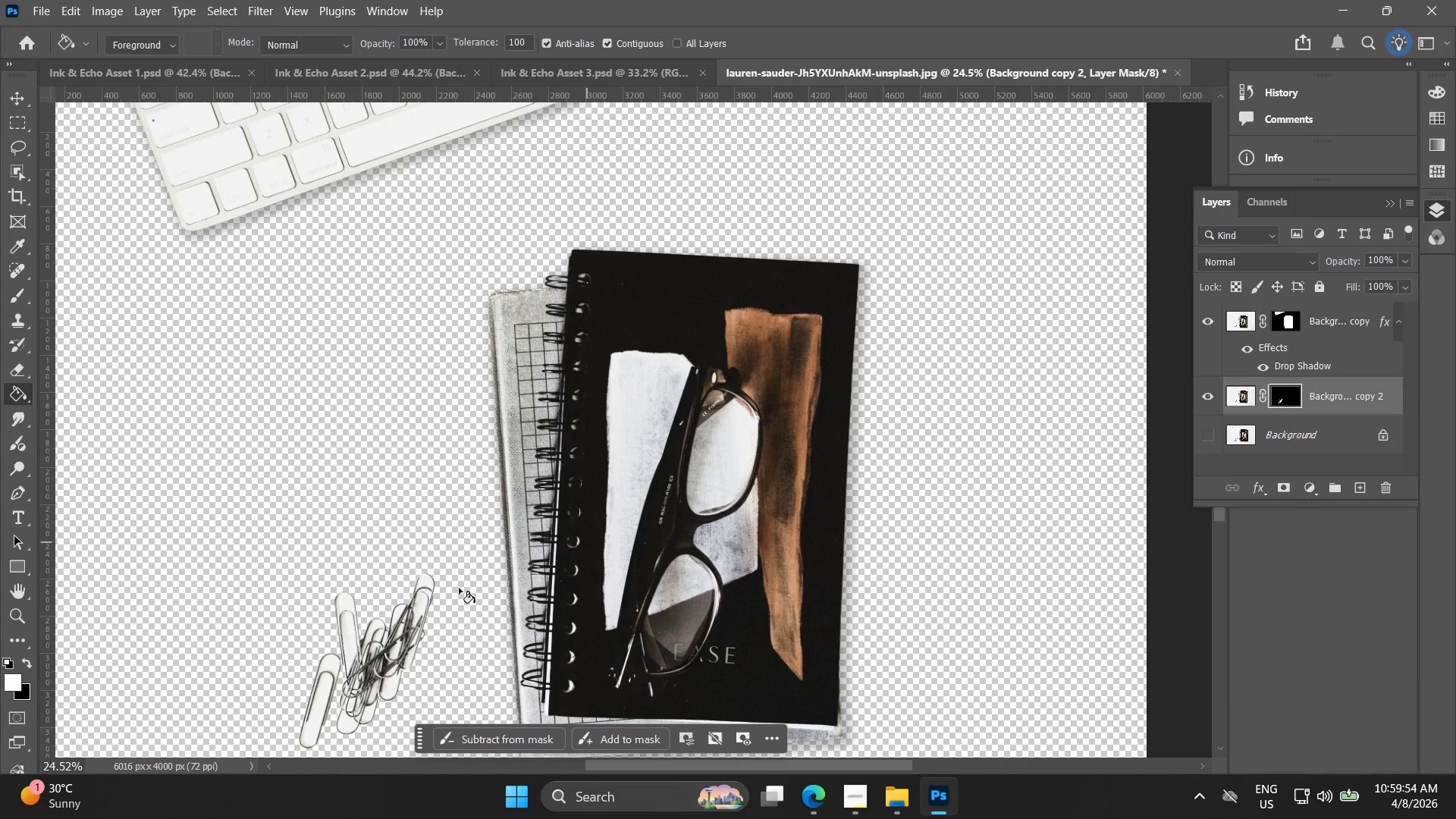 
hold_key(key=AltLeft, duration=1.08)
 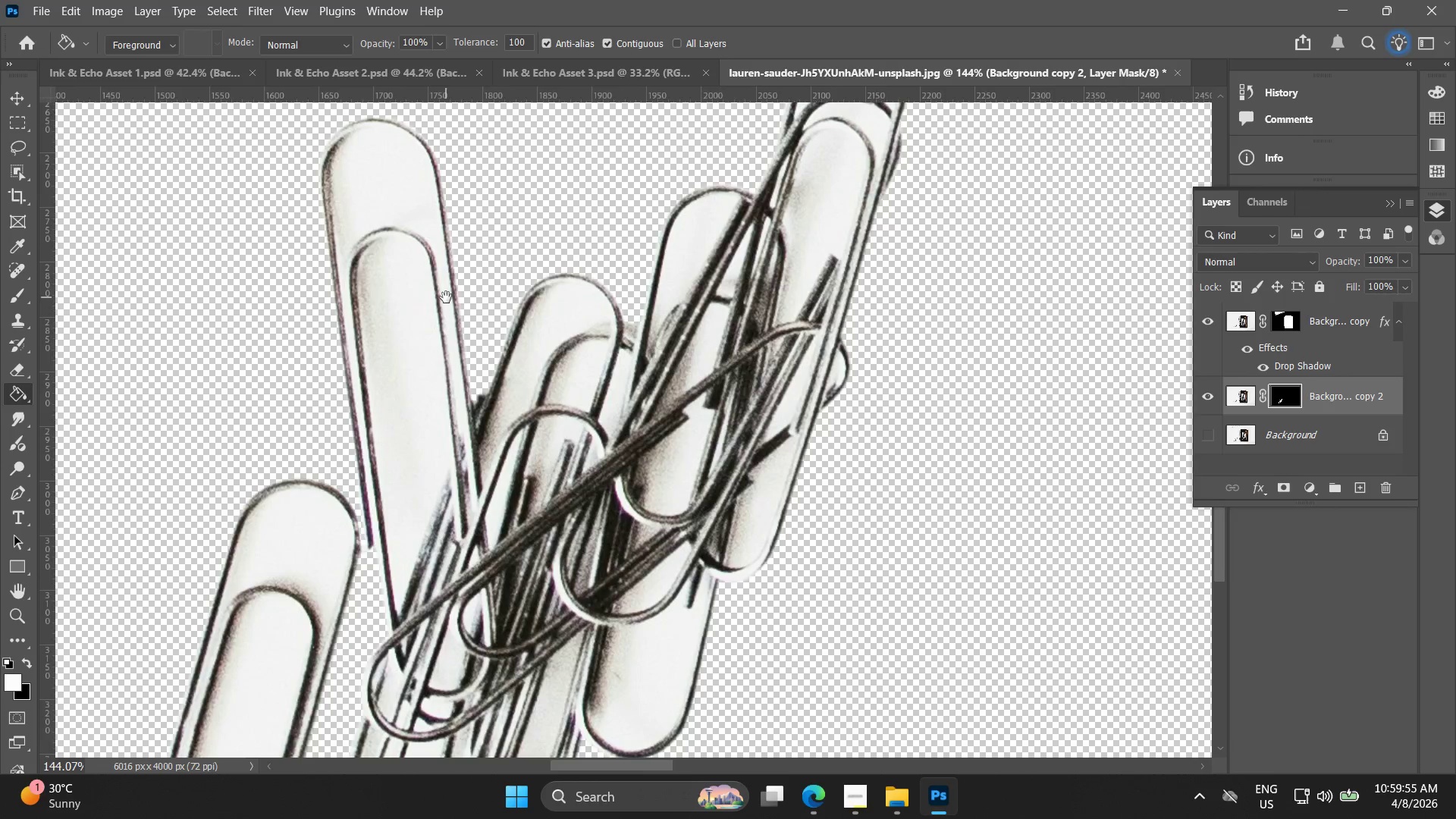 
hold_key(key=Space, duration=0.45)
 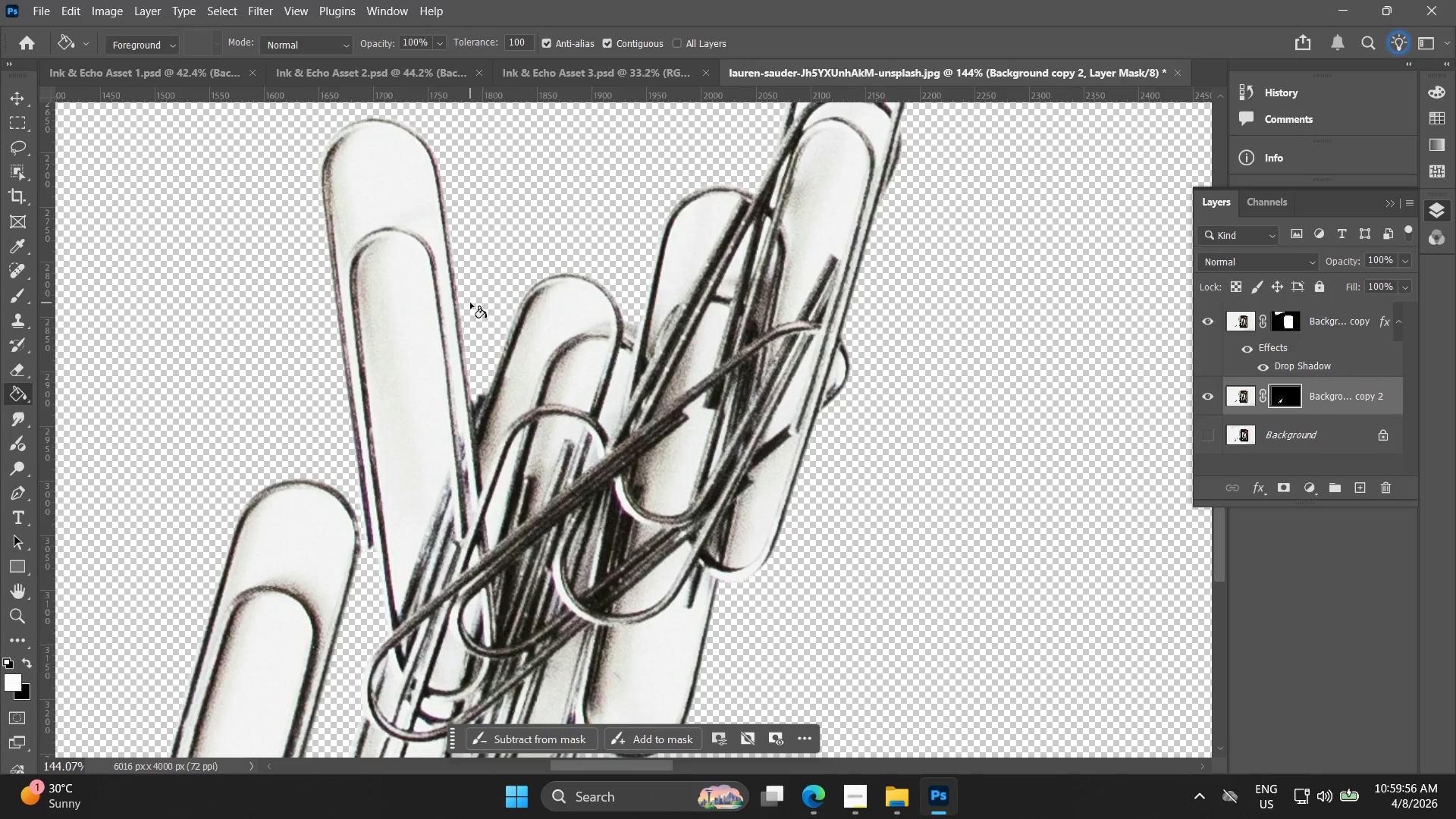 
scroll: coordinate [354, 612], scroll_direction: up, amount: 19.0
 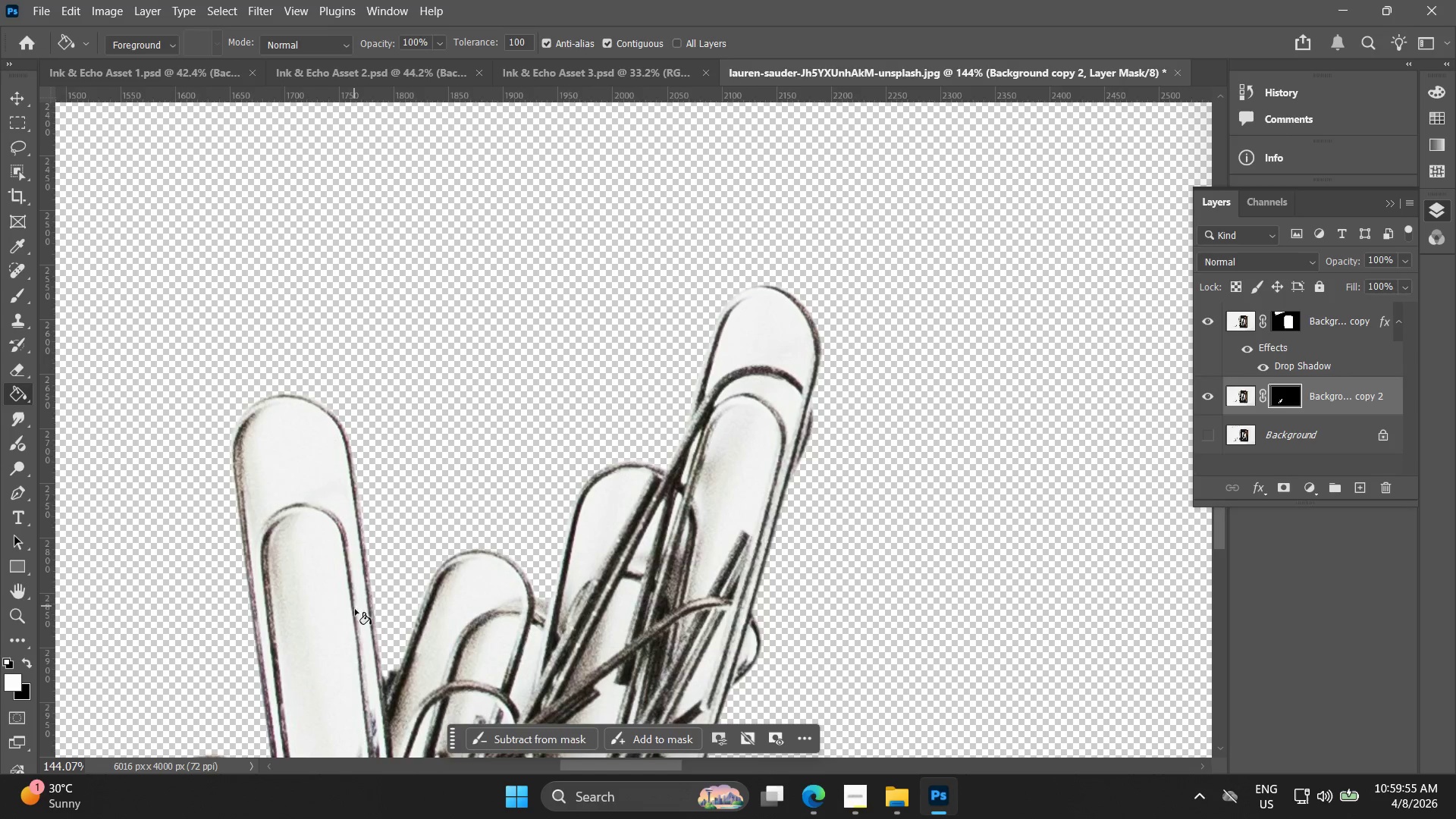 
left_click_drag(start_coordinate=[357, 573], to_coordinate=[446, 297])
 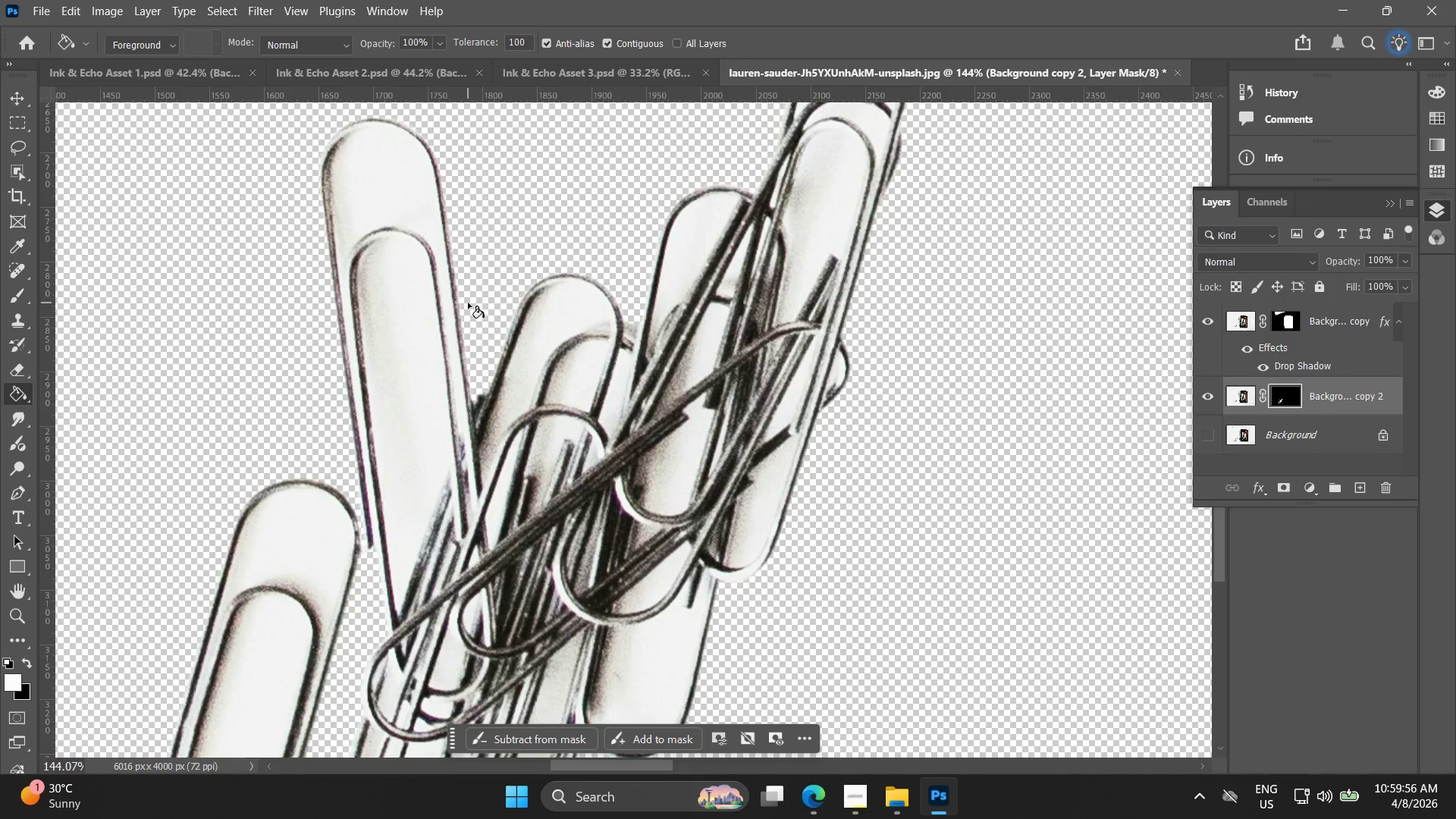 
hold_key(key=AltLeft, duration=1.5)
scroll: coordinate [475, 344], scroll_direction: down, amount: 11.0
 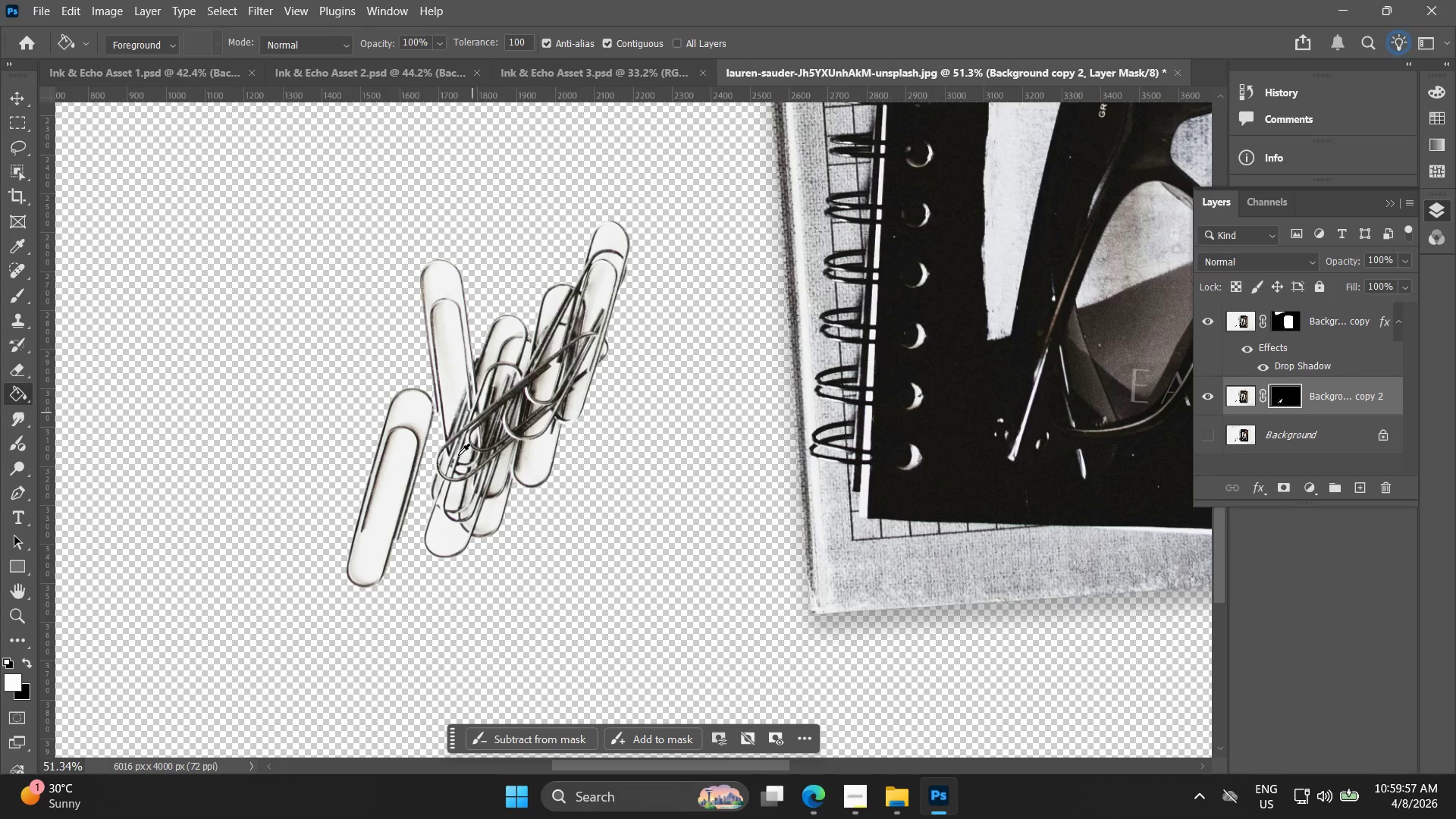 
hold_key(key=AltLeft, duration=0.44)
 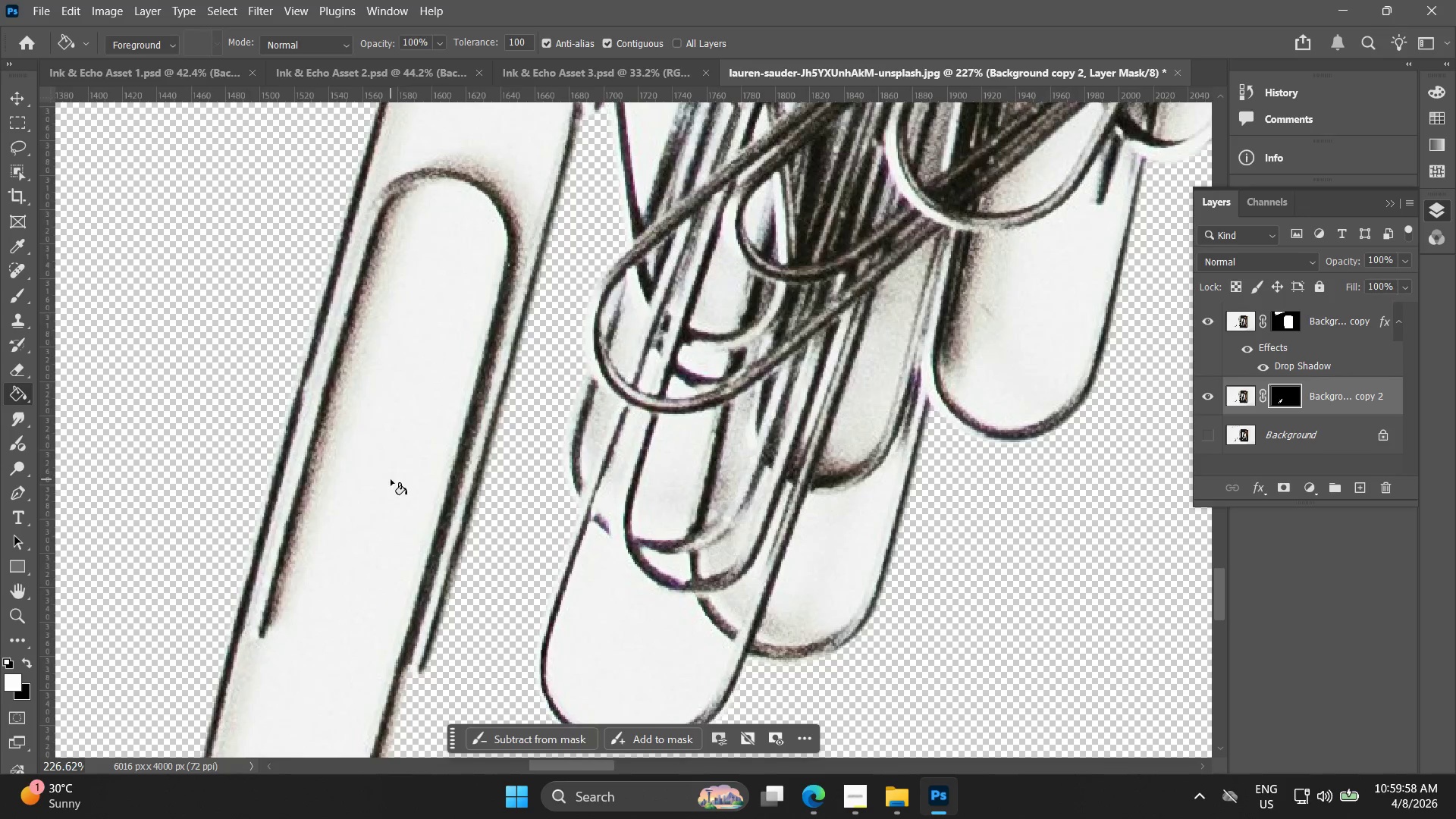 
hold_key(key=Space, duration=0.55)
 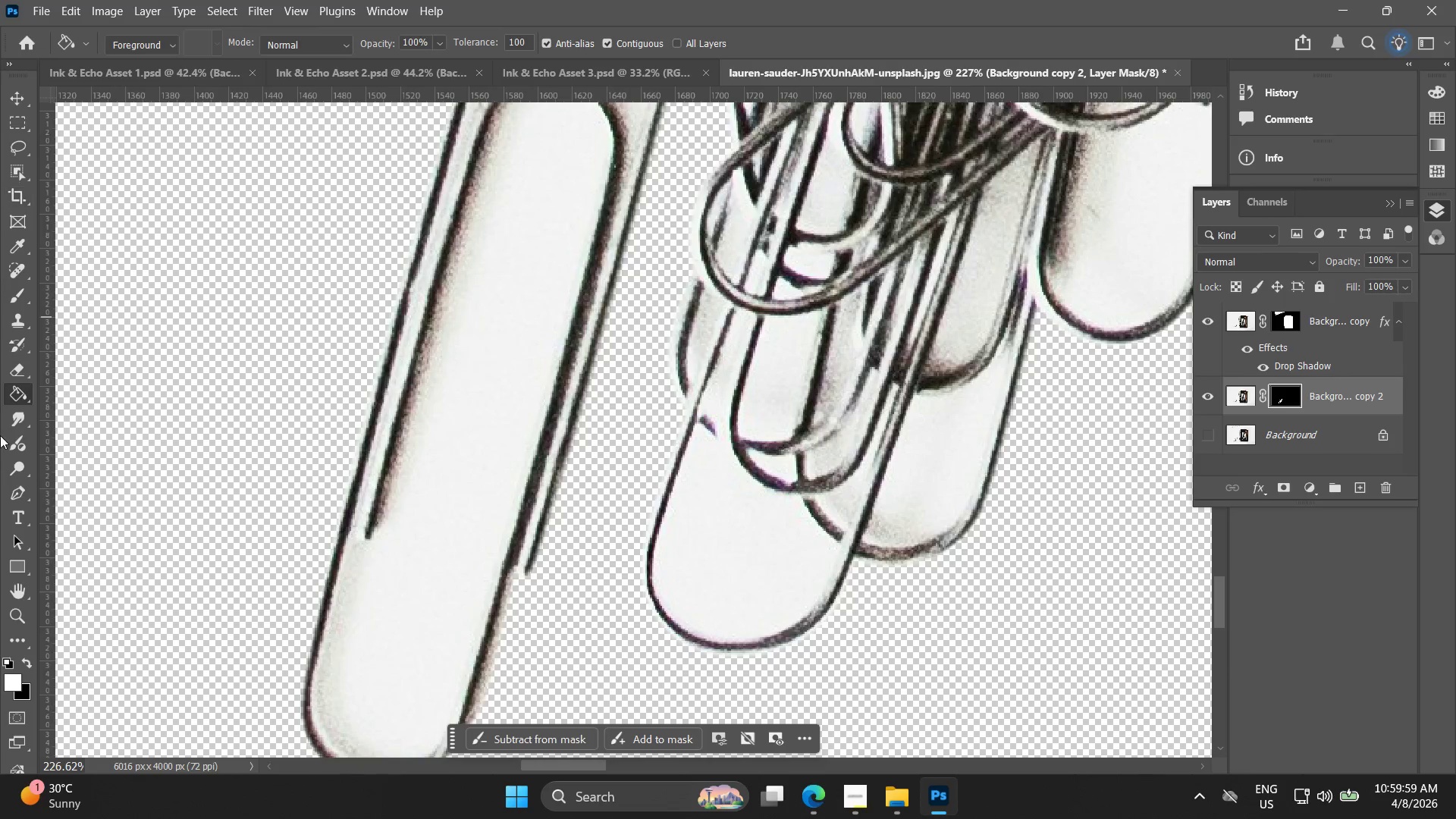 
left_click_drag(start_coordinate=[394, 444], to_coordinate=[500, 346])
 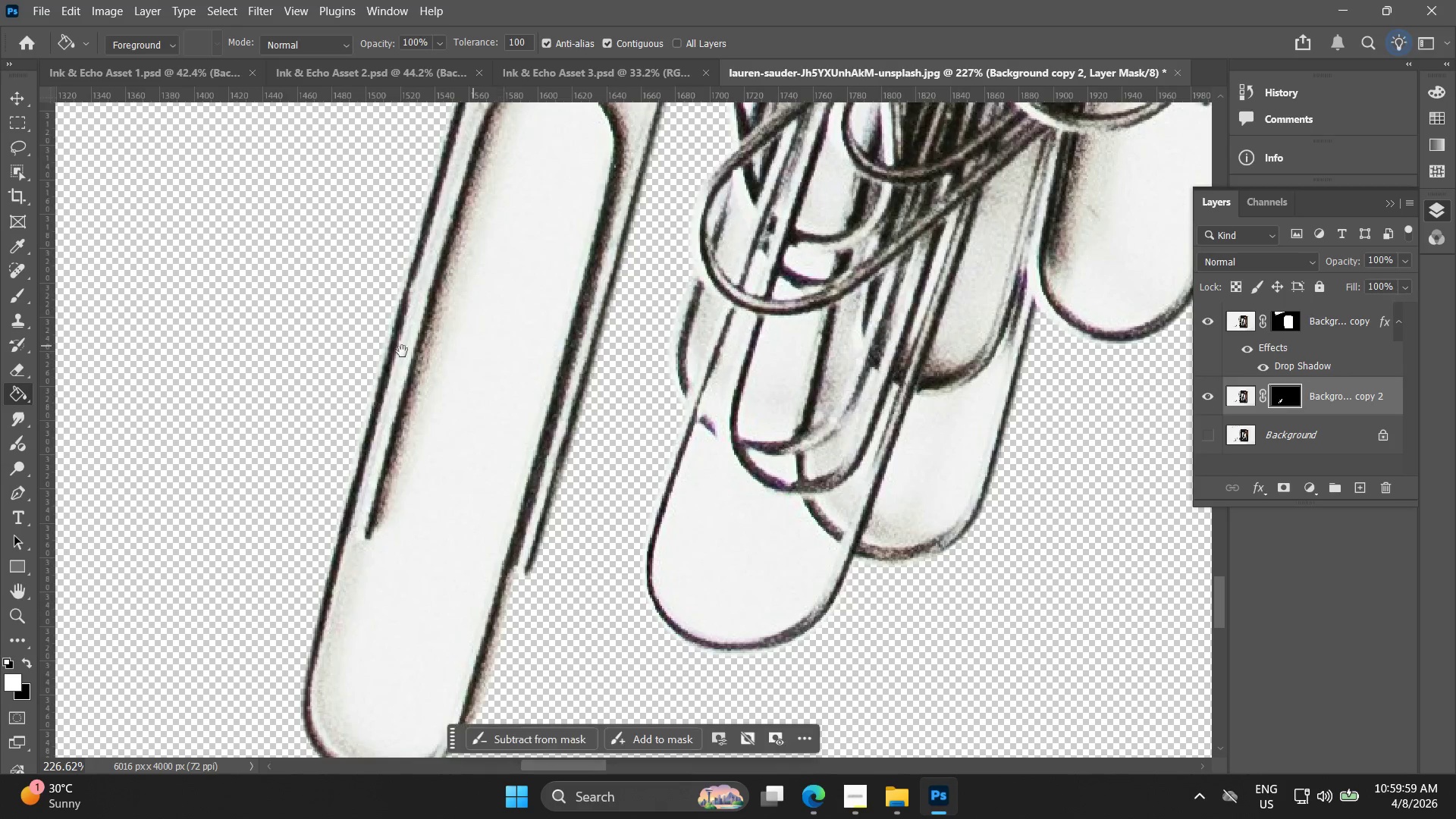 
scroll: coordinate [383, 480], scroll_direction: up, amount: 16.0
 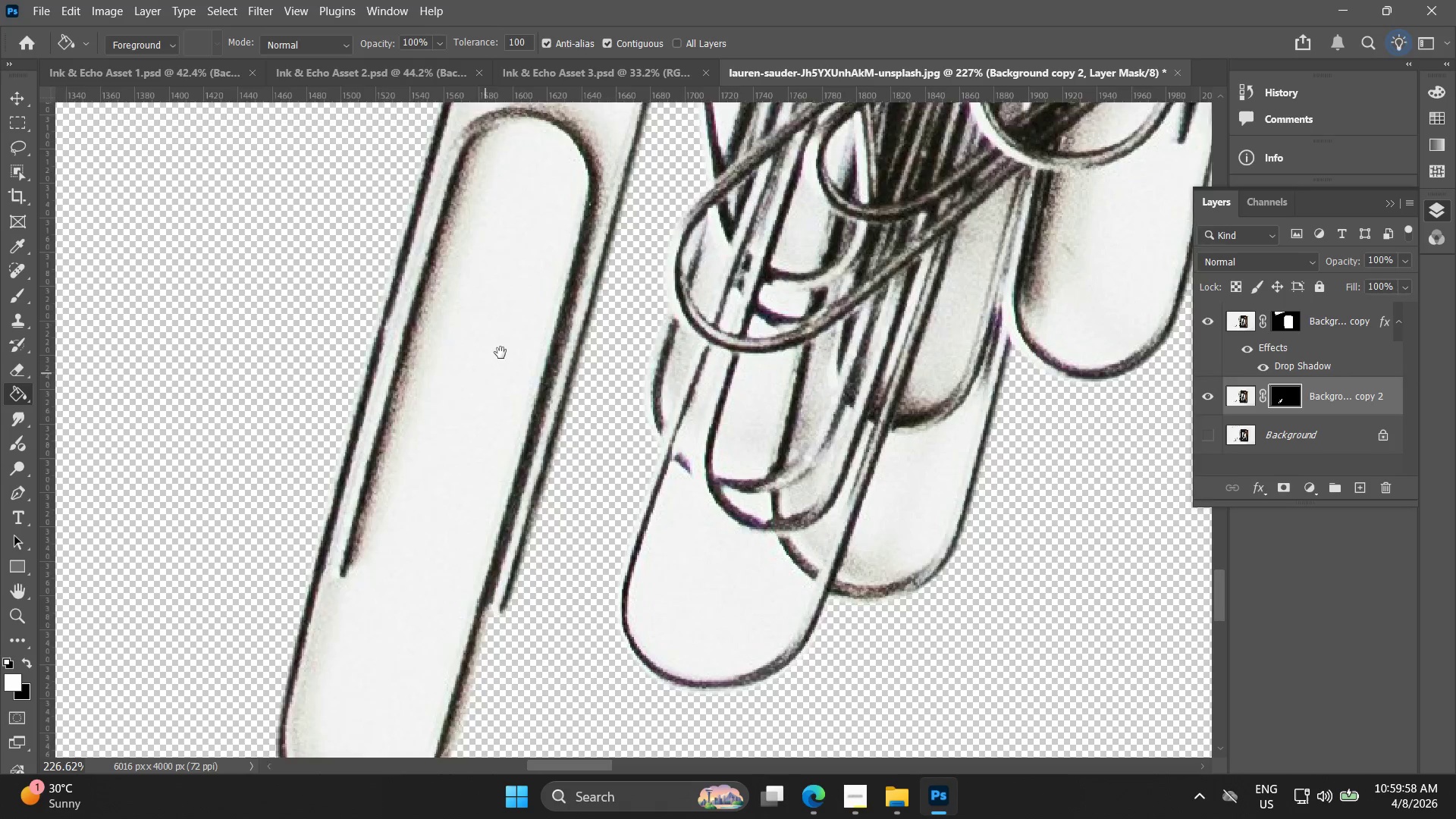 
hold_key(key=Space, duration=5.12)
 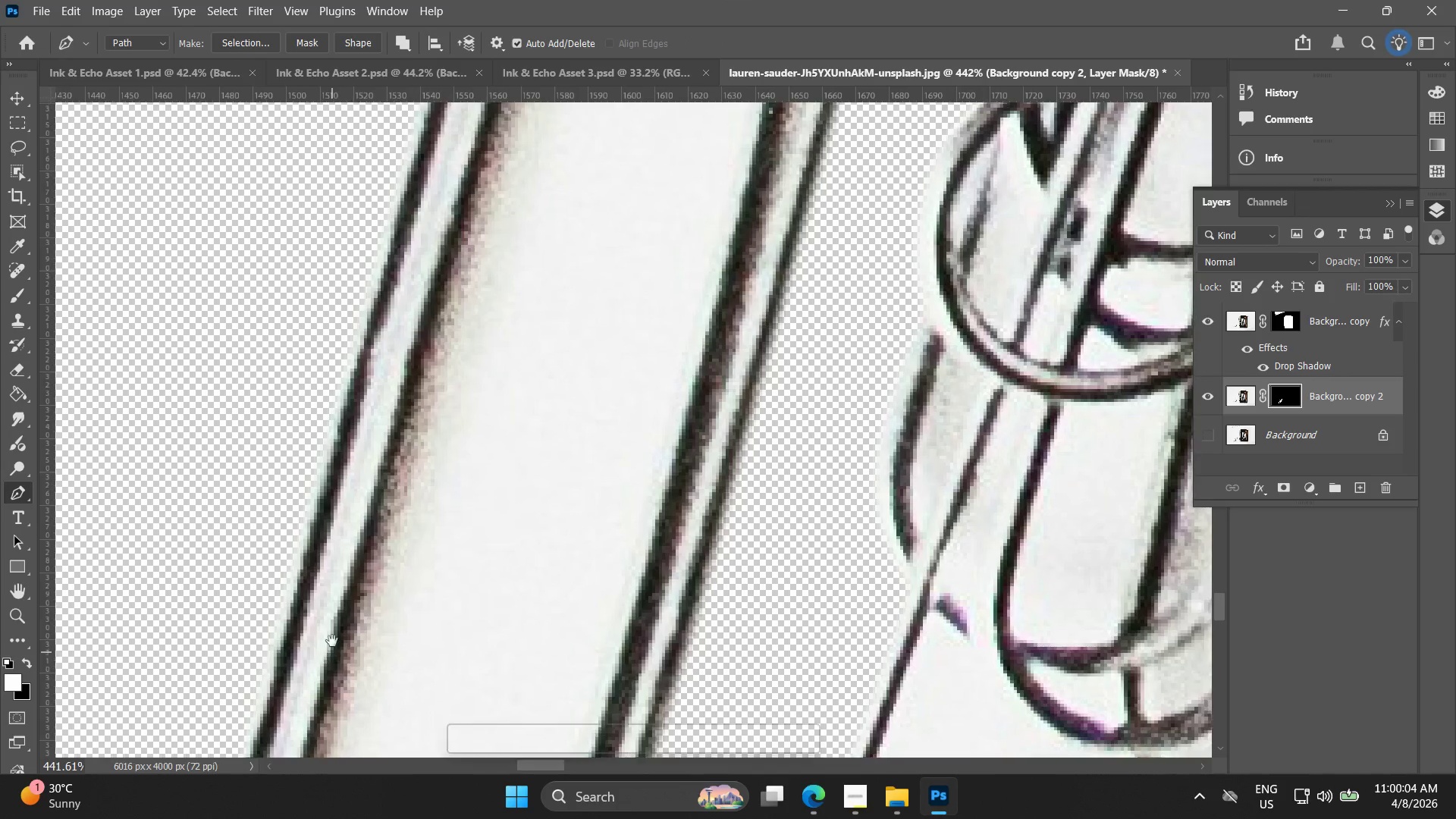 
hold_key(key=AltLeft, duration=0.64)
scroll: coordinate [345, 521], scroll_direction: up, amount: 7.0
 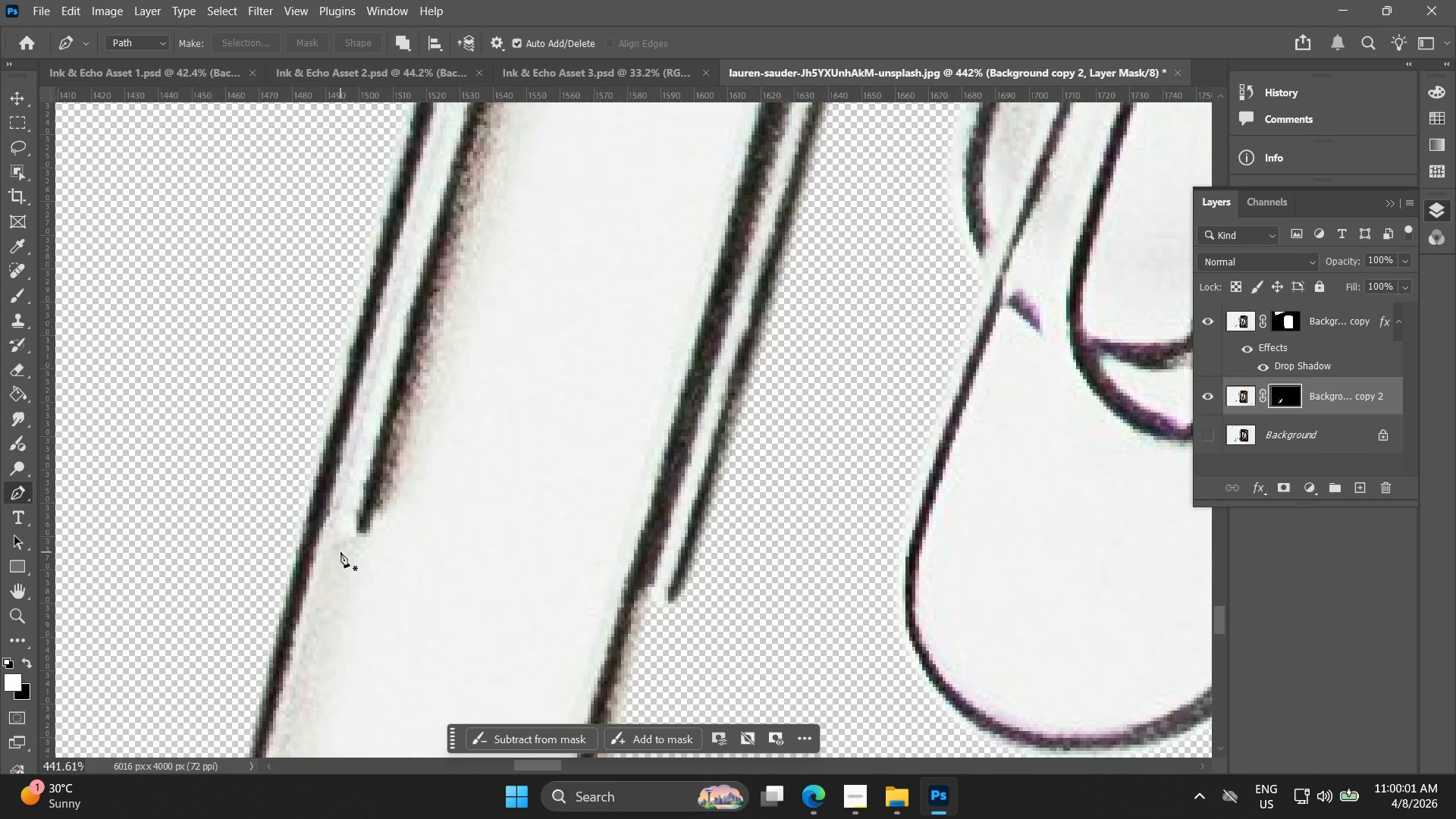 
left_click([328, 522])
 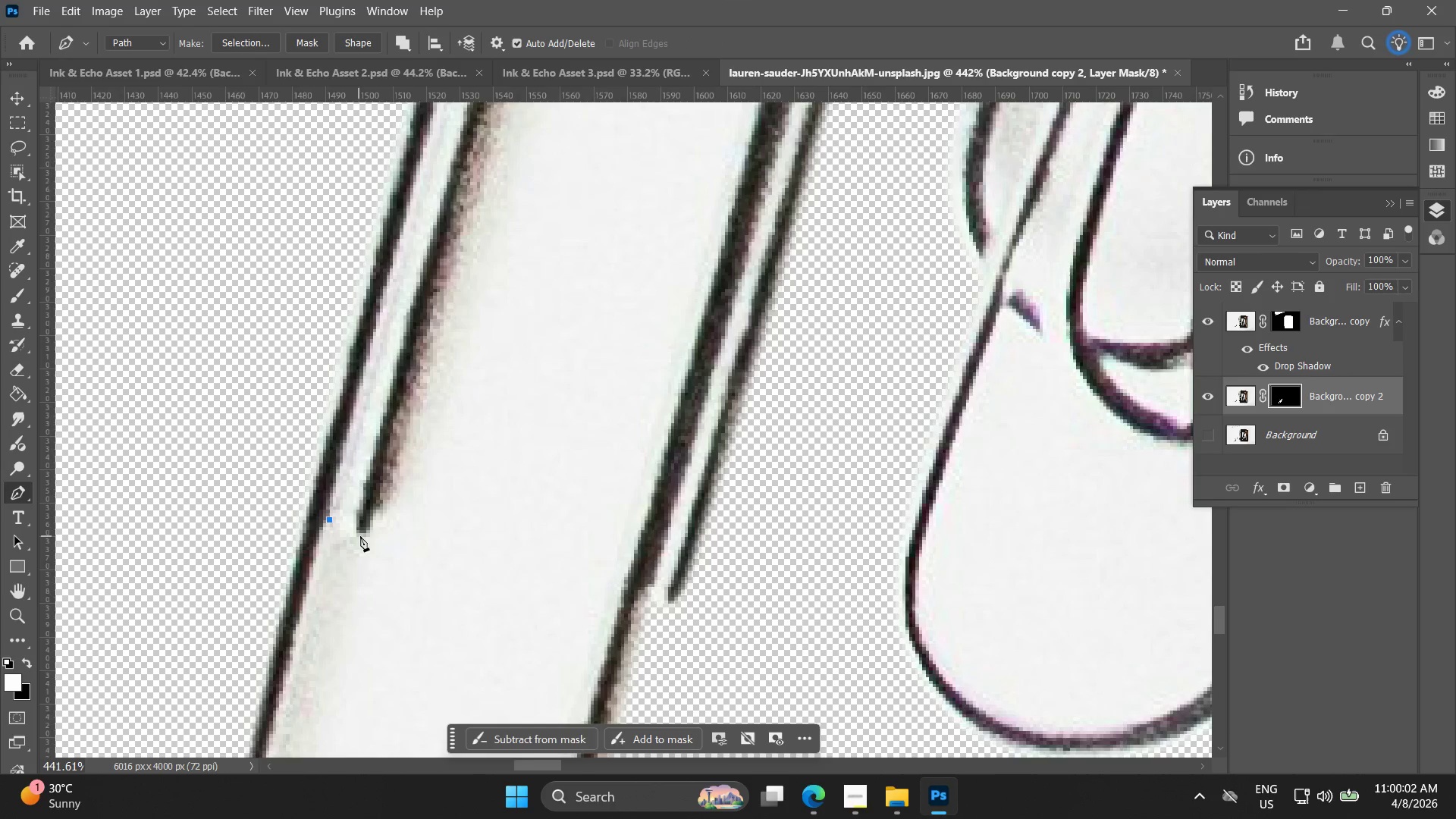 
left_click_drag(start_coordinate=[364, 538], to_coordinate=[373, 536])
 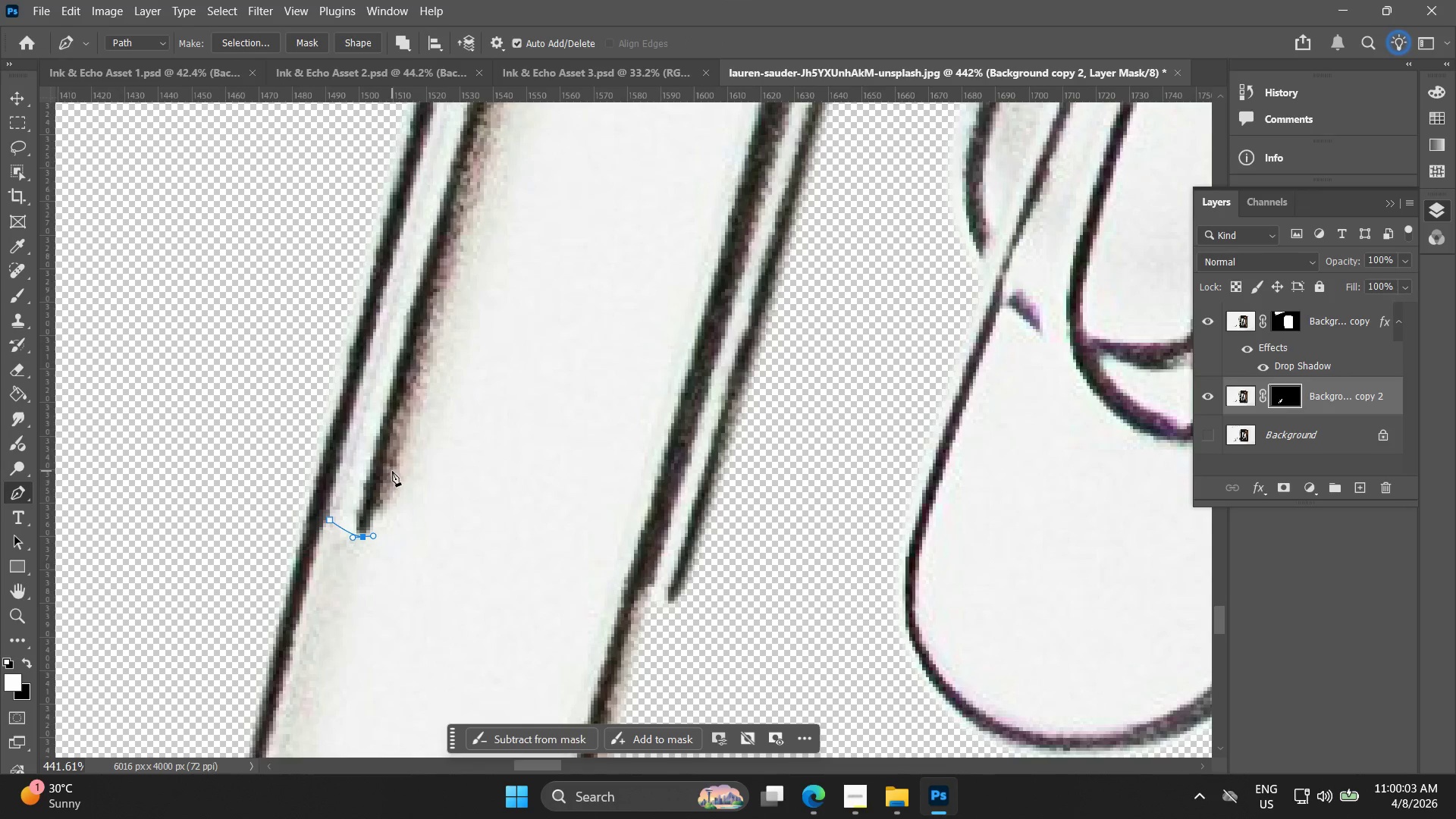 
left_click([393, 460])
 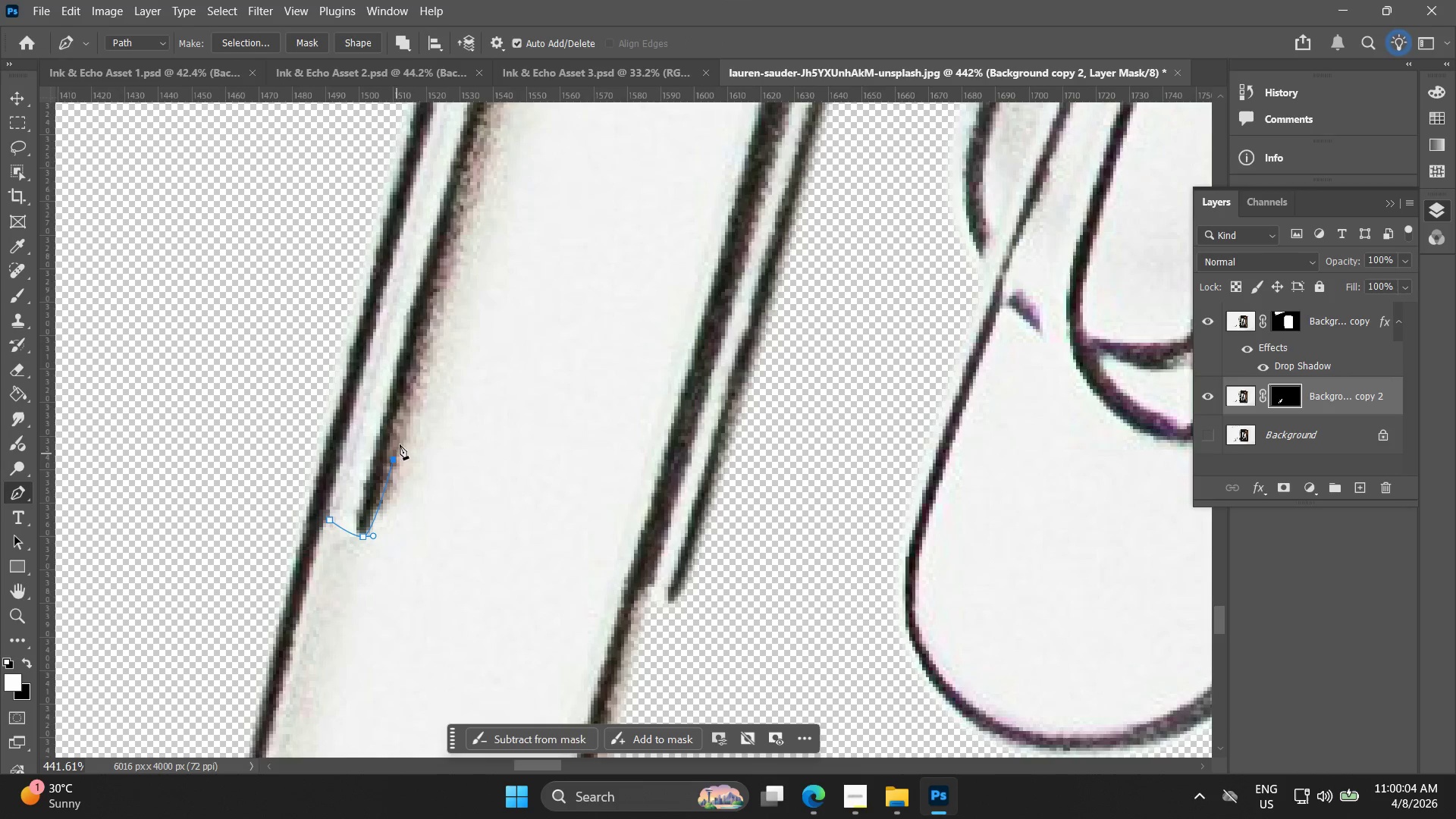 
hold_key(key=Space, duration=0.53)
 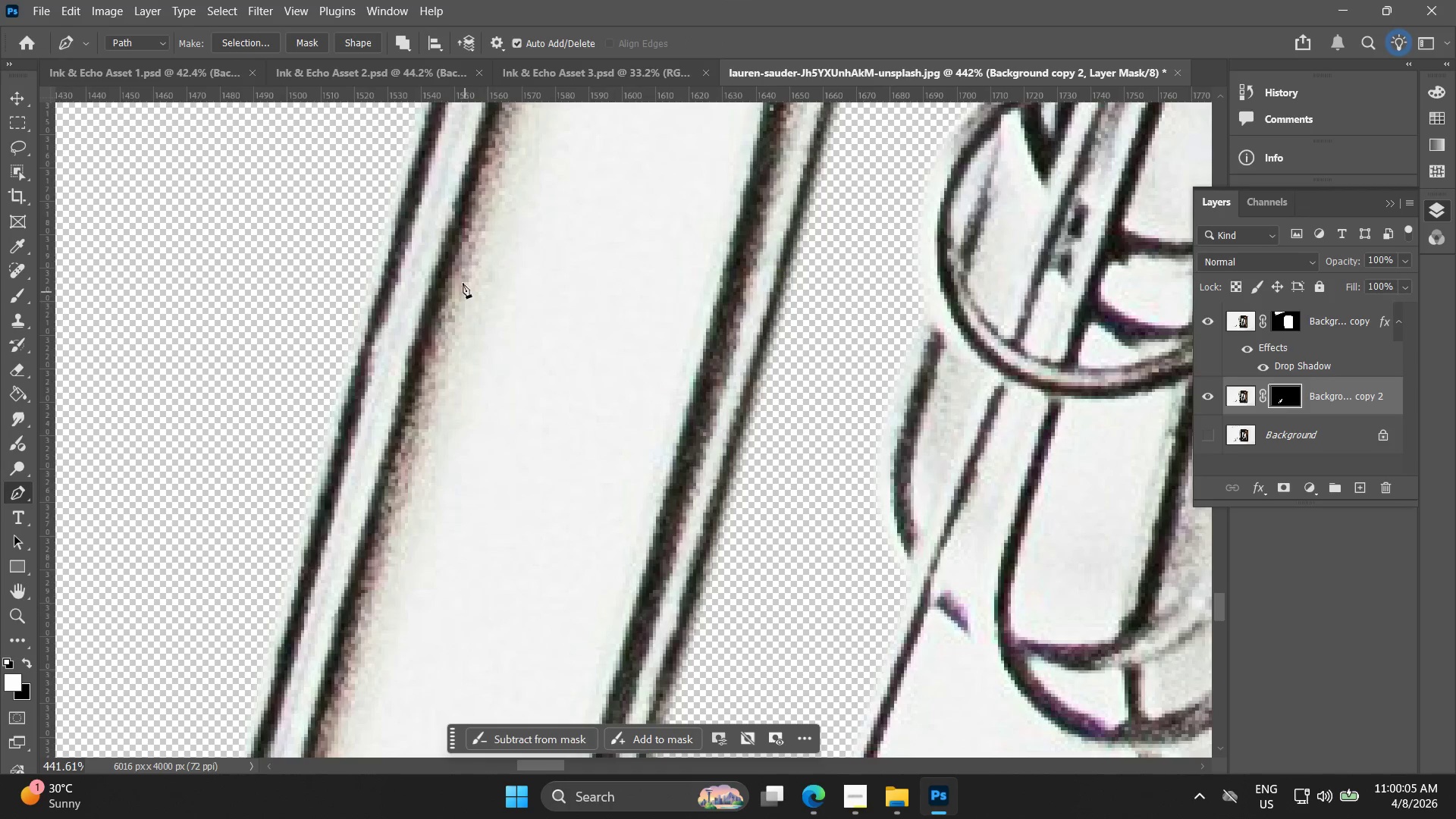 
left_click_drag(start_coordinate=[404, 349], to_coordinate=[332, 650])
 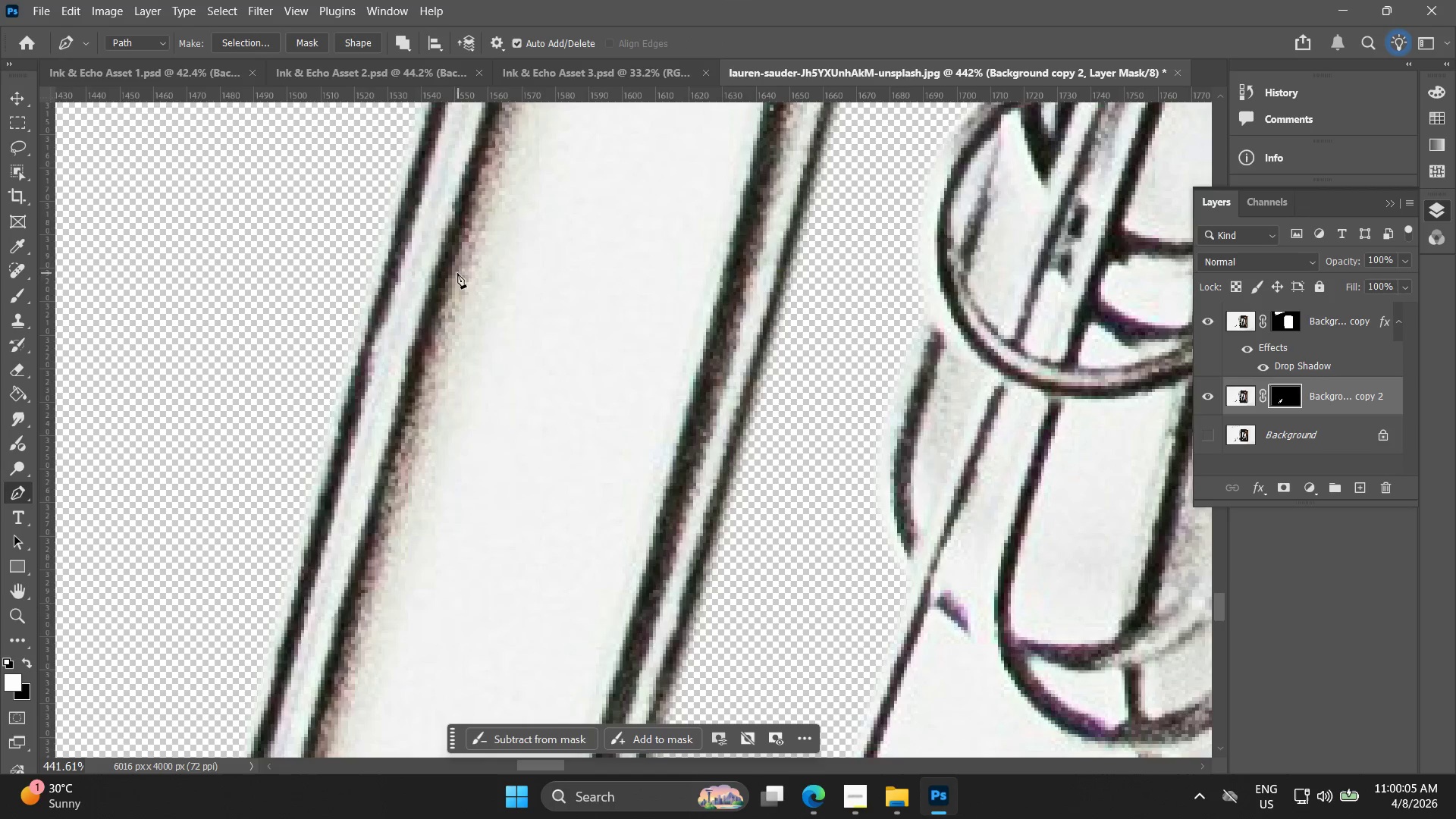 
left_click([451, 256])
 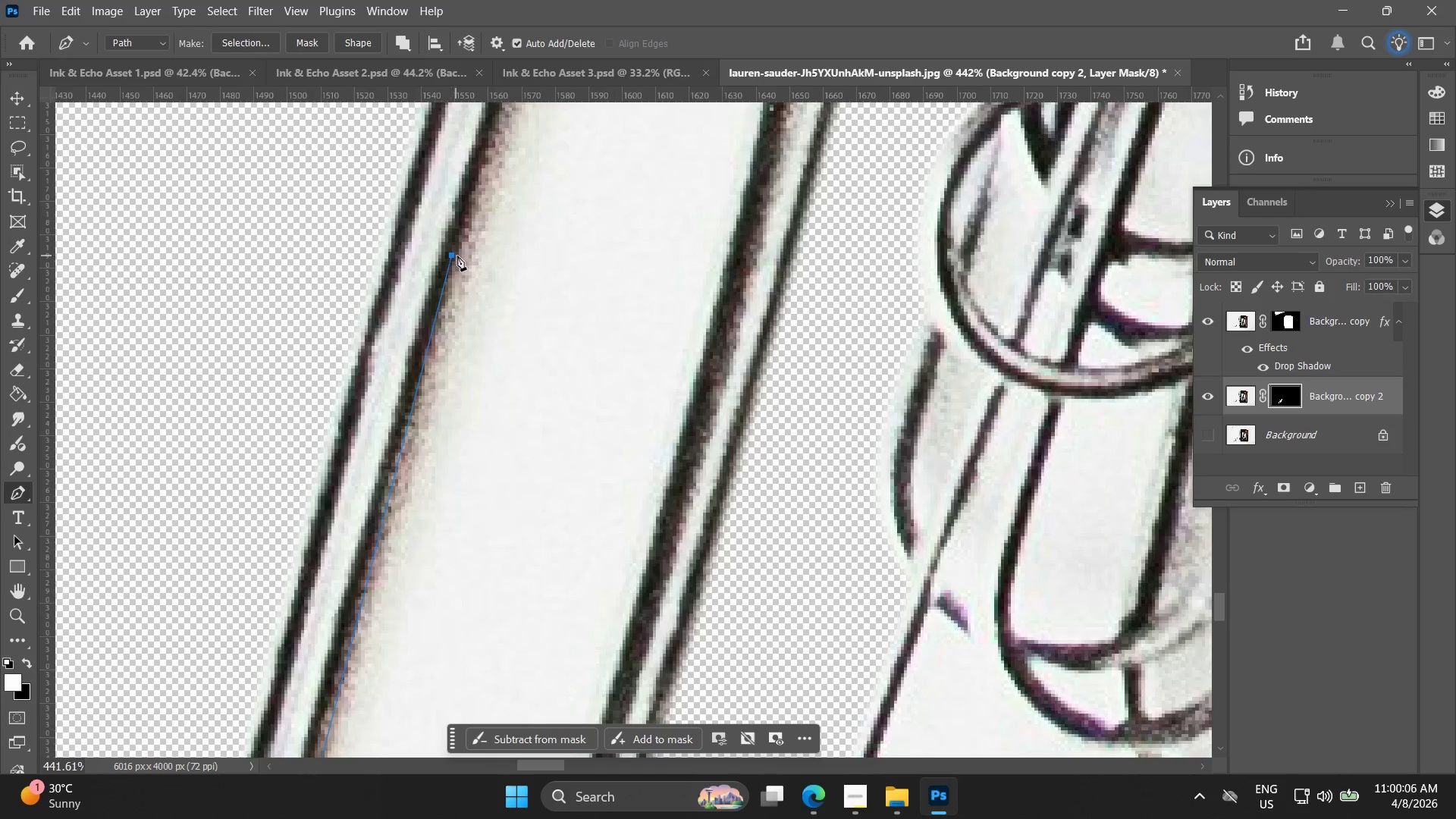 
key(Control+ControlLeft)
 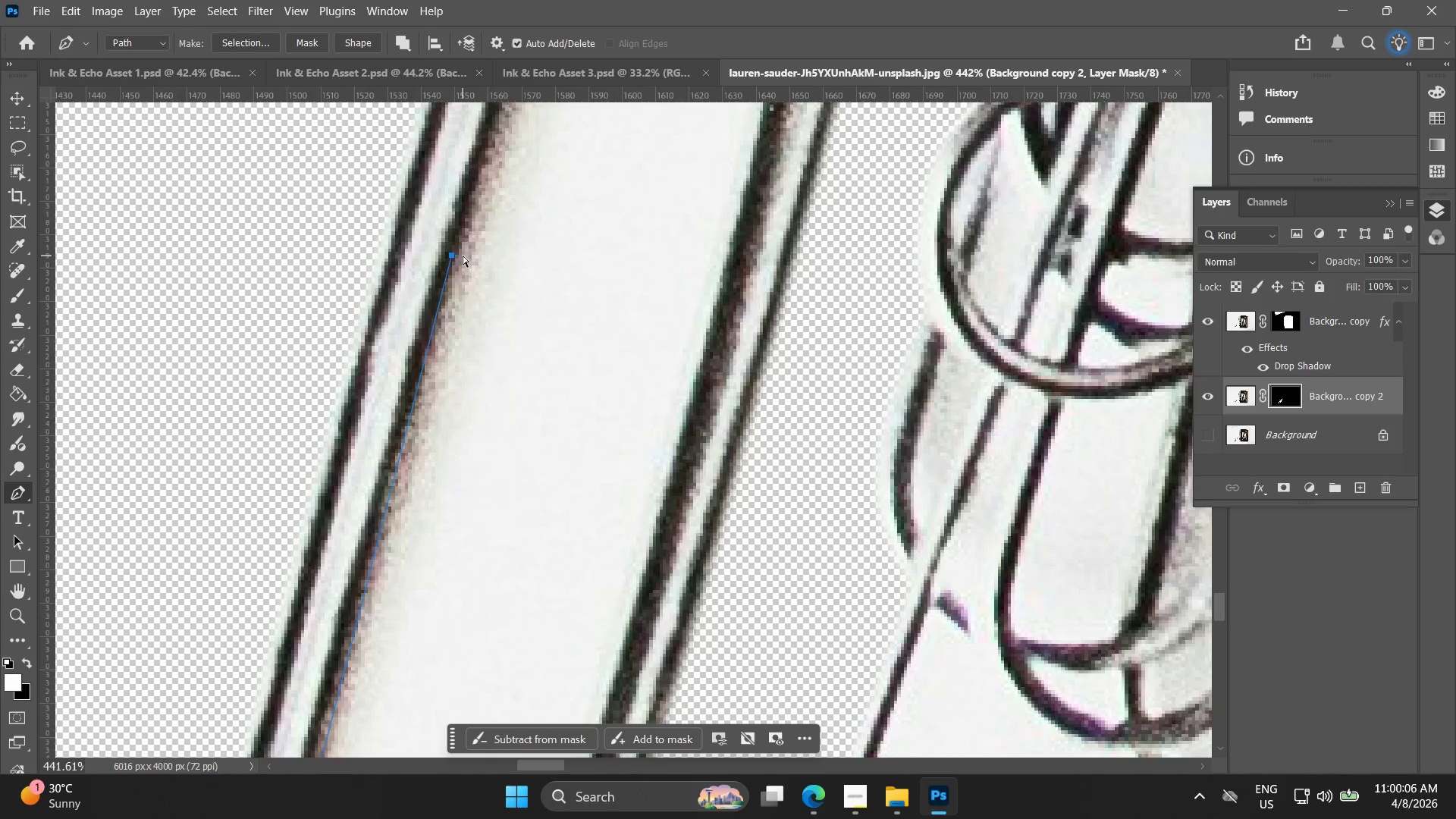 
key(Control+Z)
 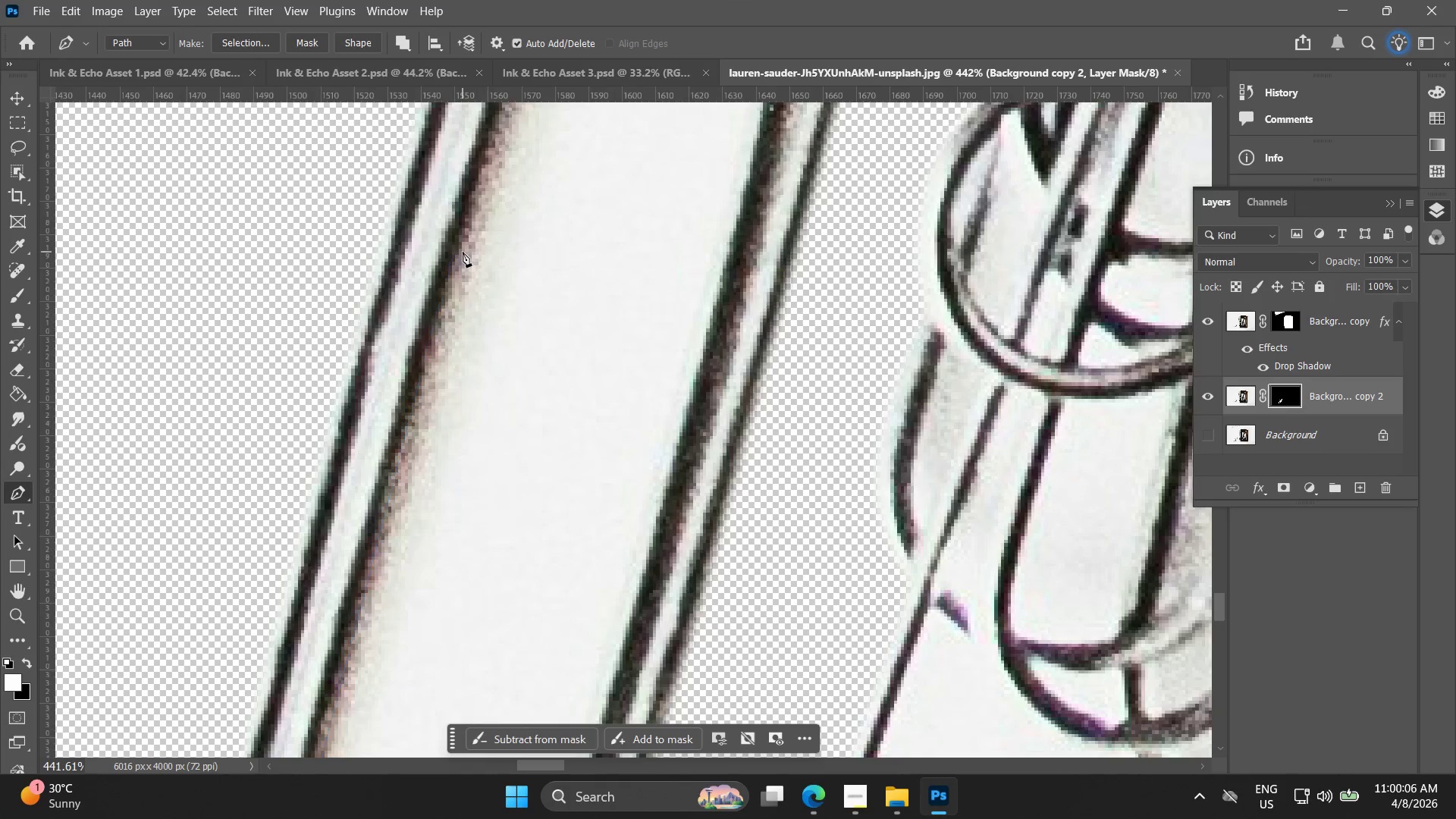 
left_click([463, 251])
 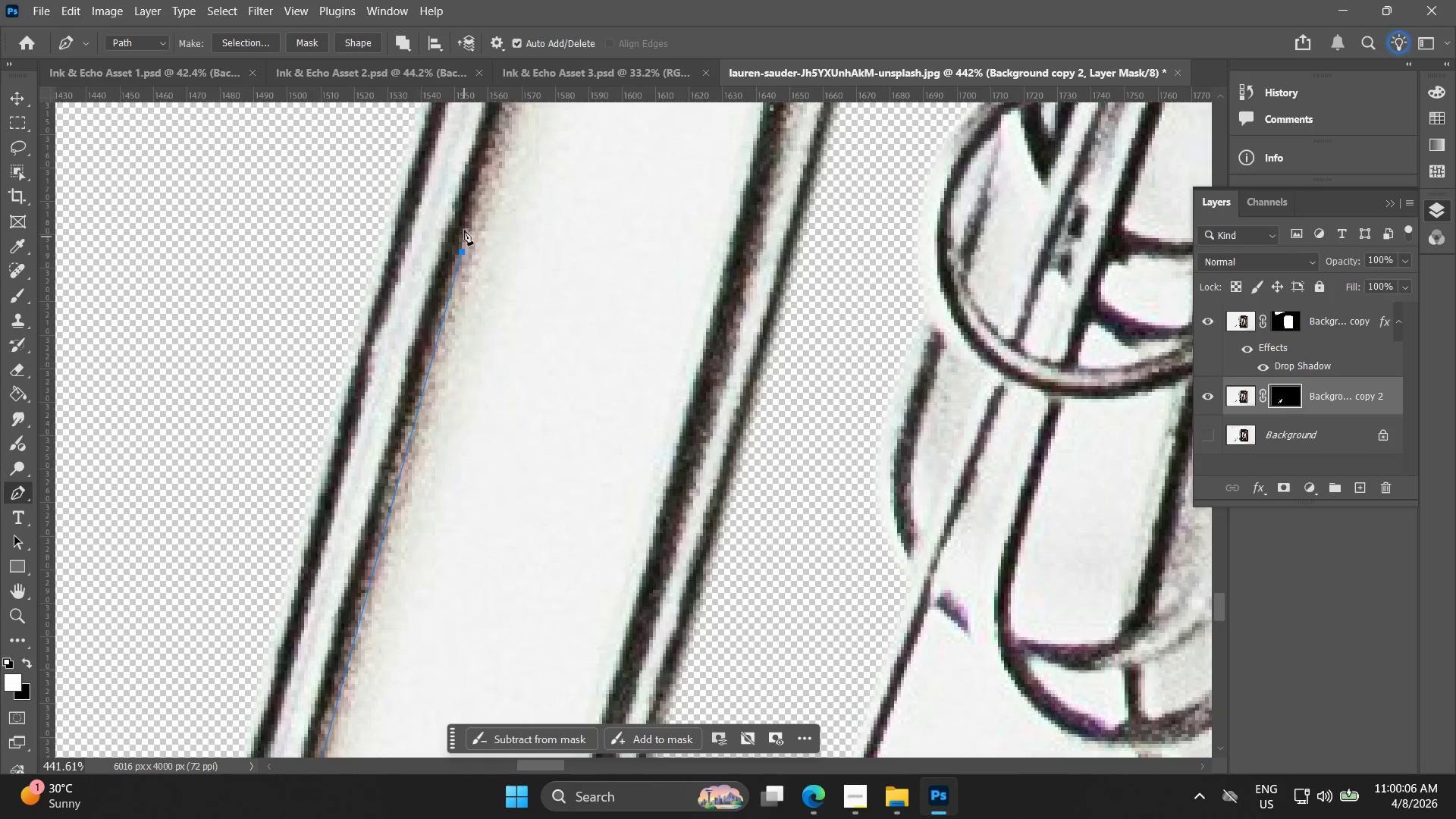 
hold_key(key=Space, duration=0.52)
 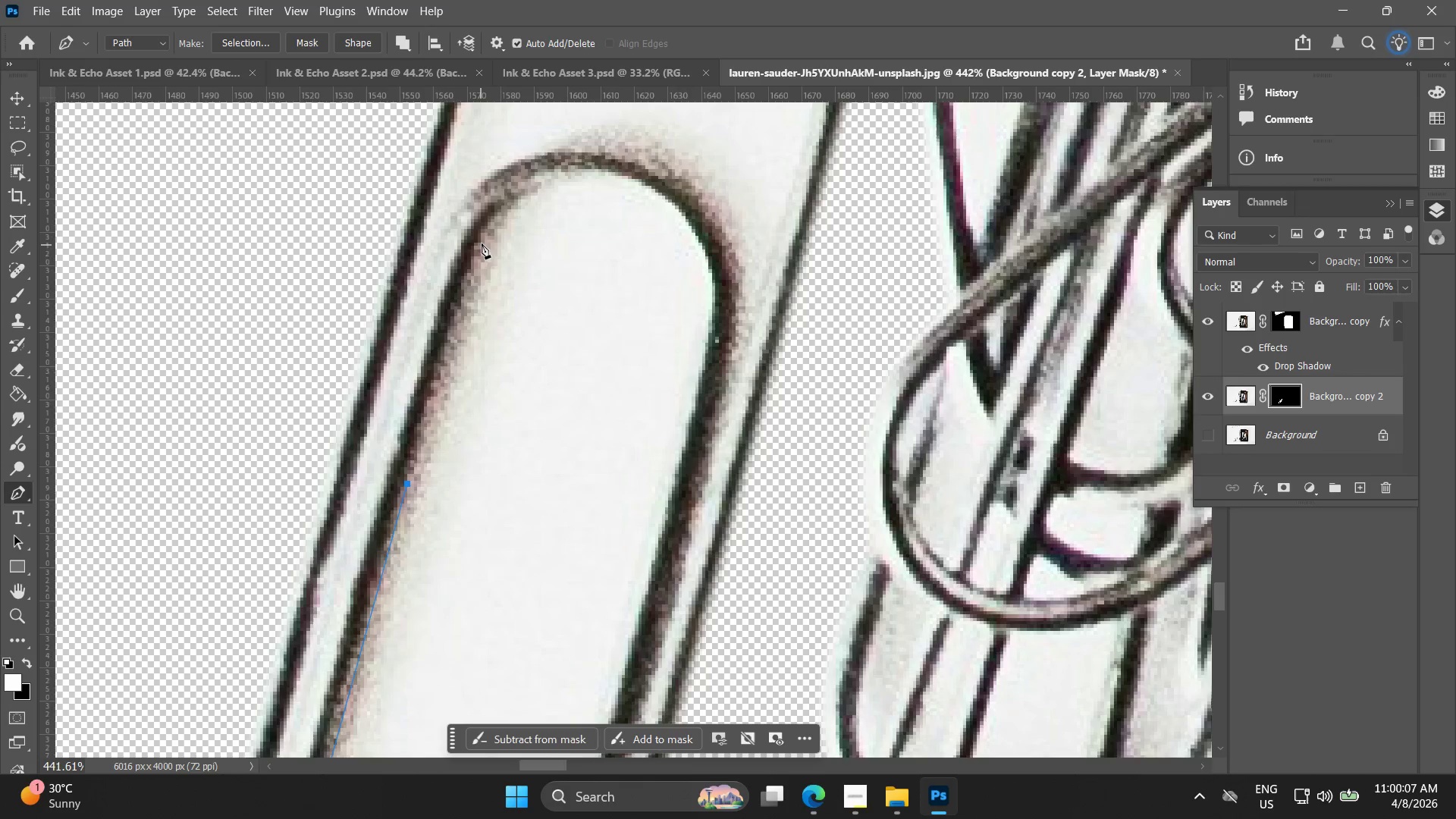 
left_click_drag(start_coordinate=[472, 213], to_coordinate=[417, 445])
 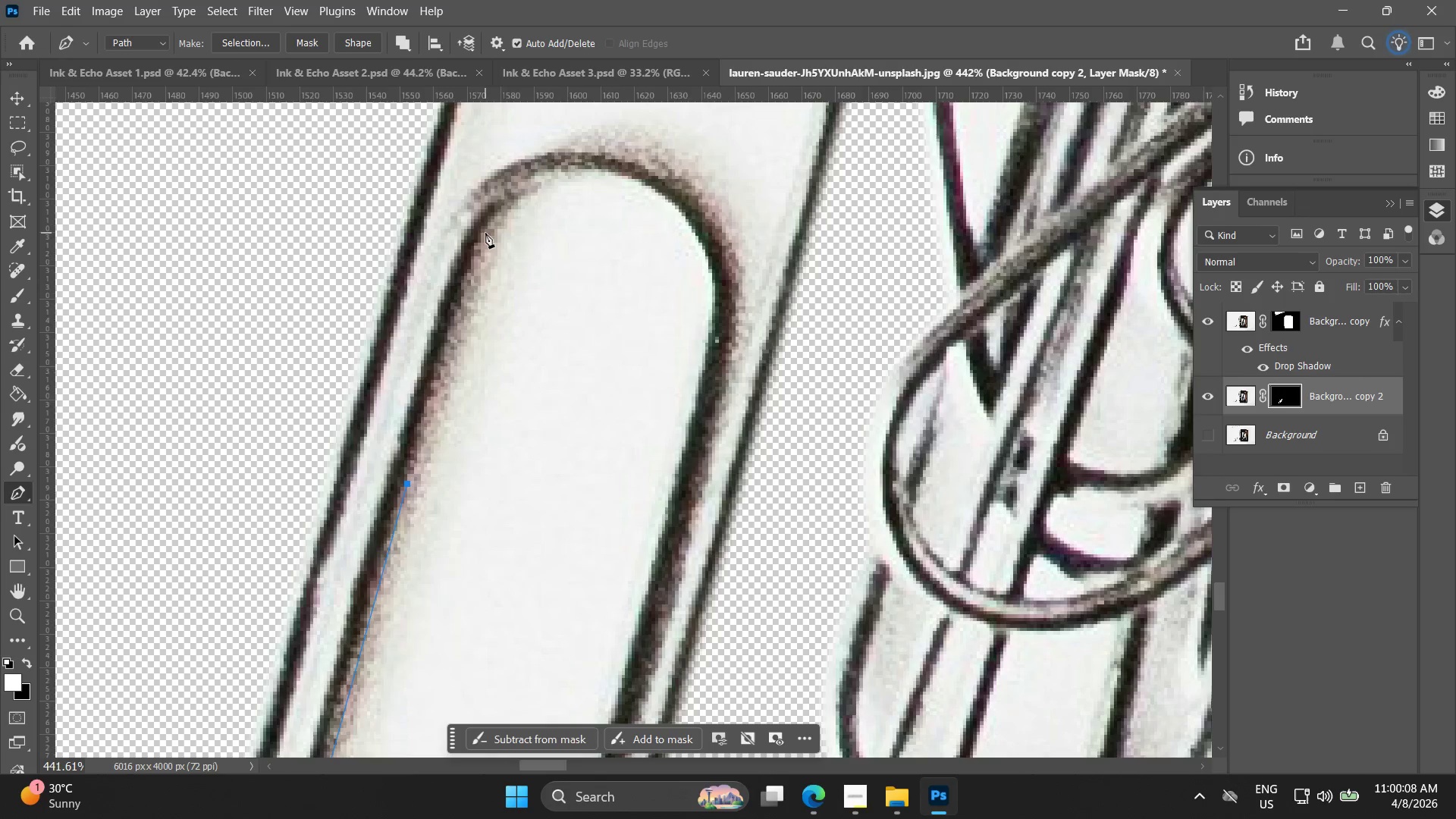 
left_click([485, 224])
 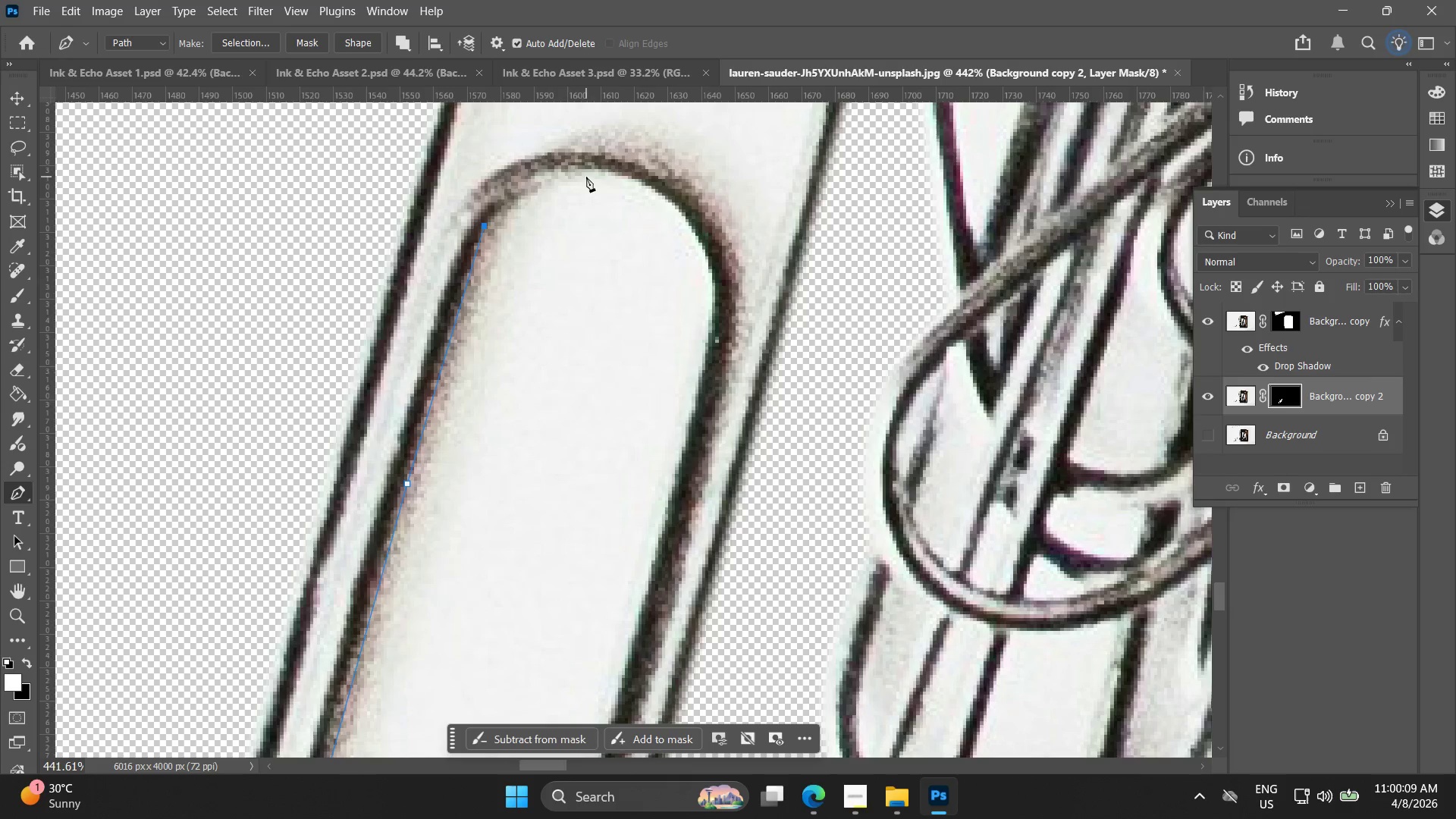 
left_click_drag(start_coordinate=[599, 179], to_coordinate=[664, 193])
 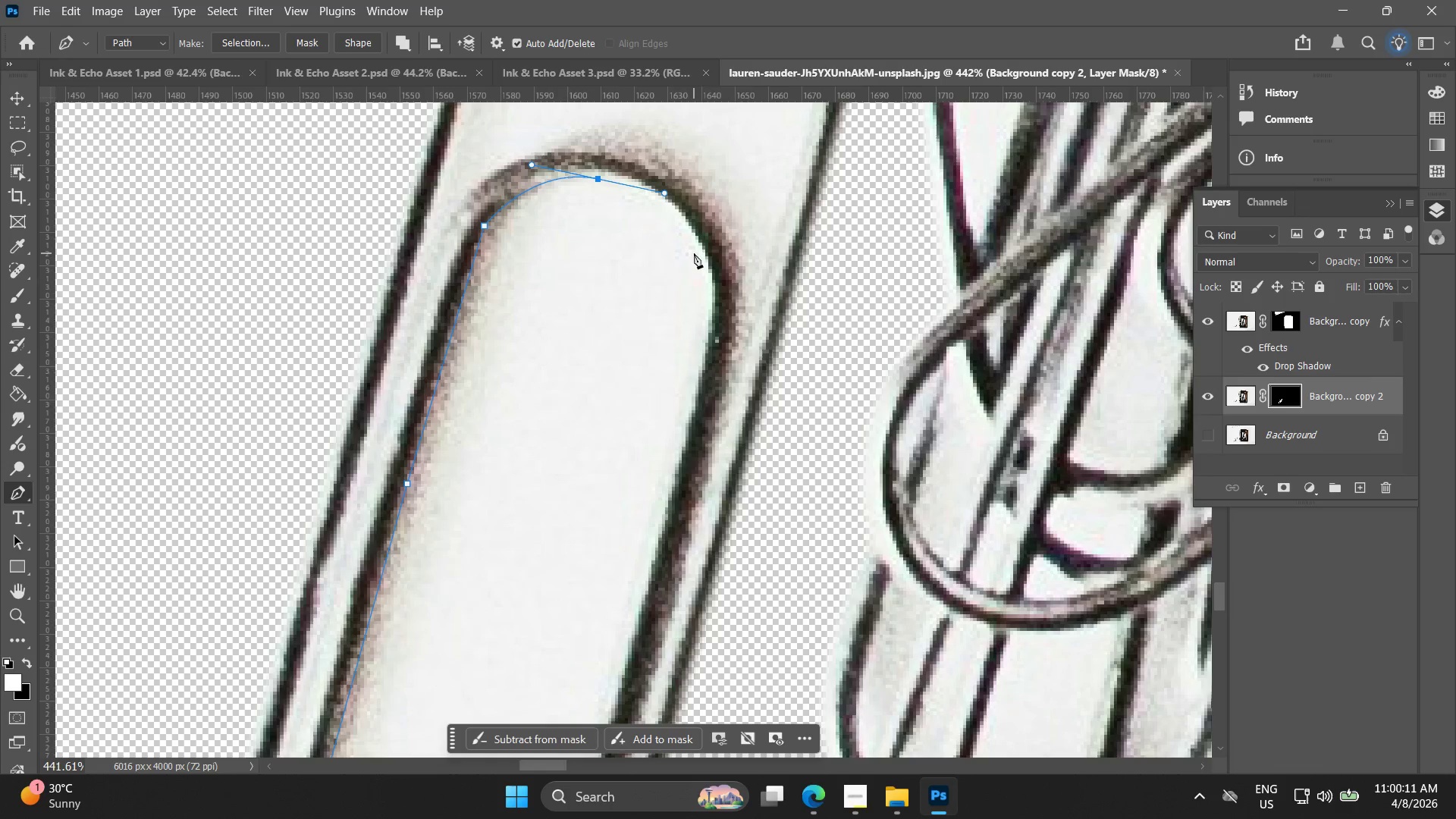 
left_click_drag(start_coordinate=[698, 259], to_coordinate=[705, 274])
 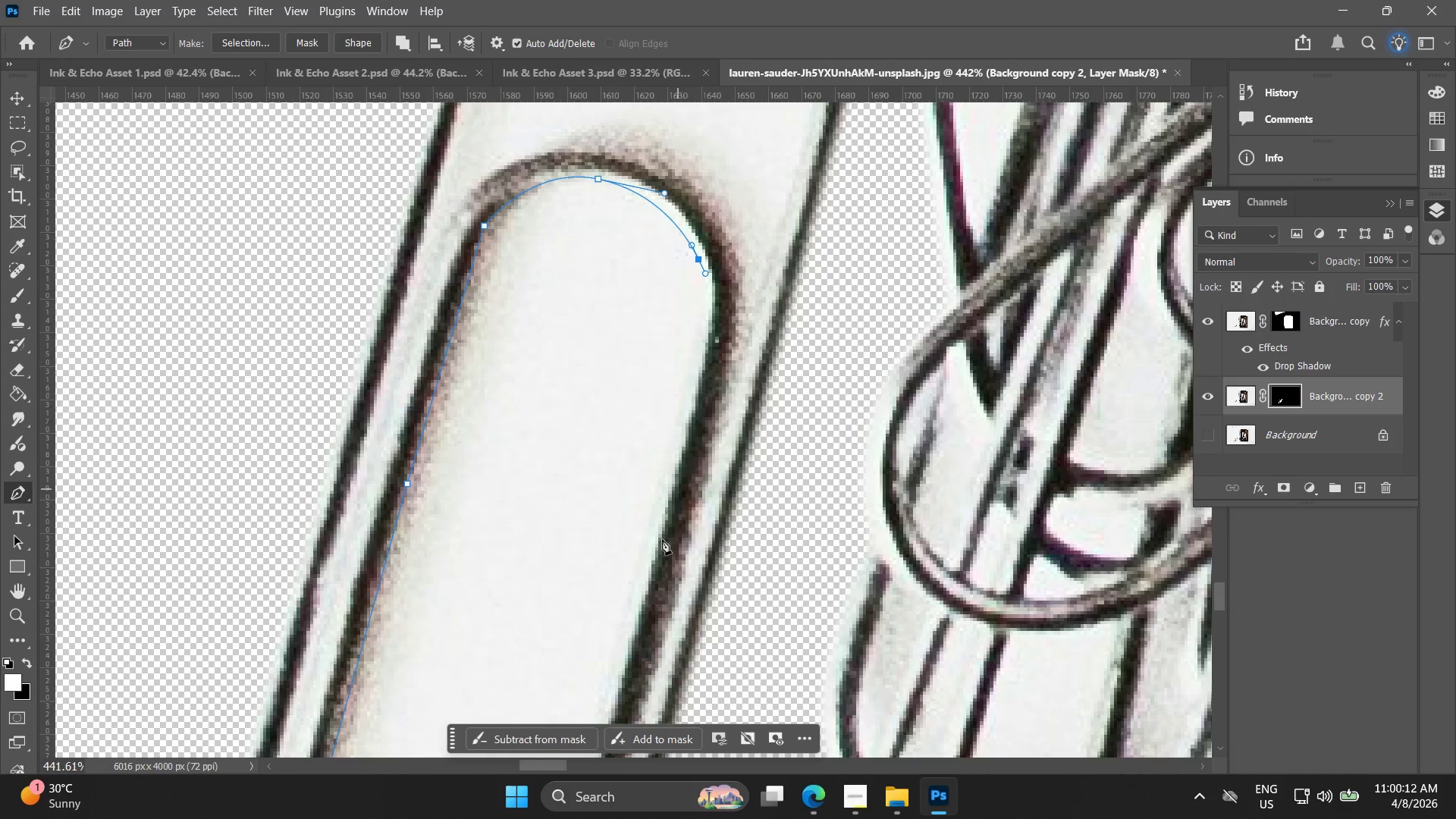 
hold_key(key=Space, duration=0.47)
 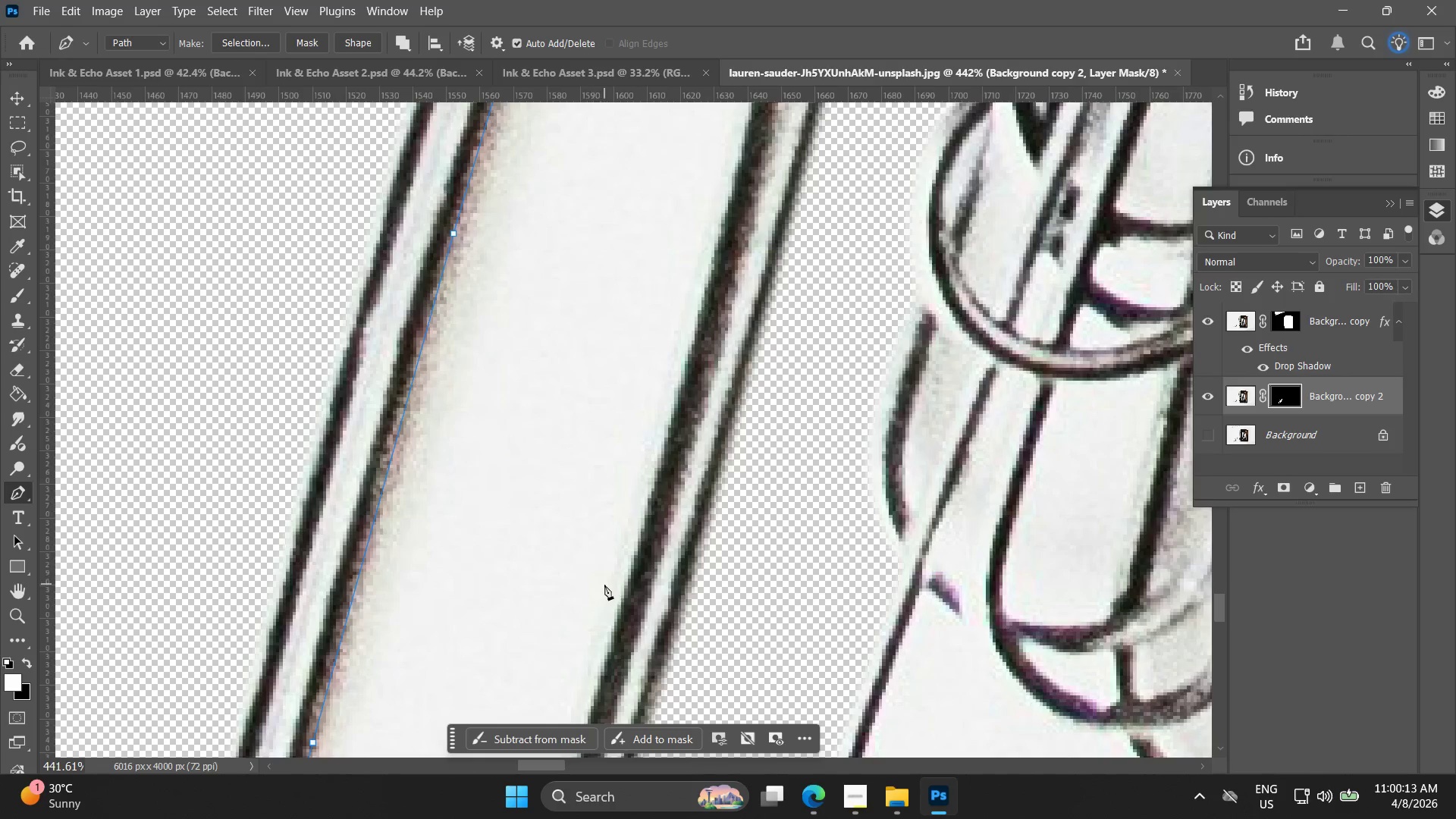 
left_click_drag(start_coordinate=[661, 446], to_coordinate=[707, 196])
 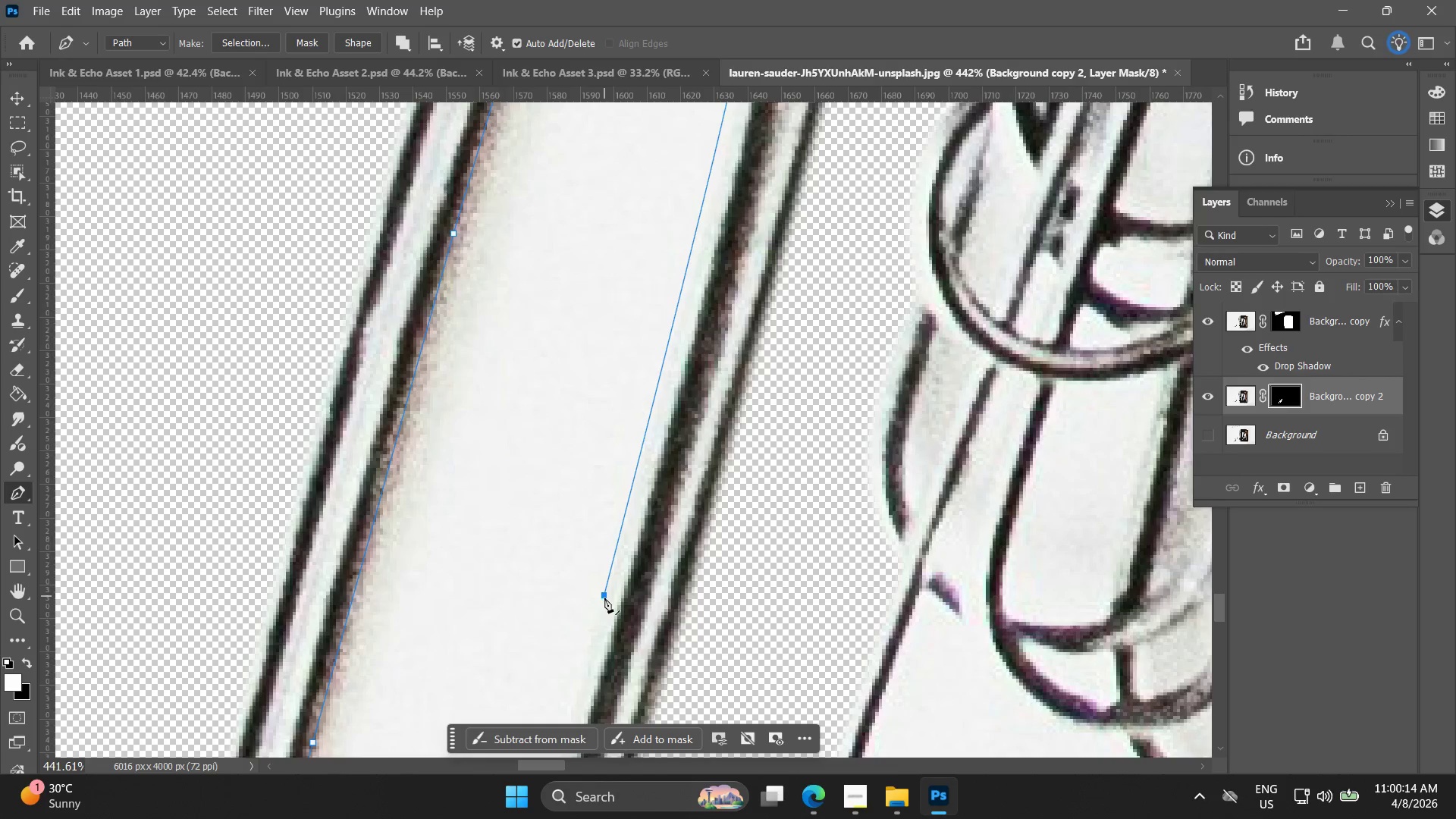 
hold_key(key=Space, duration=0.56)
 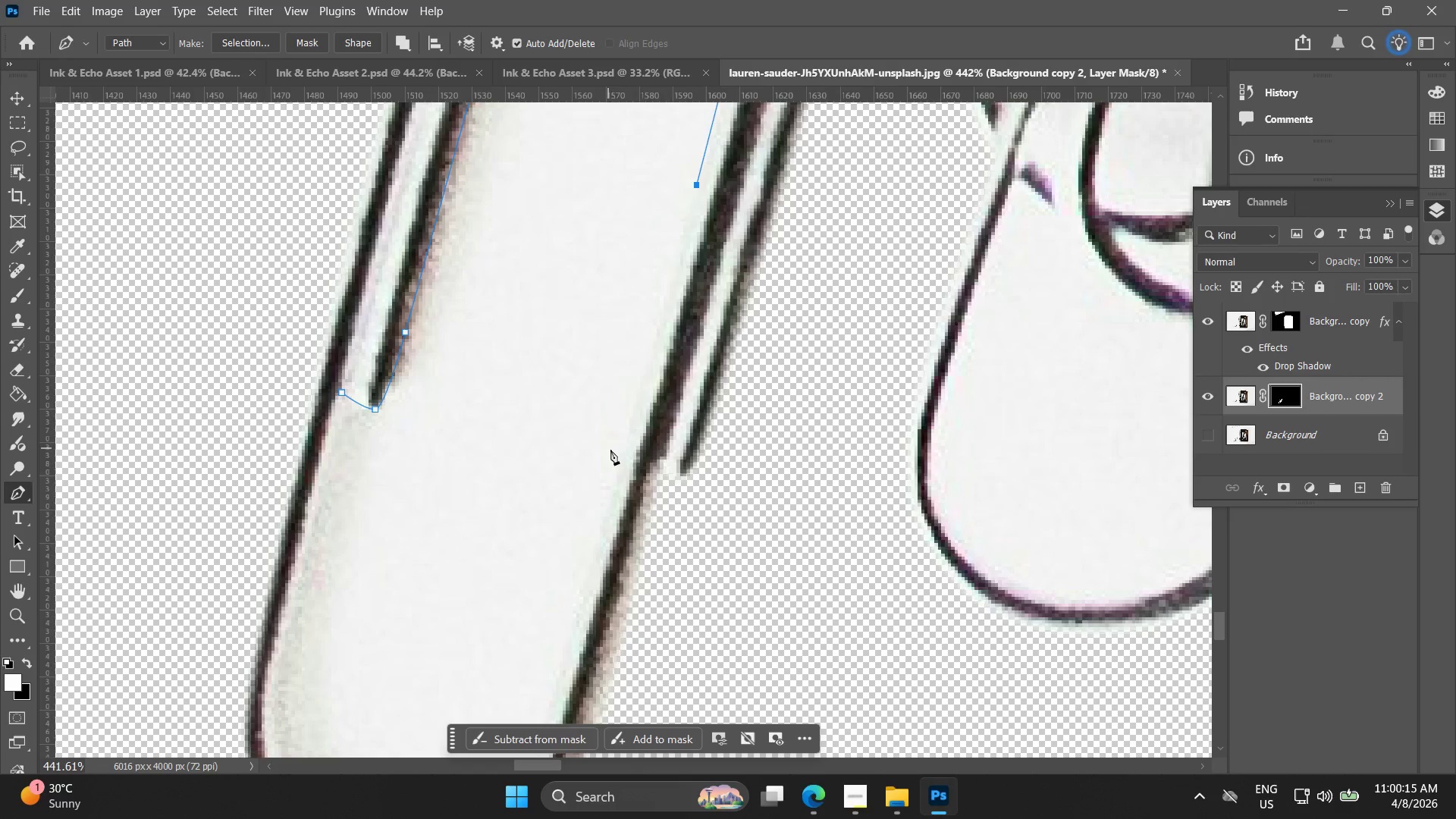 
left_click_drag(start_coordinate=[599, 601], to_coordinate=[692, 190])
 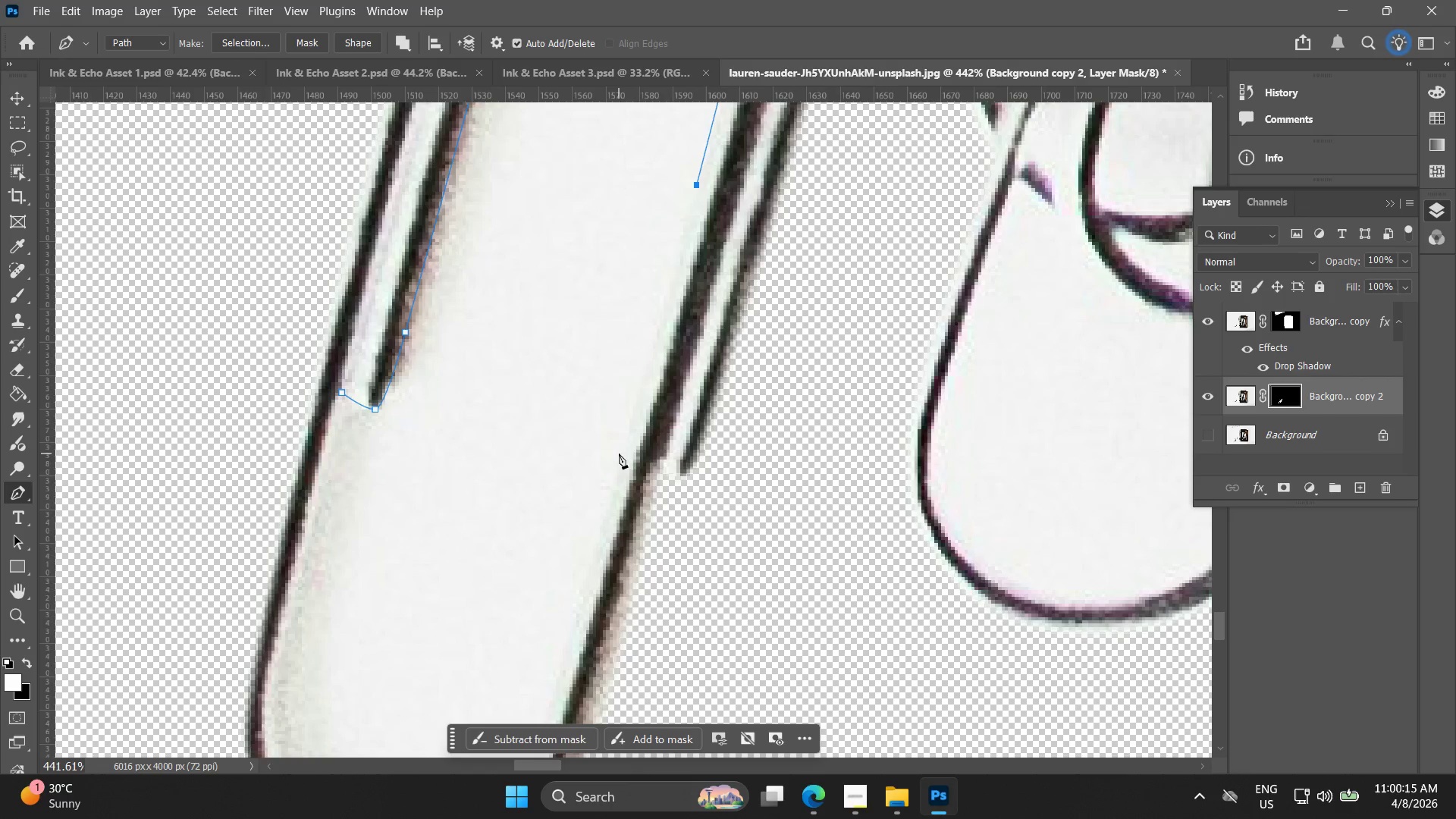 
left_click([620, 453])
 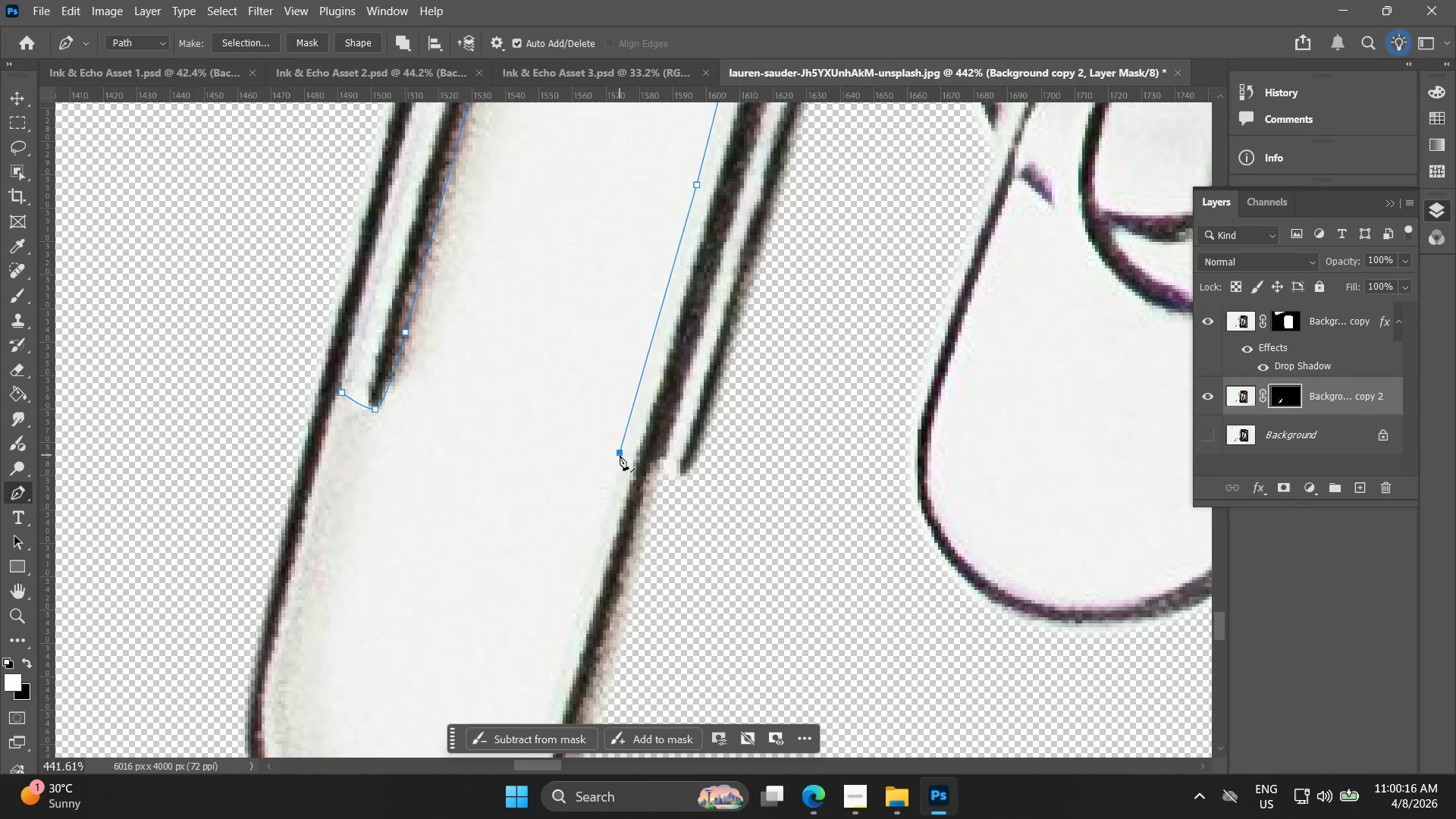 
hold_key(key=Space, duration=0.48)
 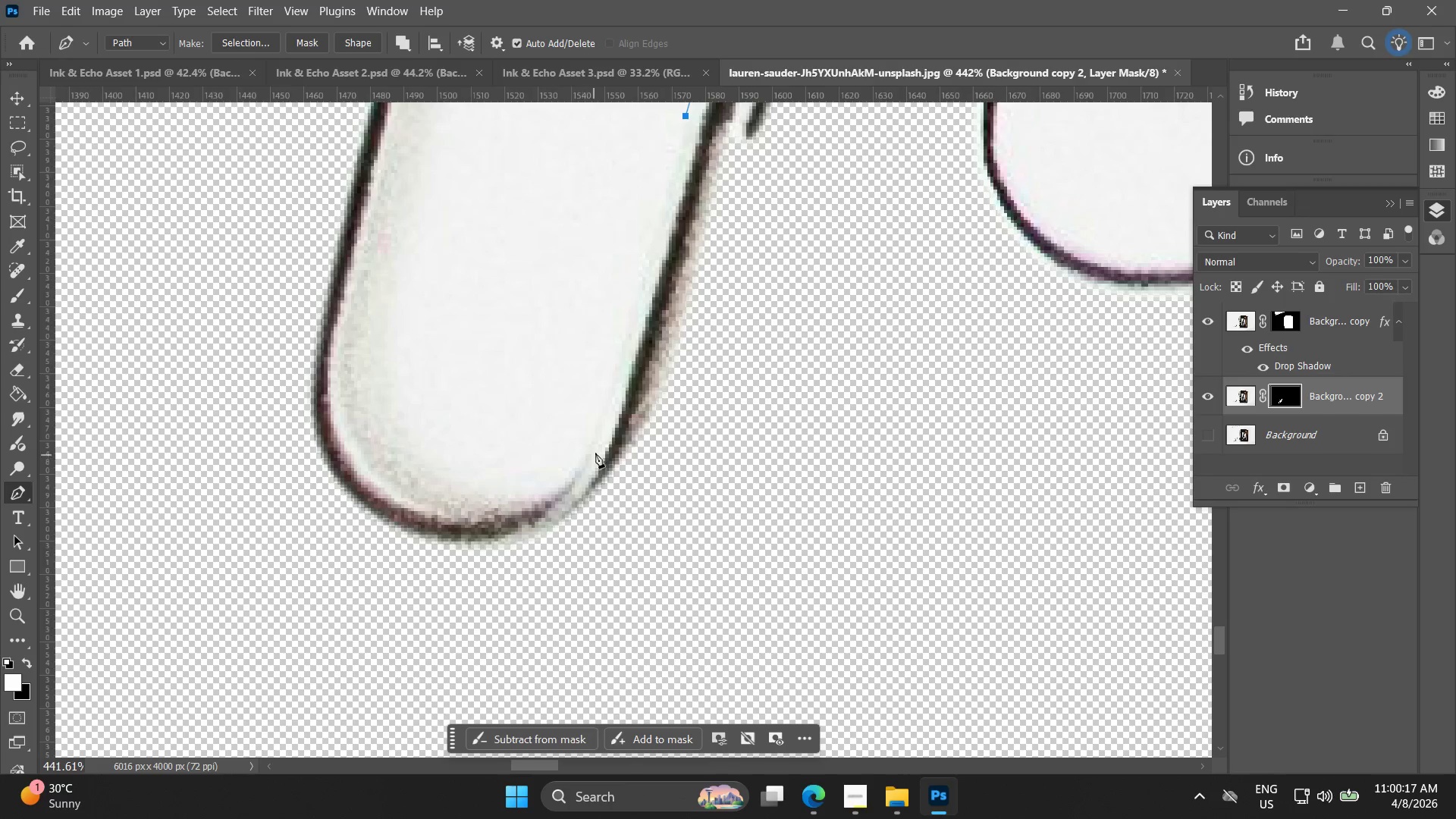 
left_click_drag(start_coordinate=[599, 519], to_coordinate=[665, 187])
 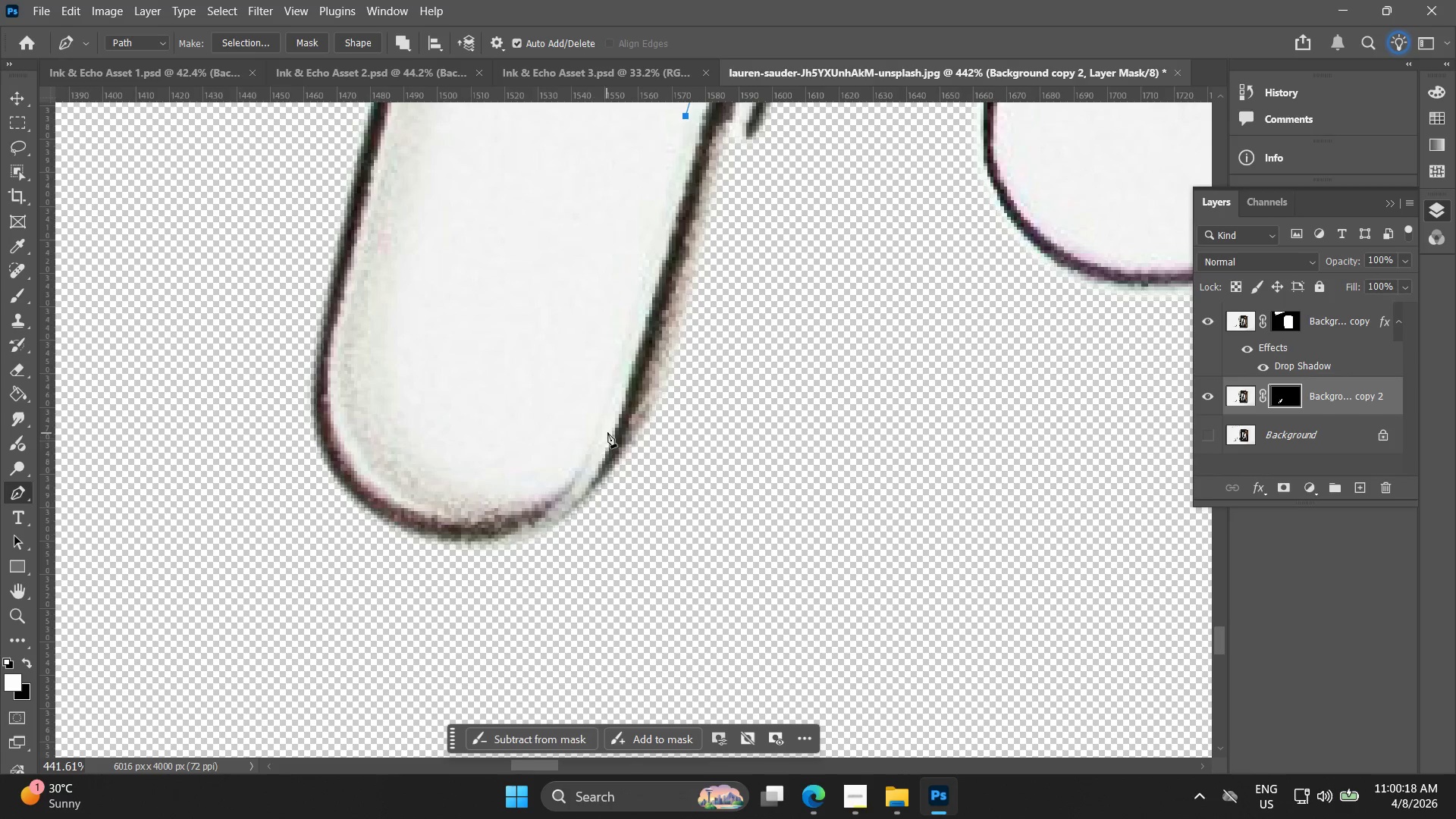 
left_click([605, 426])
 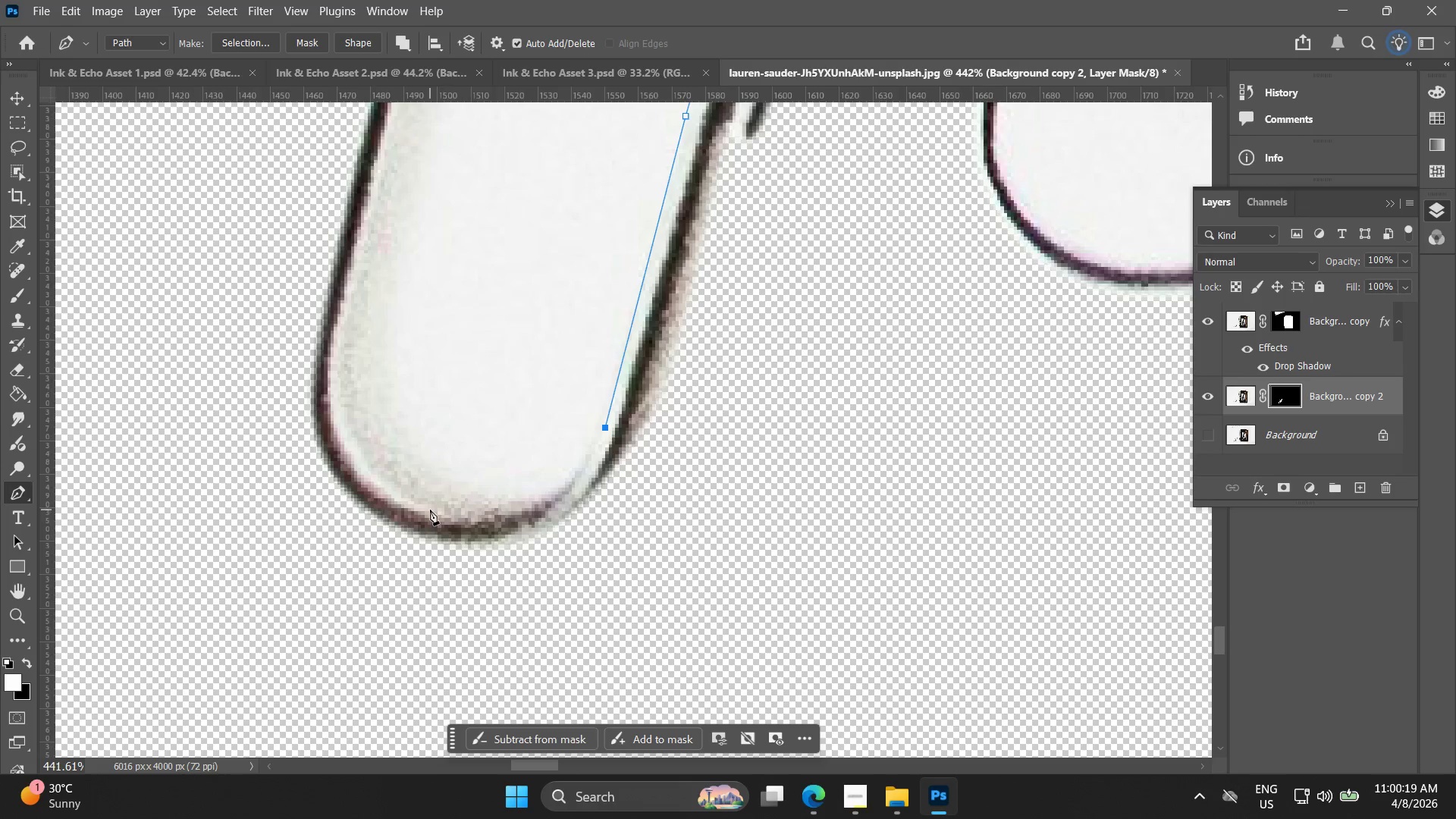 
left_click_drag(start_coordinate=[430, 506], to_coordinate=[321, 472])
 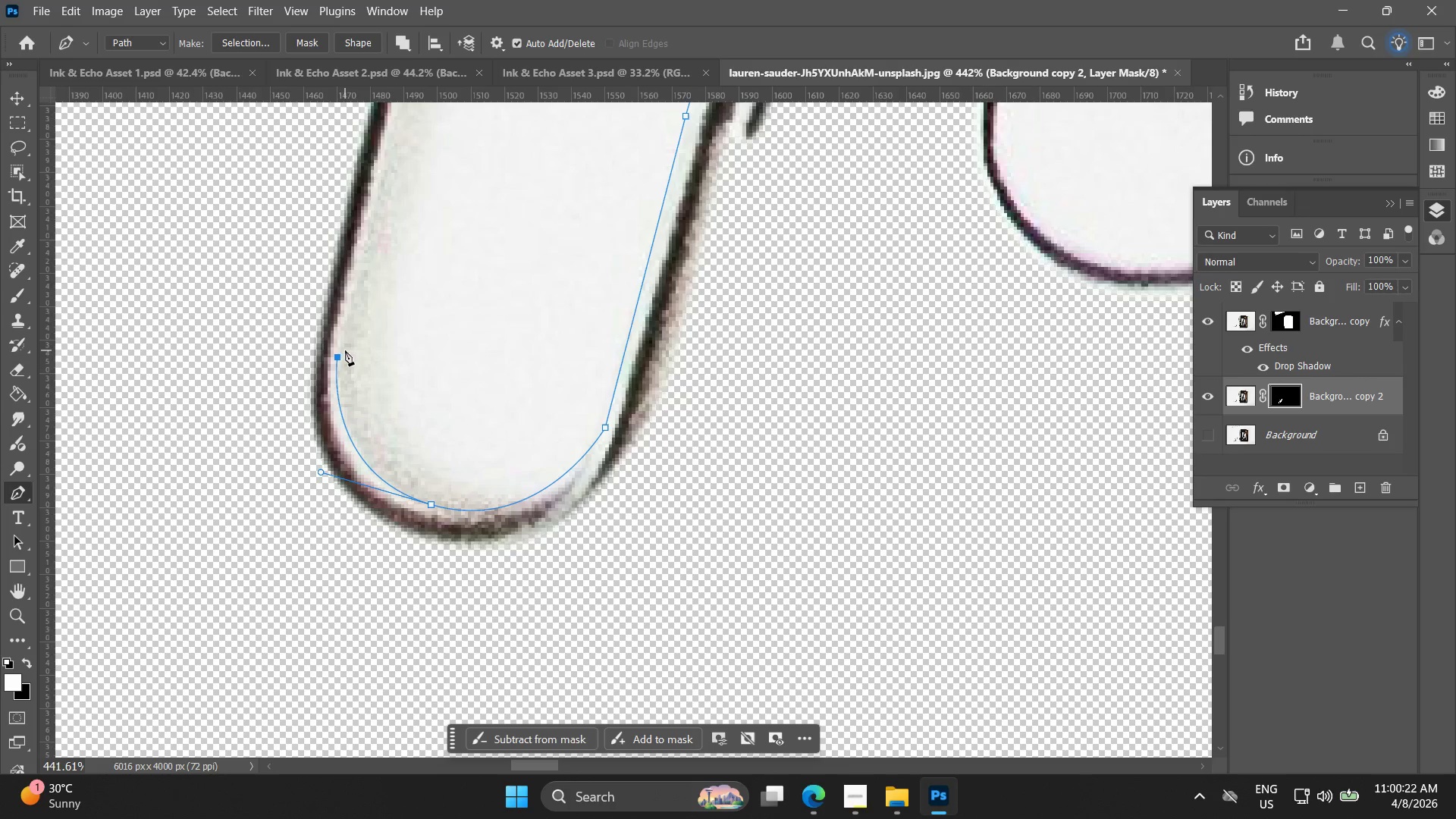 
hold_key(key=Space, duration=0.5)
 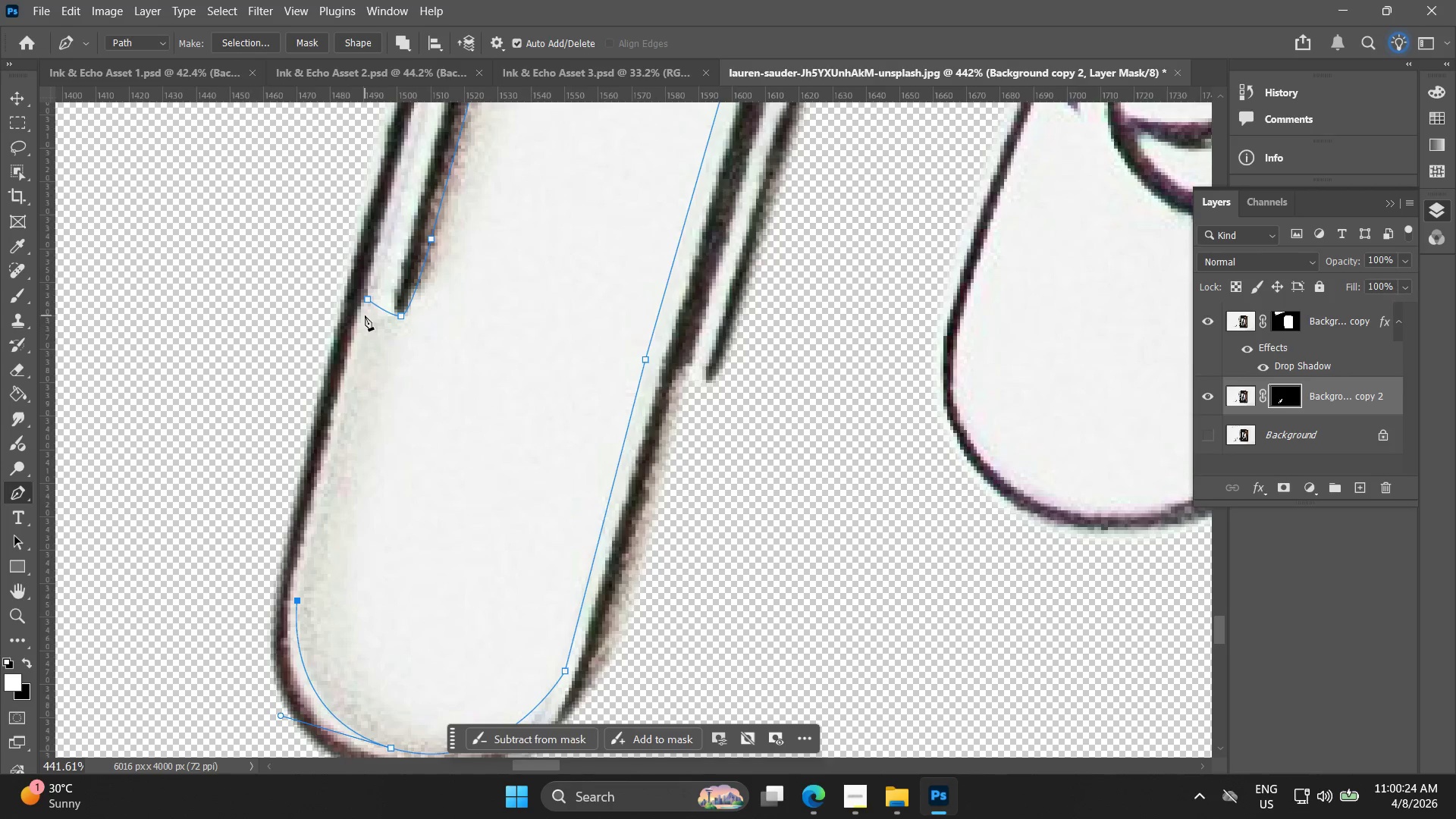 
left_click_drag(start_coordinate=[362, 300], to_coordinate=[322, 544])
 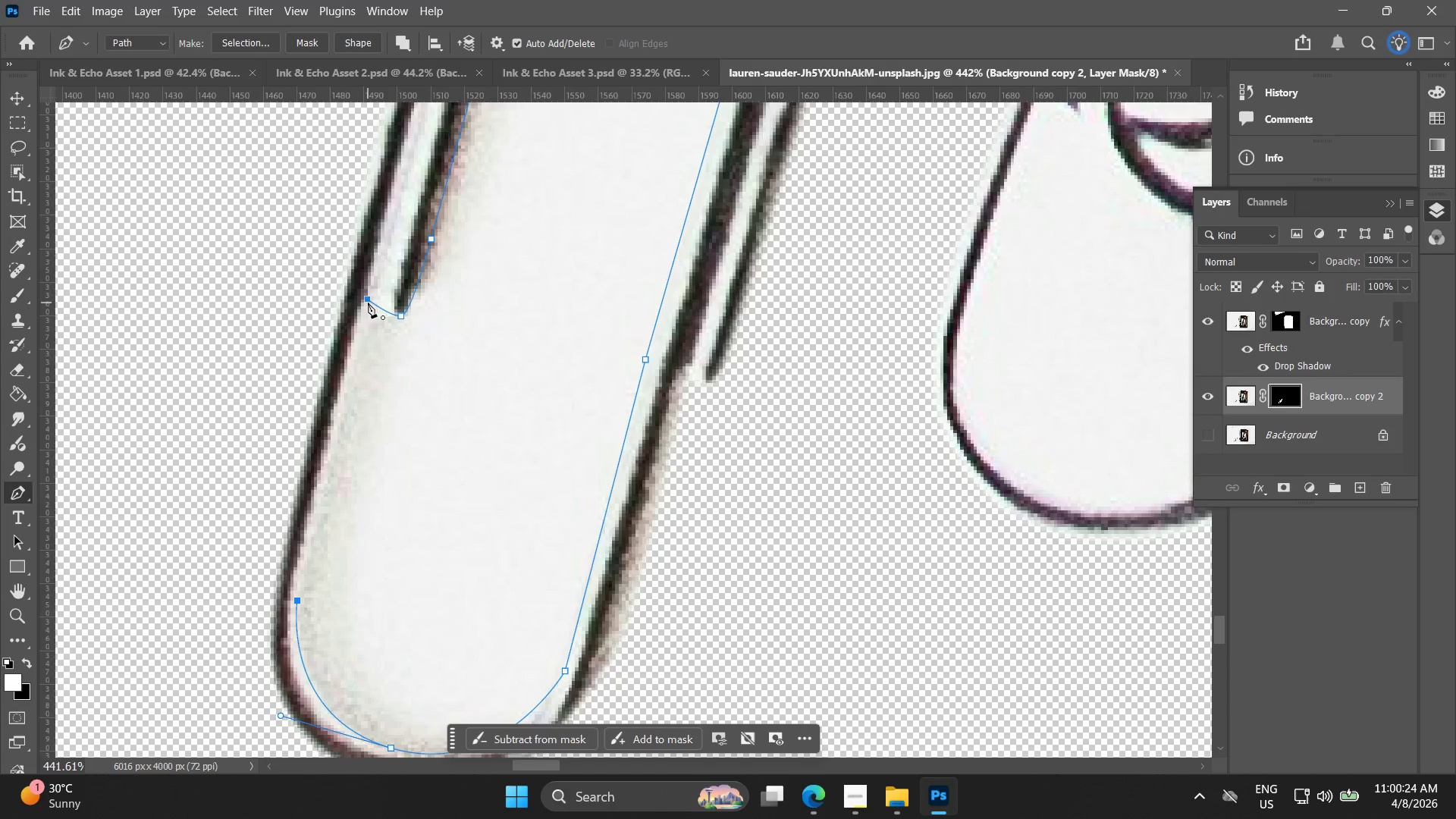 
left_click([368, 300])
 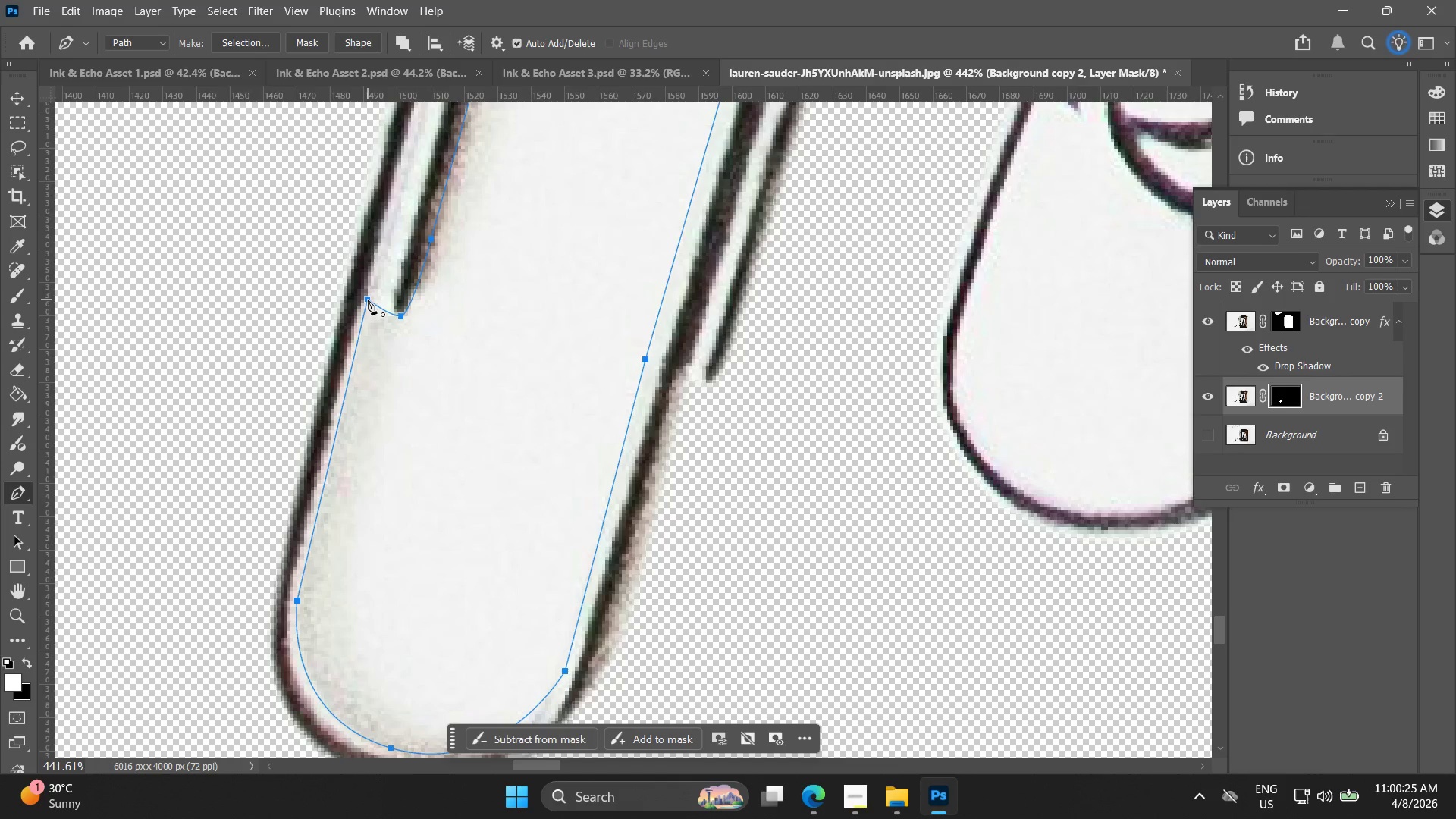 
right_click([368, 300])
 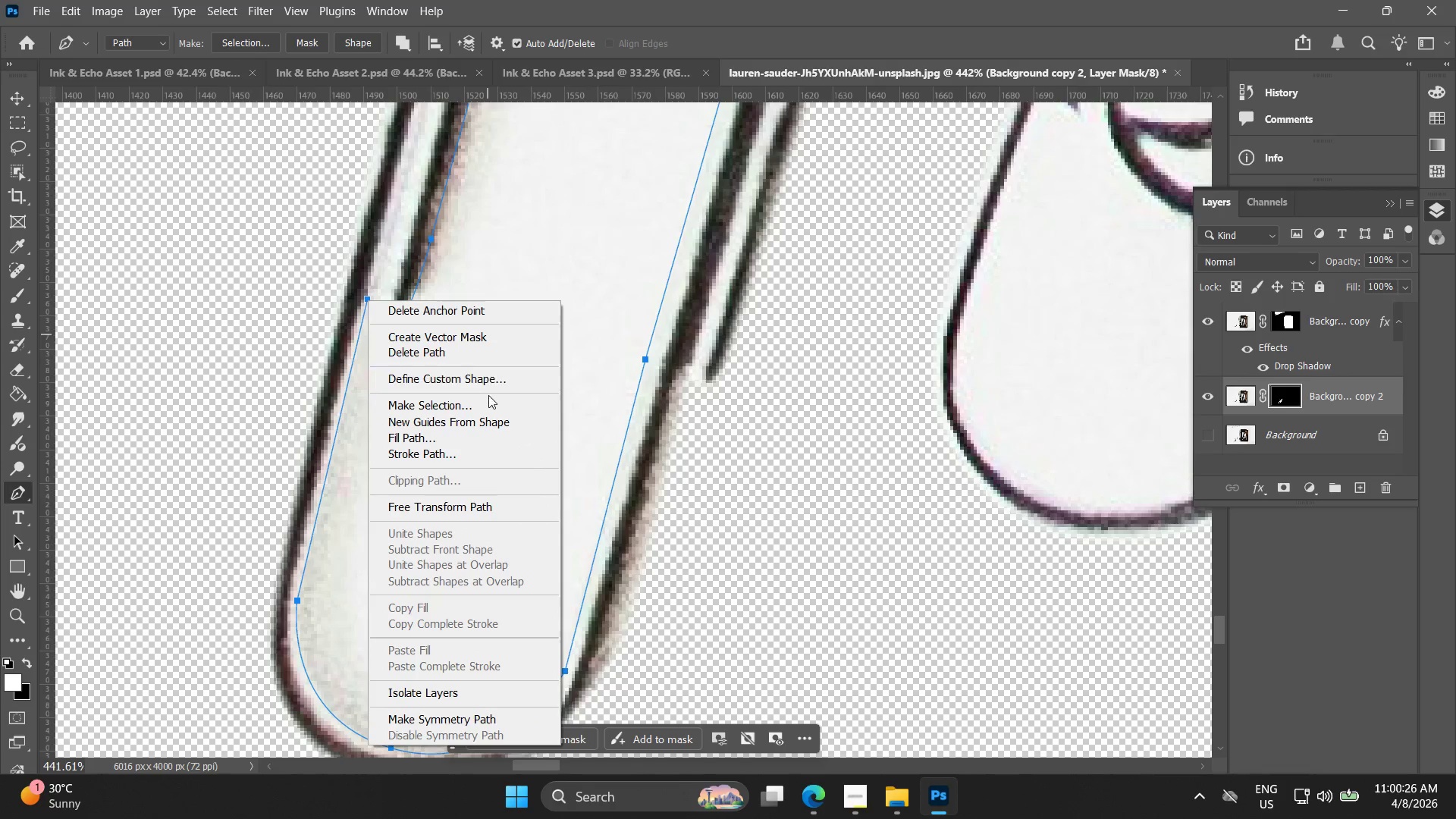 
left_click([488, 406])
 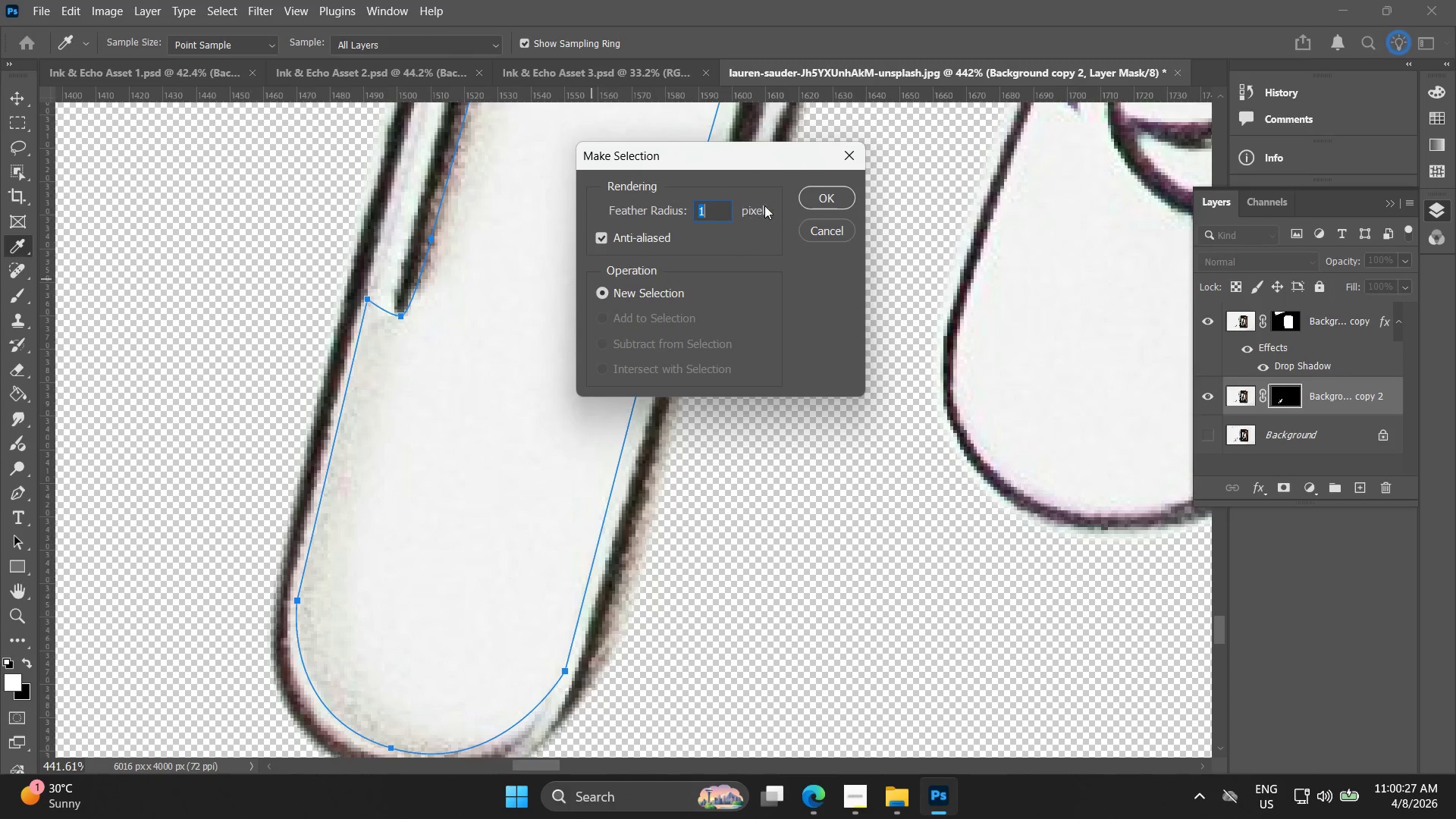 
left_click([805, 190])
 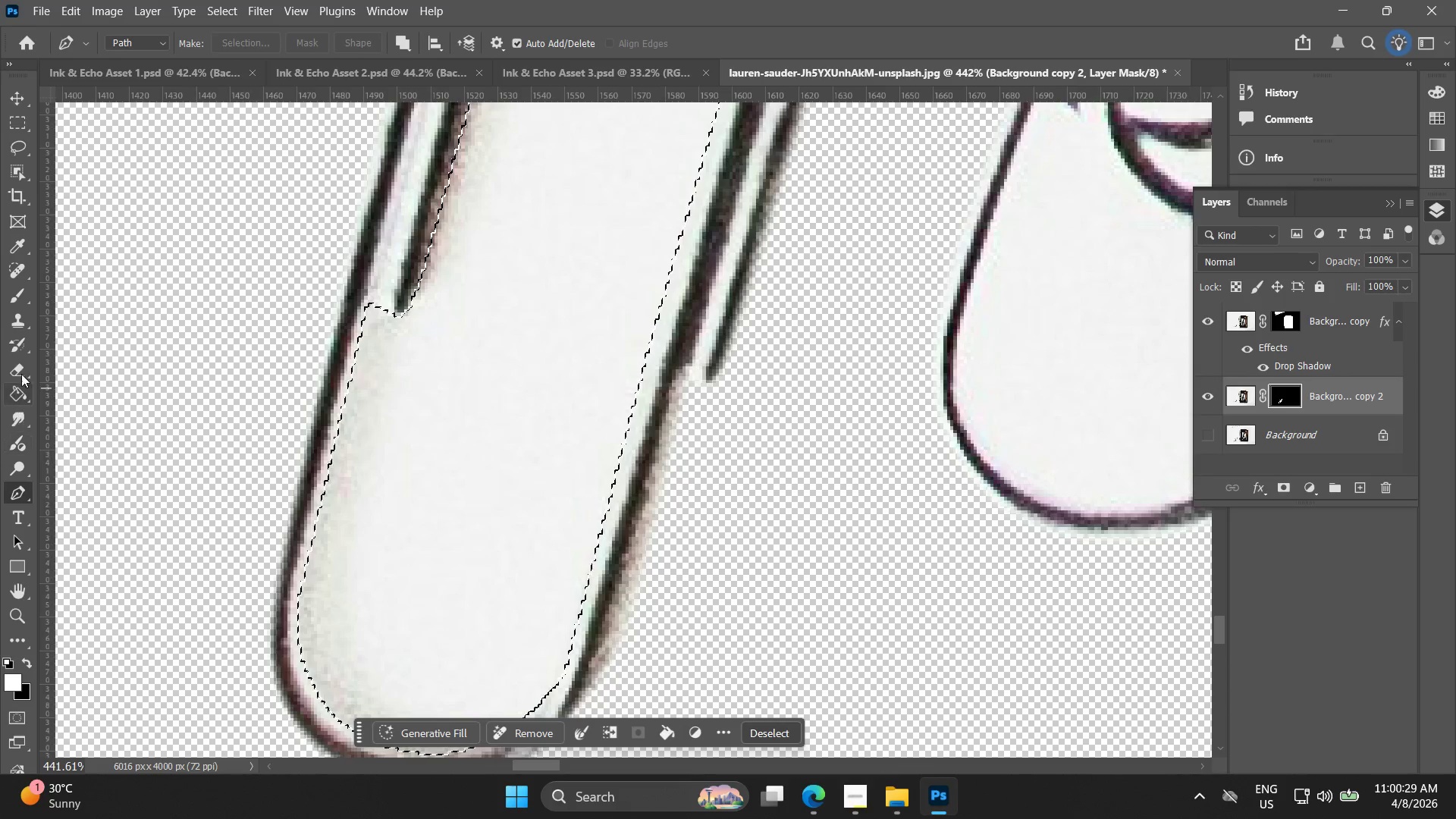 
left_click([22, 384])
 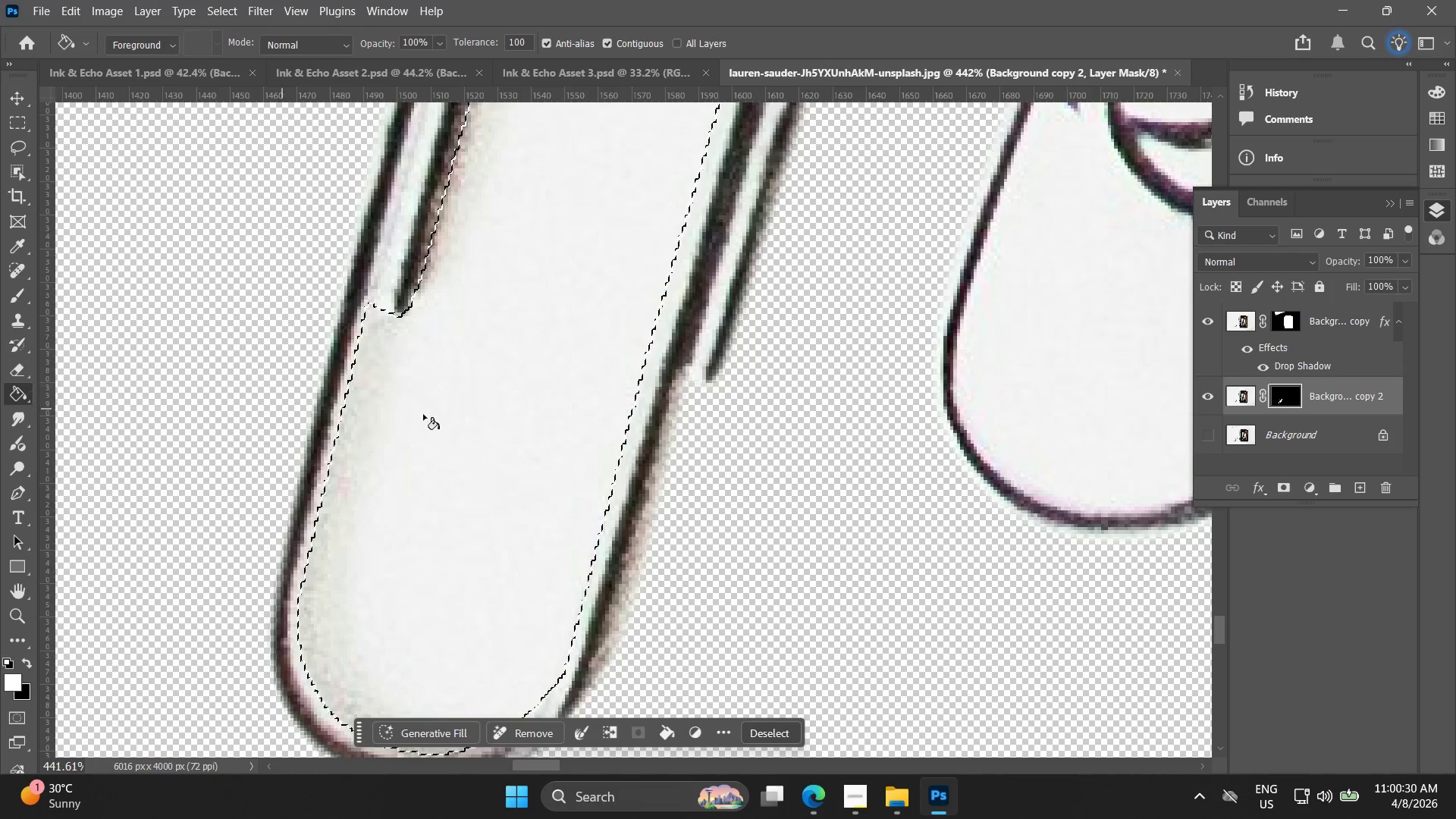 
left_click([520, 388])
 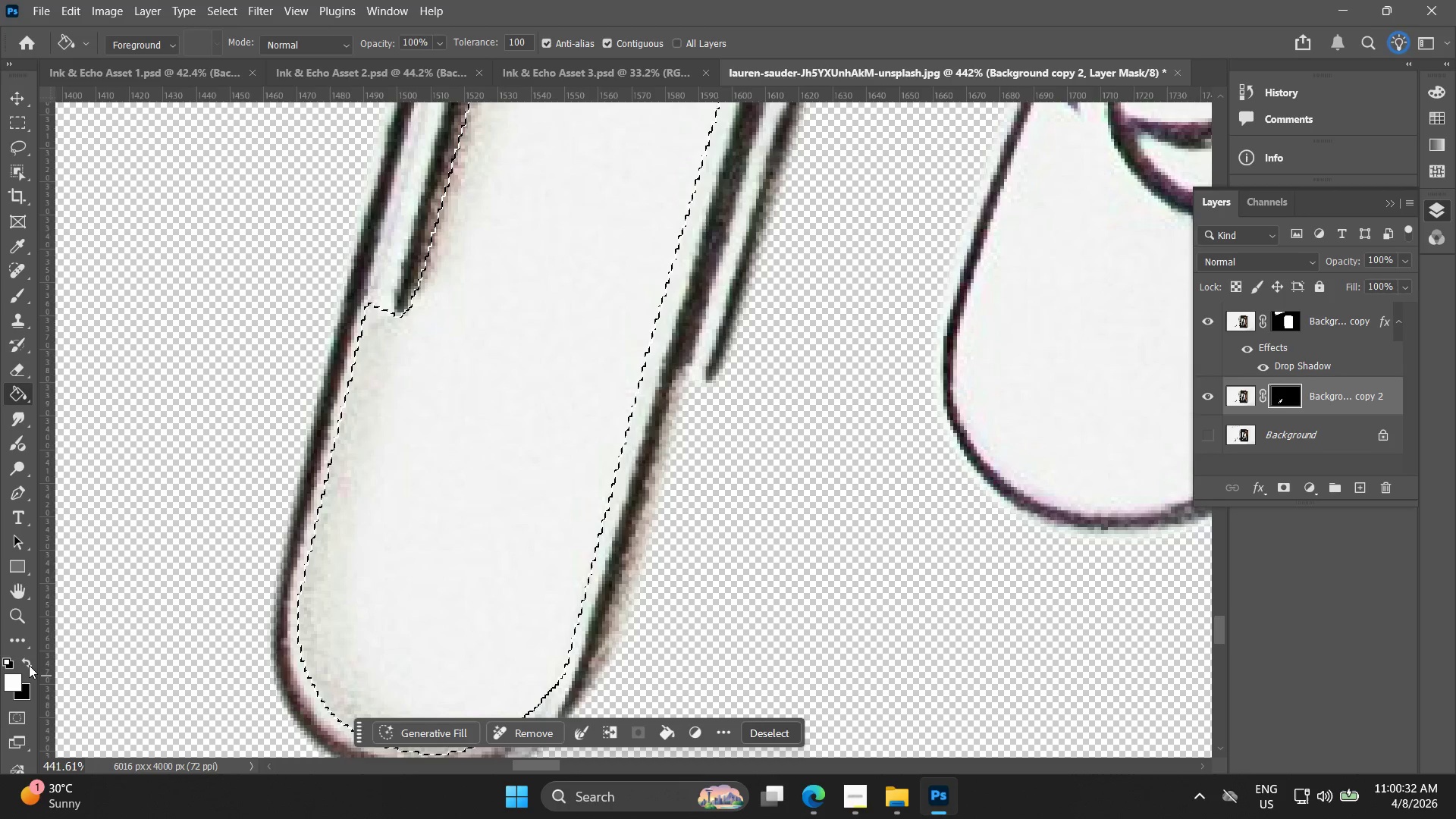 
double_click([348, 489])
 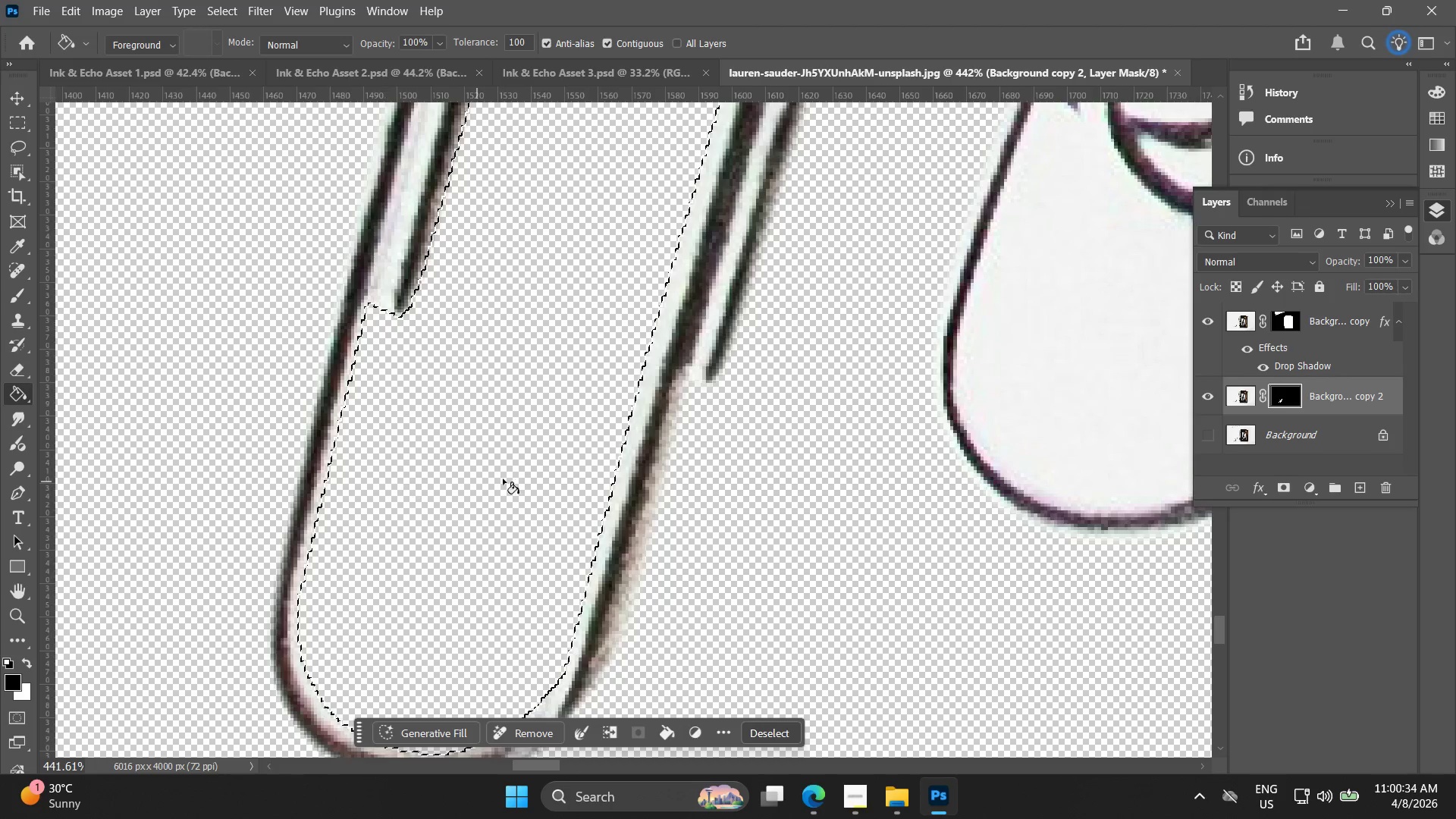 
hold_key(key=AltLeft, duration=0.5)
 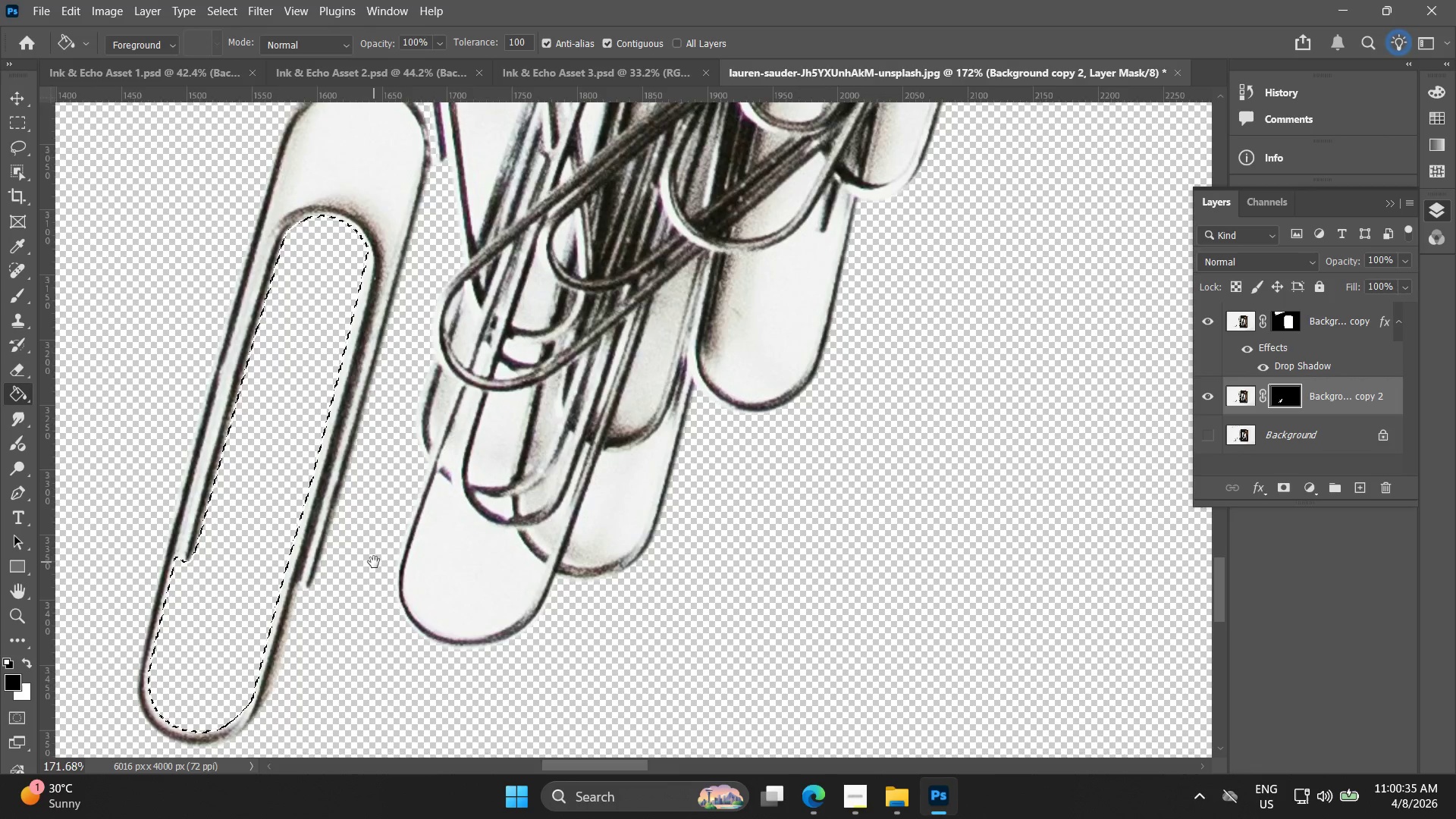 
hold_key(key=Space, duration=0.55)
 